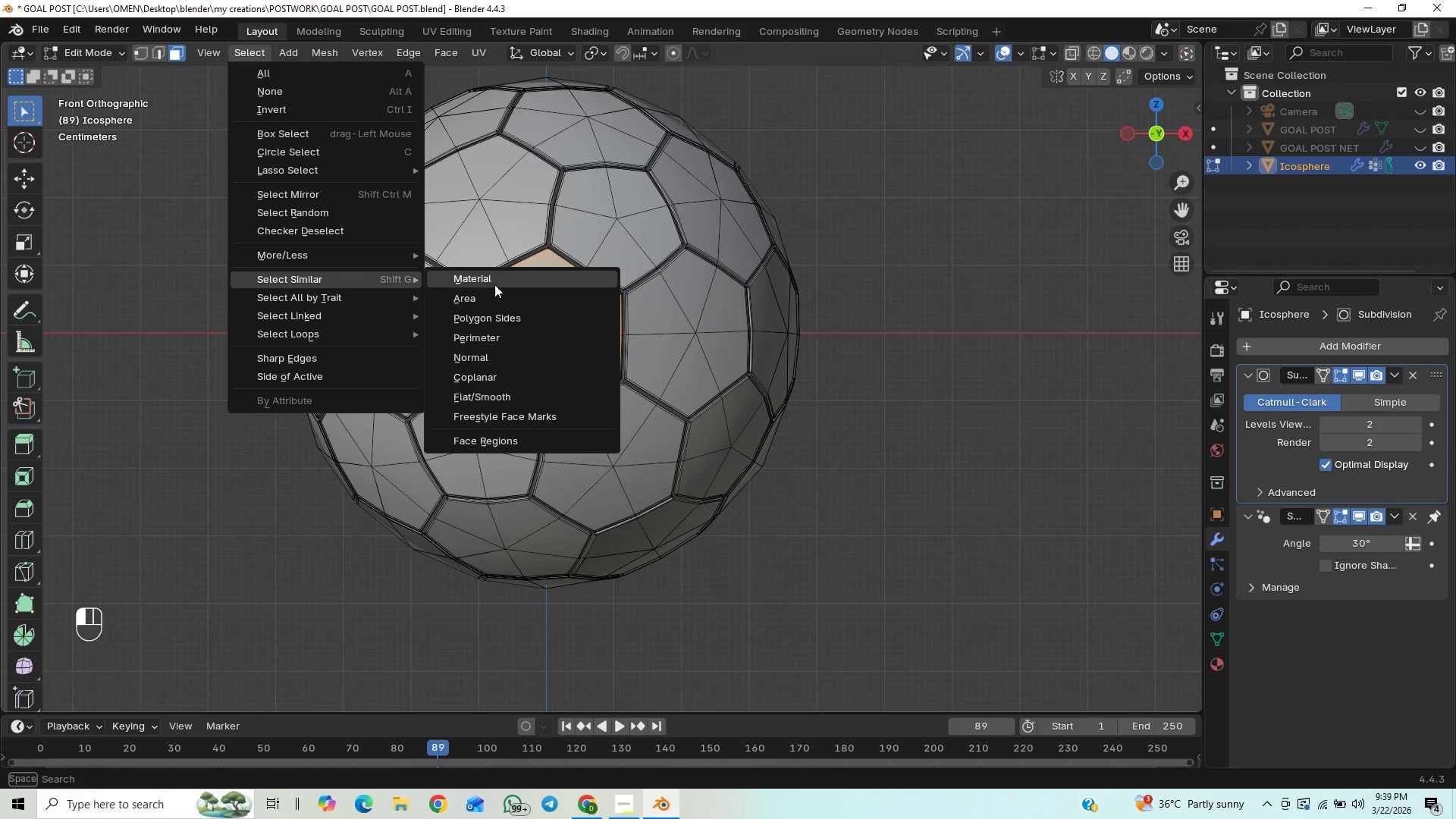 
left_click([495, 298])
 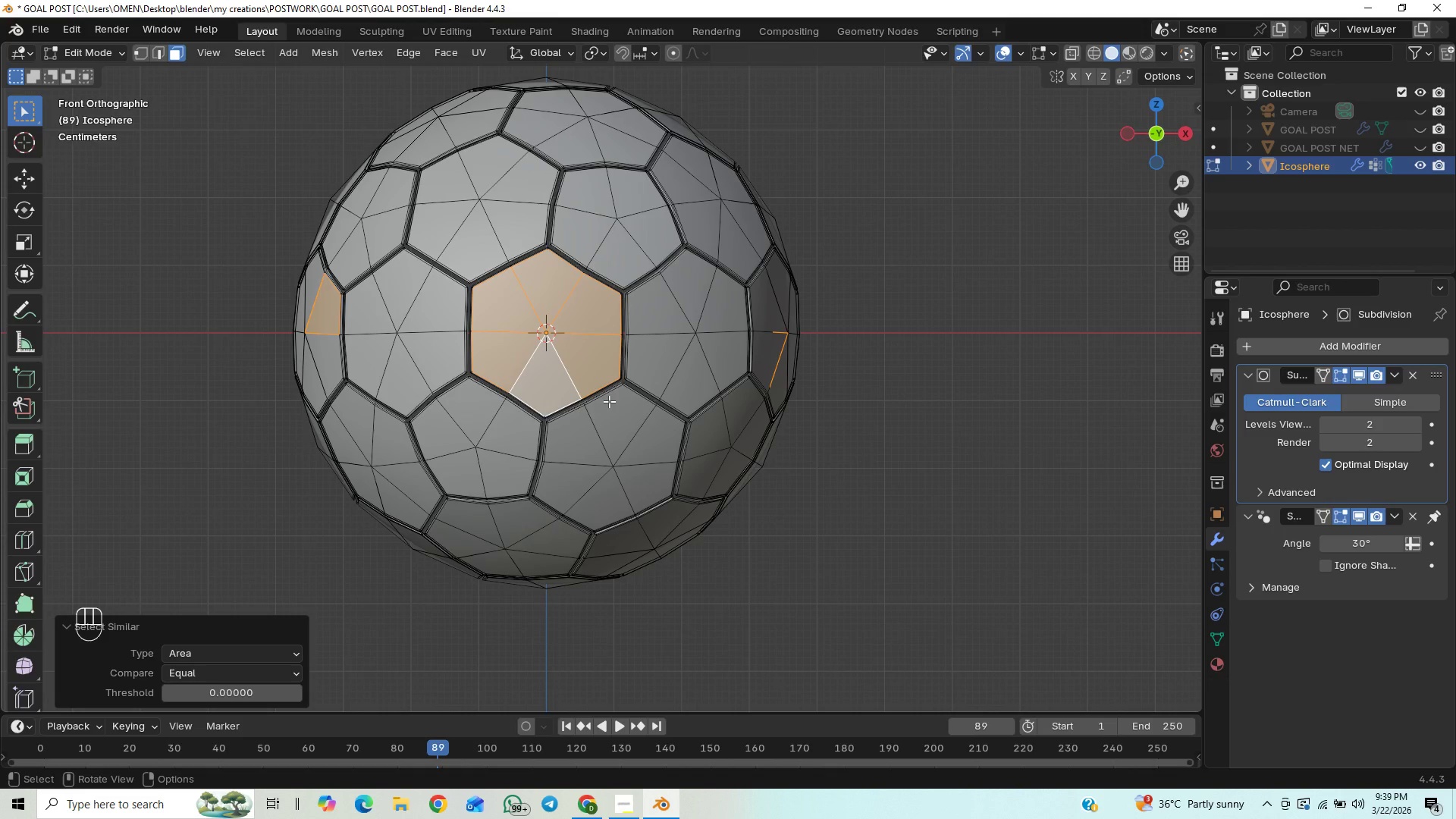 
scroll: coordinate [610, 401], scroll_direction: down, amount: 1.0
 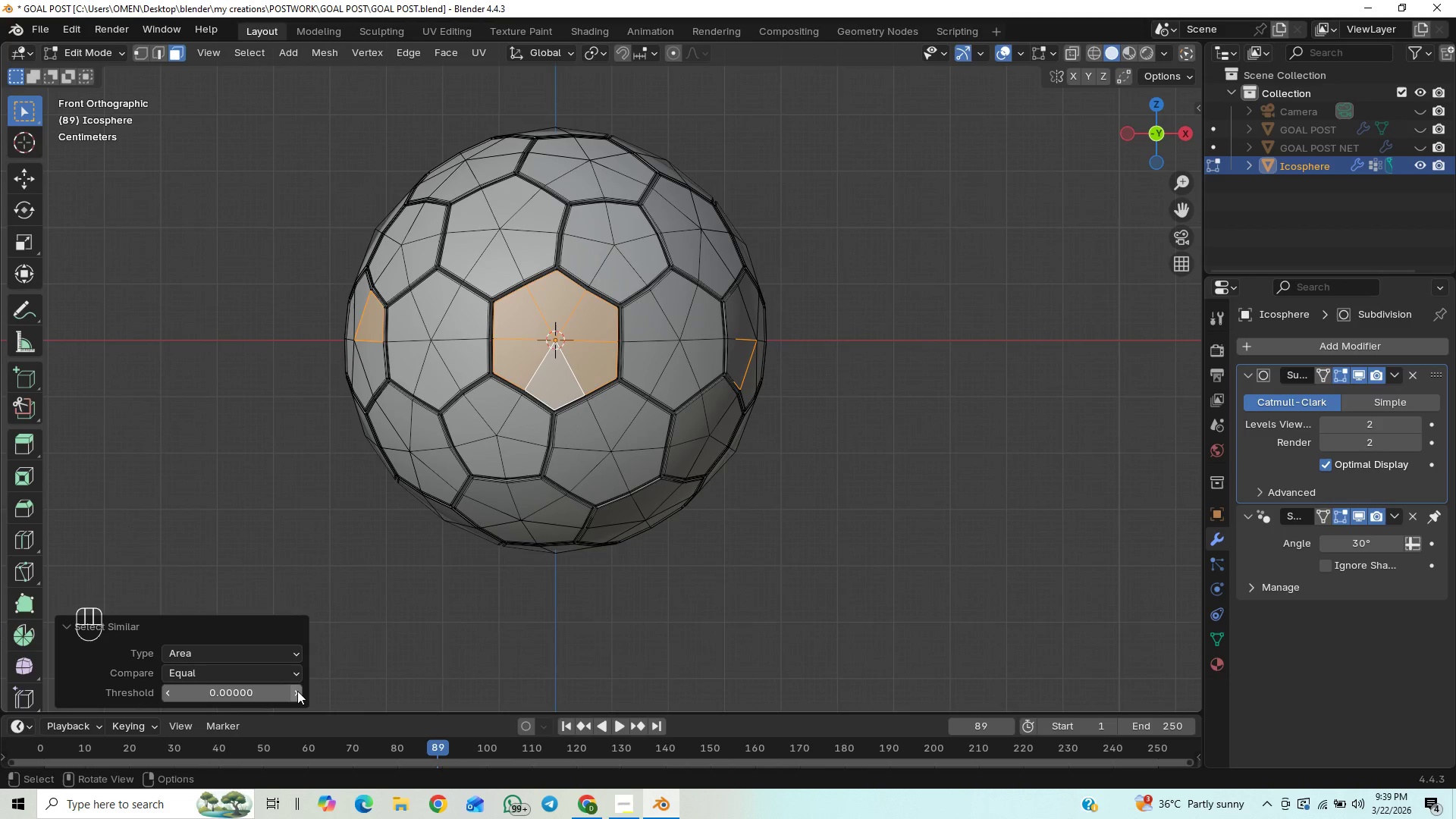 
double_click([297, 691])
 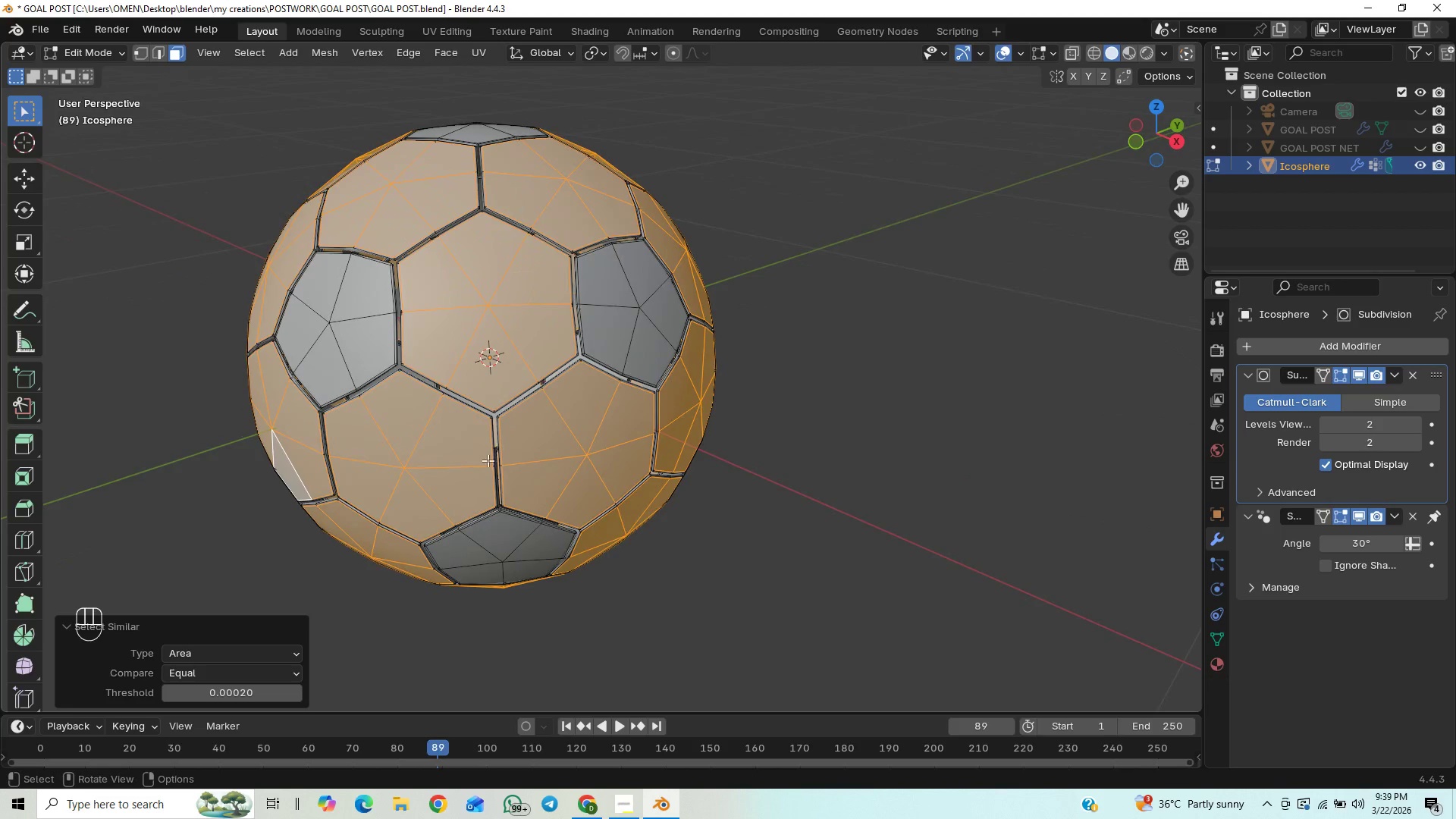 
scroll: coordinate [446, 465], scroll_direction: down, amount: 5.0
 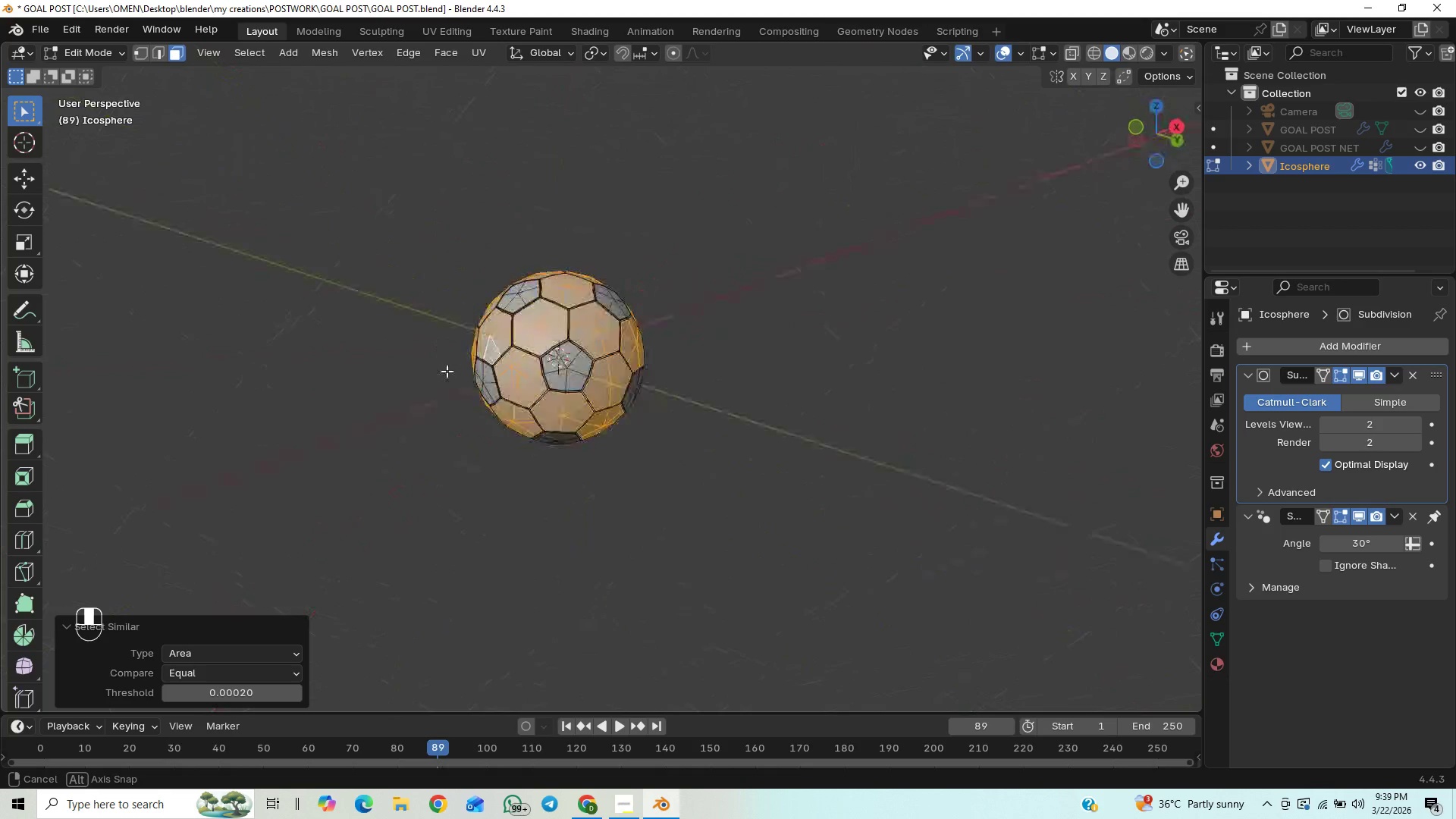 
scroll: coordinate [636, 504], scroll_direction: up, amount: 1.0
 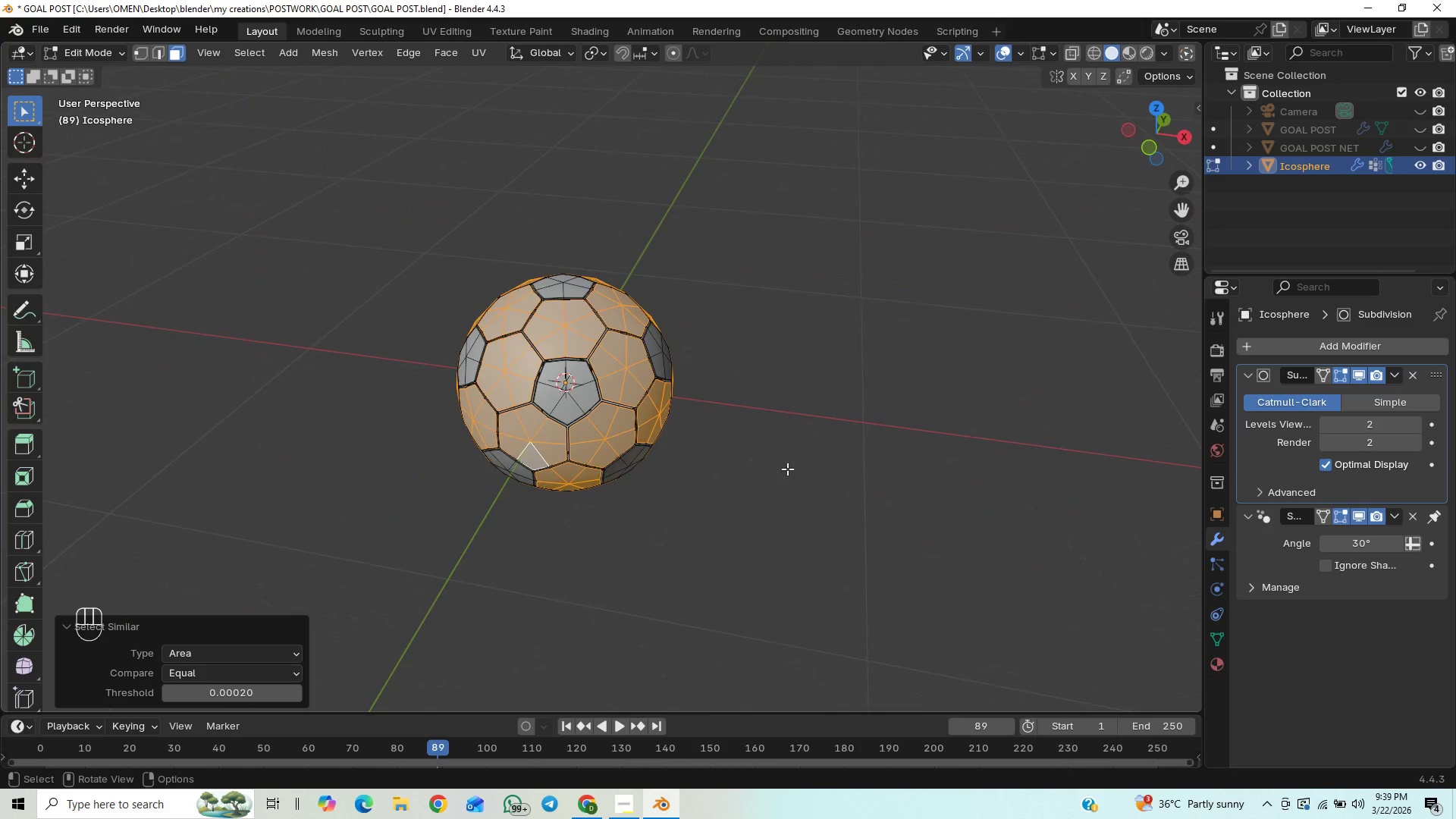 
key(Control+ControlLeft)
 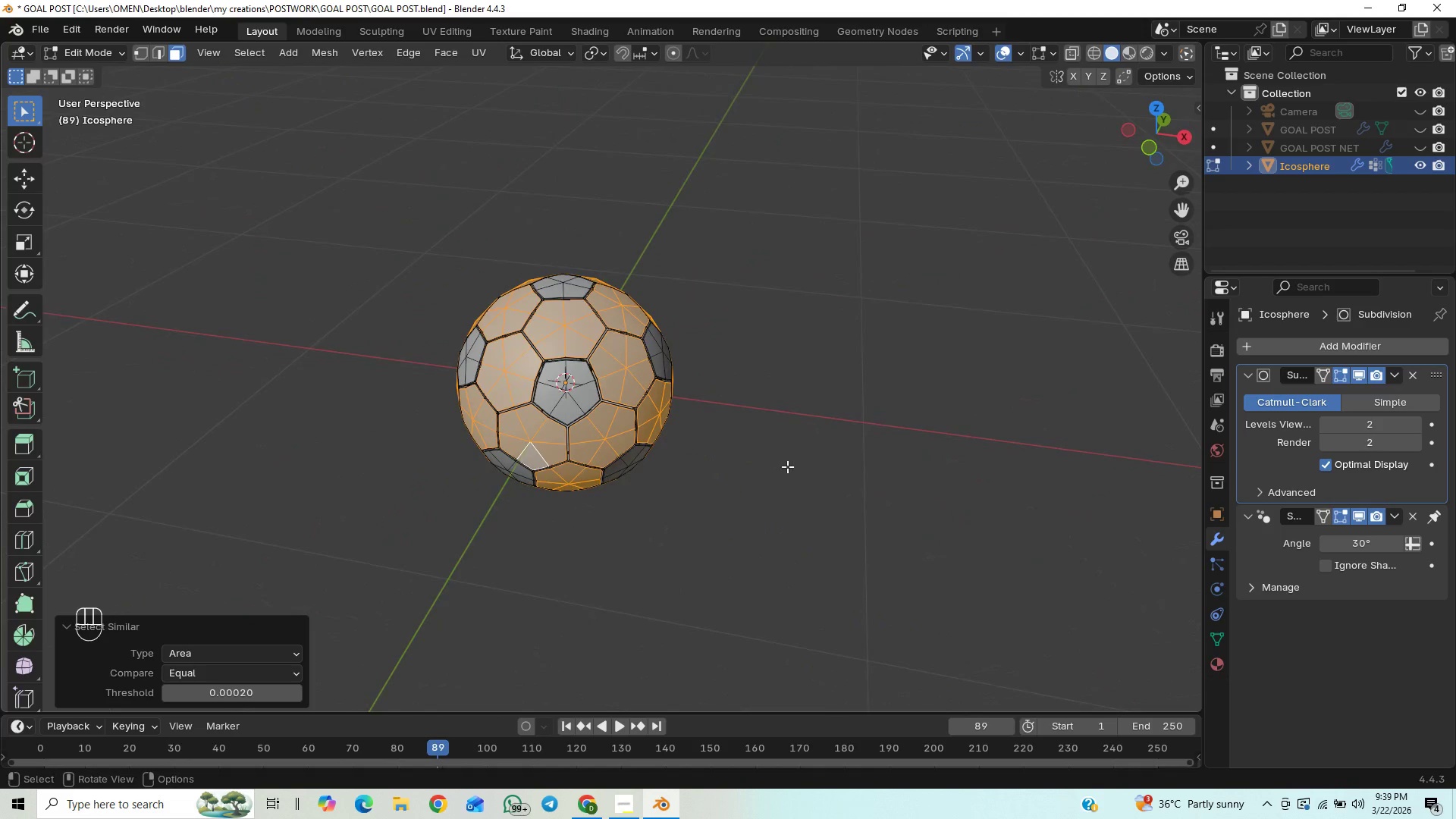 
scroll: coordinate [787, 466], scroll_direction: up, amount: 4.0
 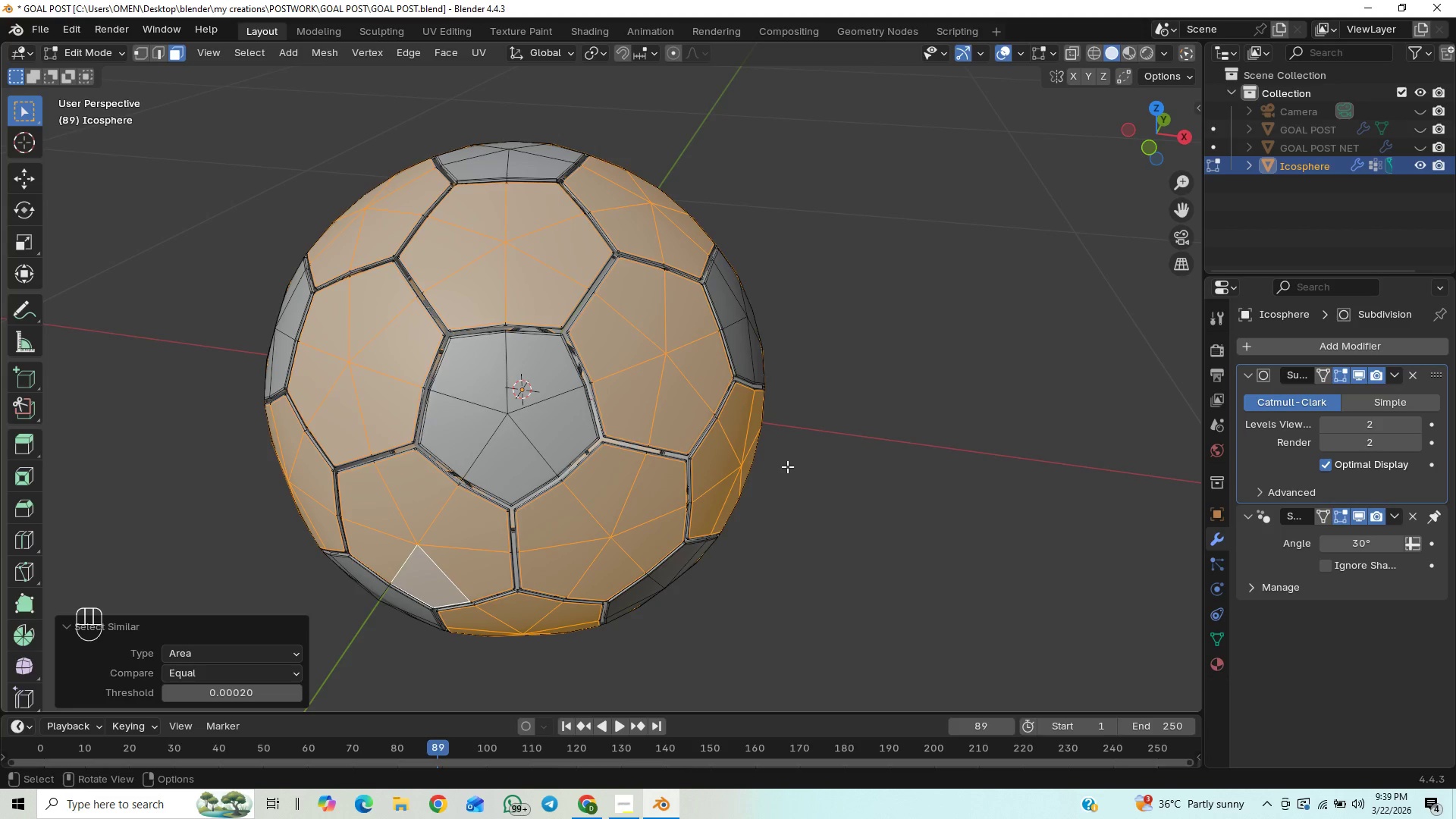 
key(Control+I)
 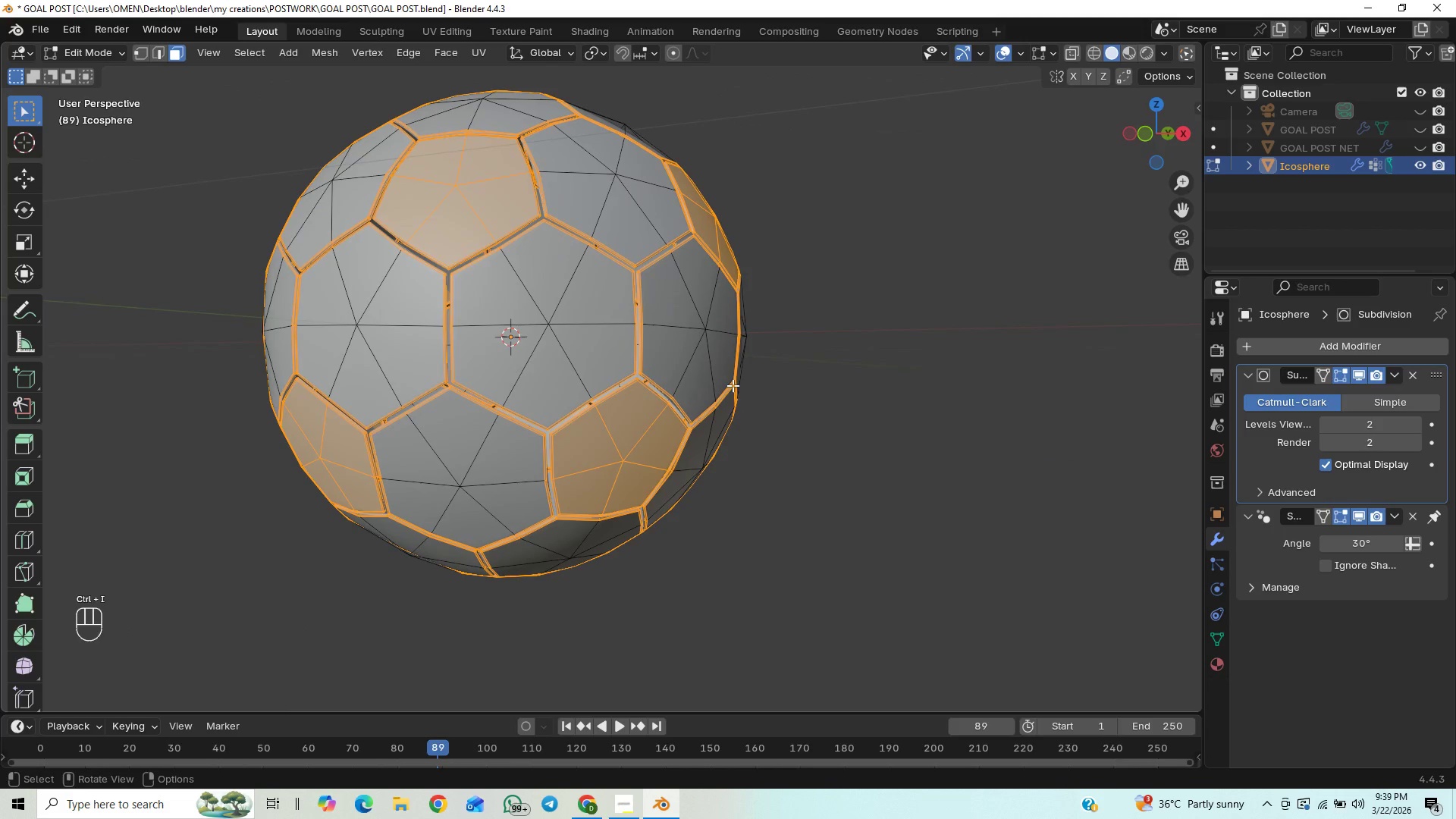 
hold_key(key=ControlLeft, duration=0.81)
scroll: coordinate [708, 252], scroll_direction: up, amount: 1.0
 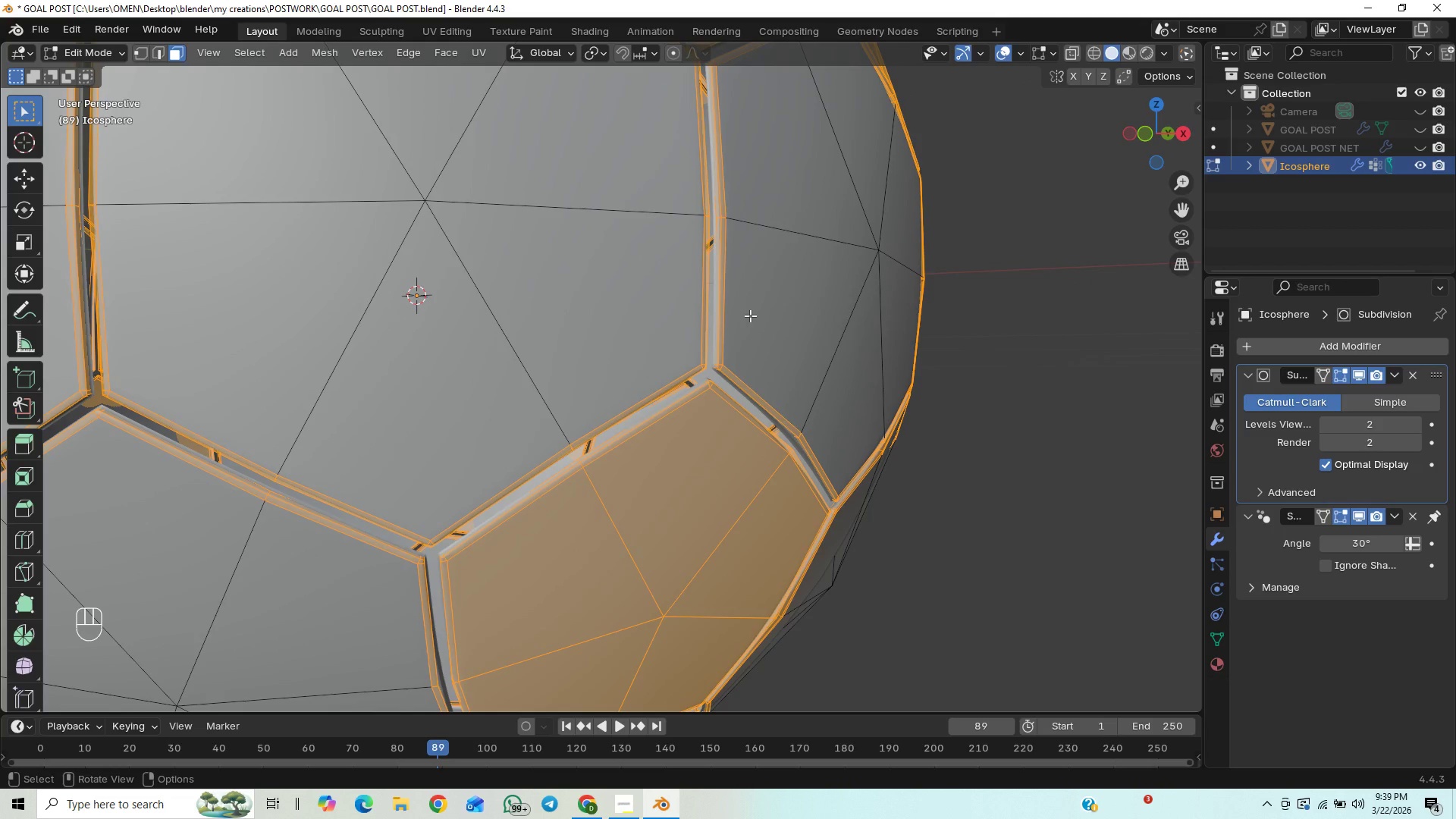 
scroll: coordinate [750, 315], scroll_direction: down, amount: 1.0
 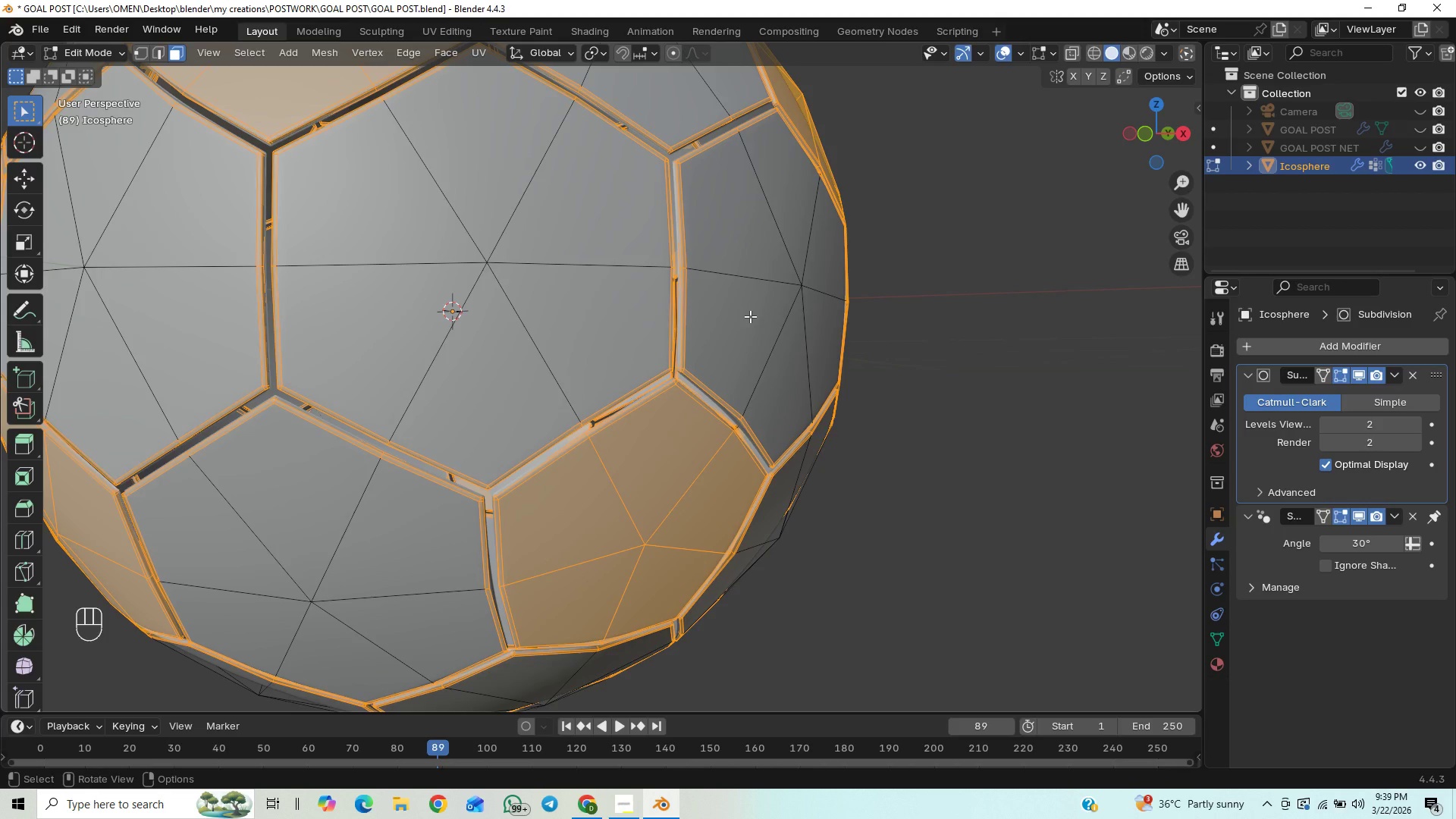 
hold_key(key=ShiftLeft, duration=0.73)
 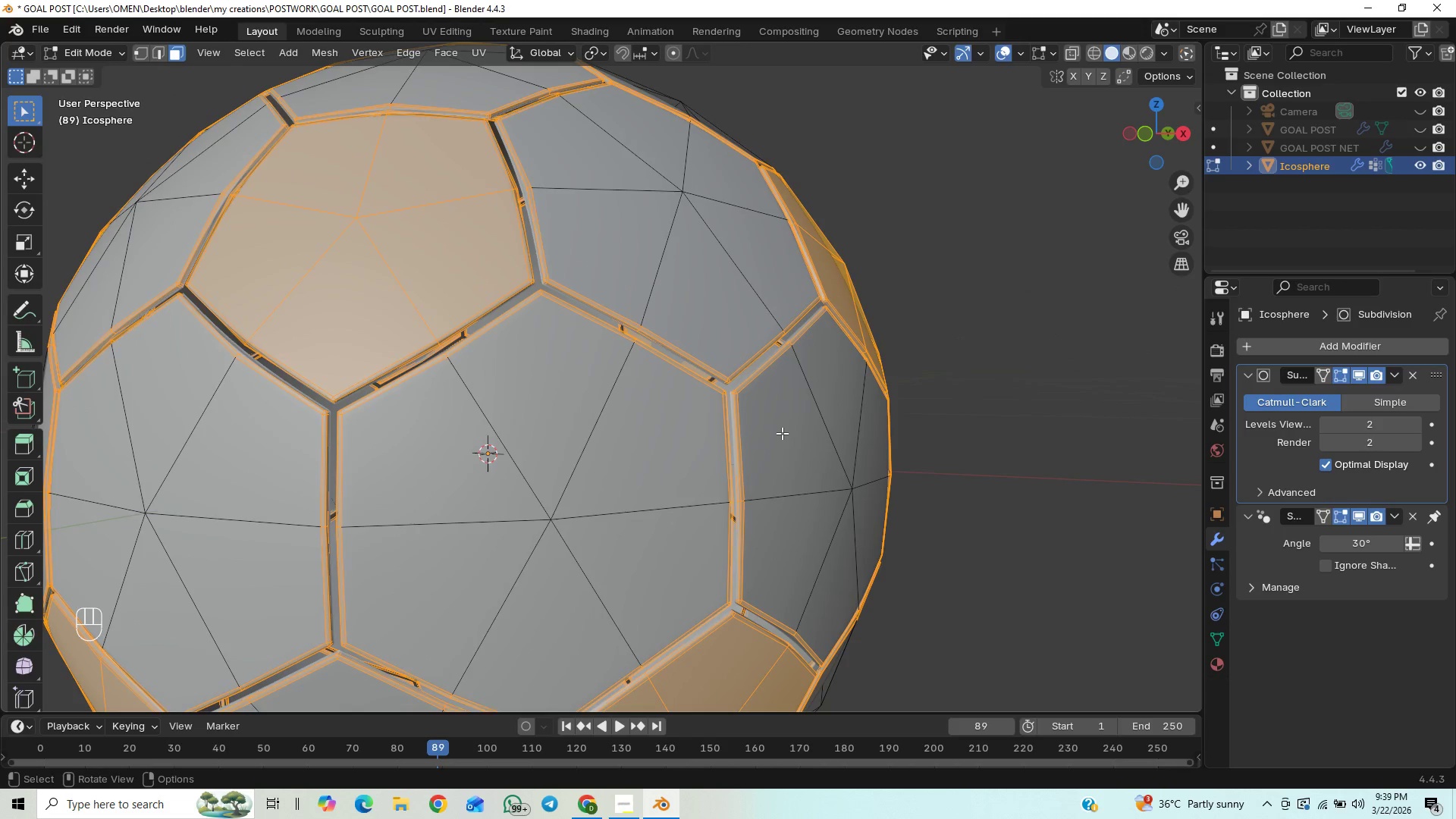 
scroll: coordinate [782, 433], scroll_direction: down, amount: 1.0
 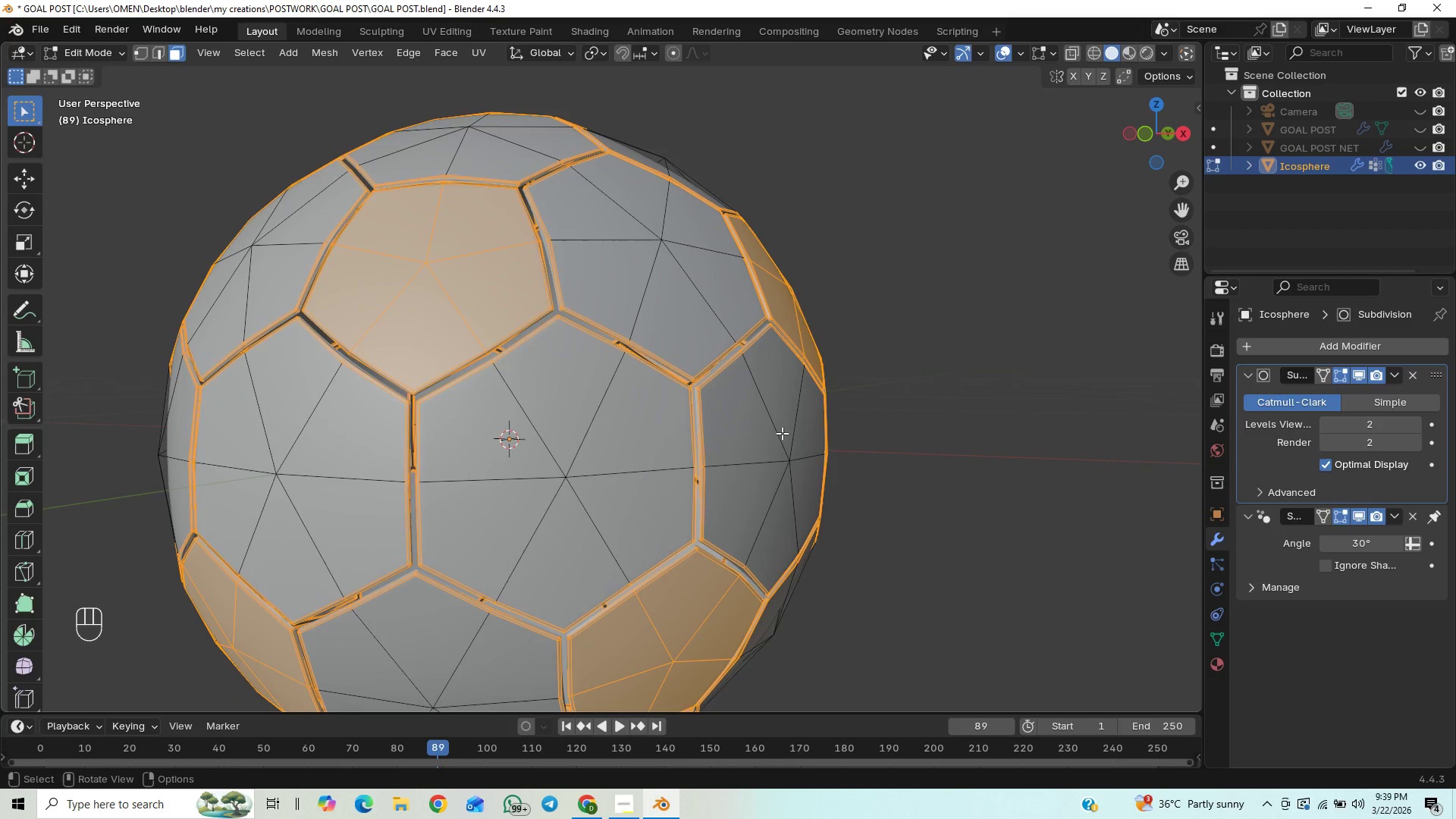 
hold_key(key=ShiftLeft, duration=0.55)
 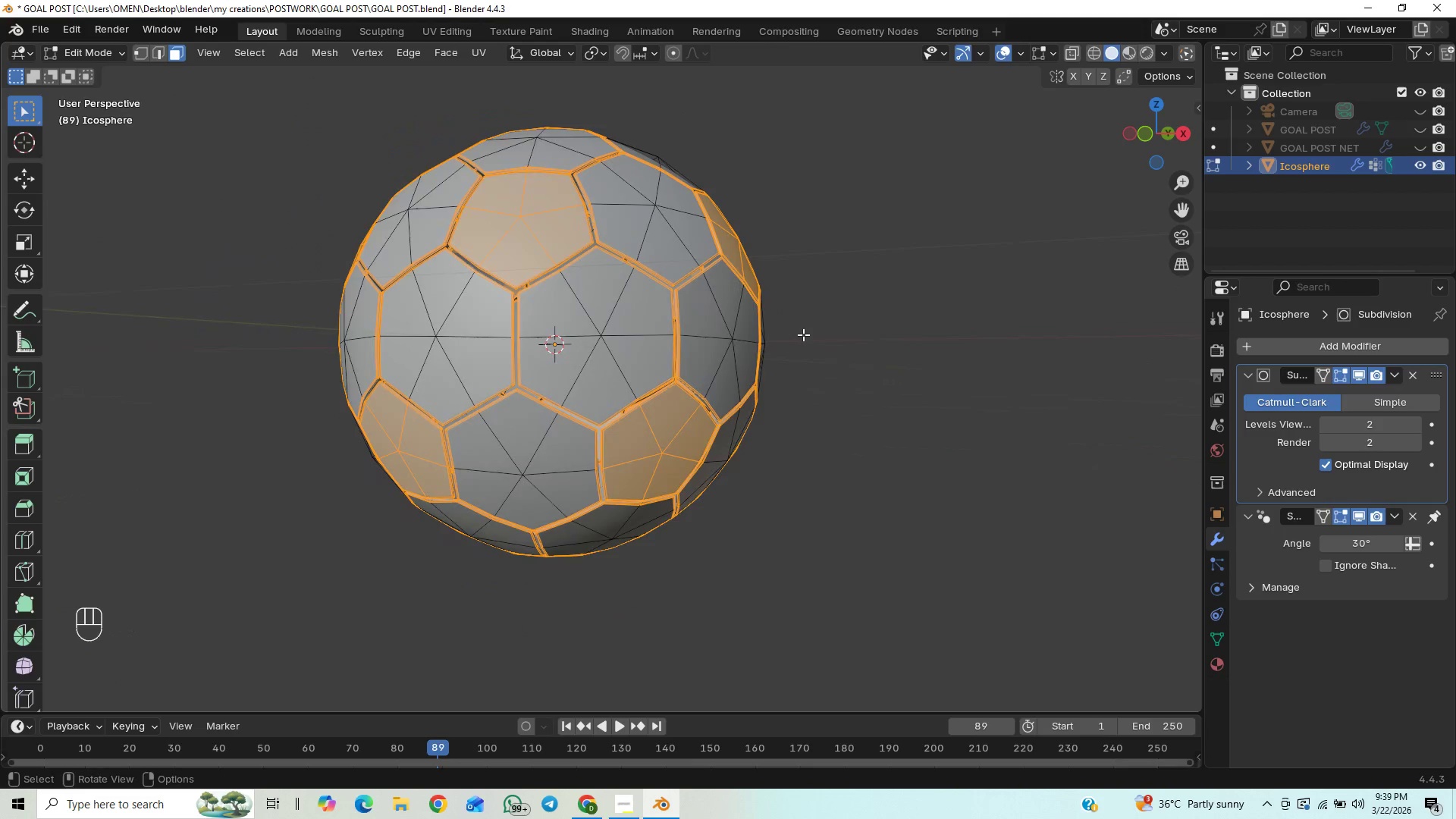 
scroll: coordinate [803, 334], scroll_direction: down, amount: 2.0
 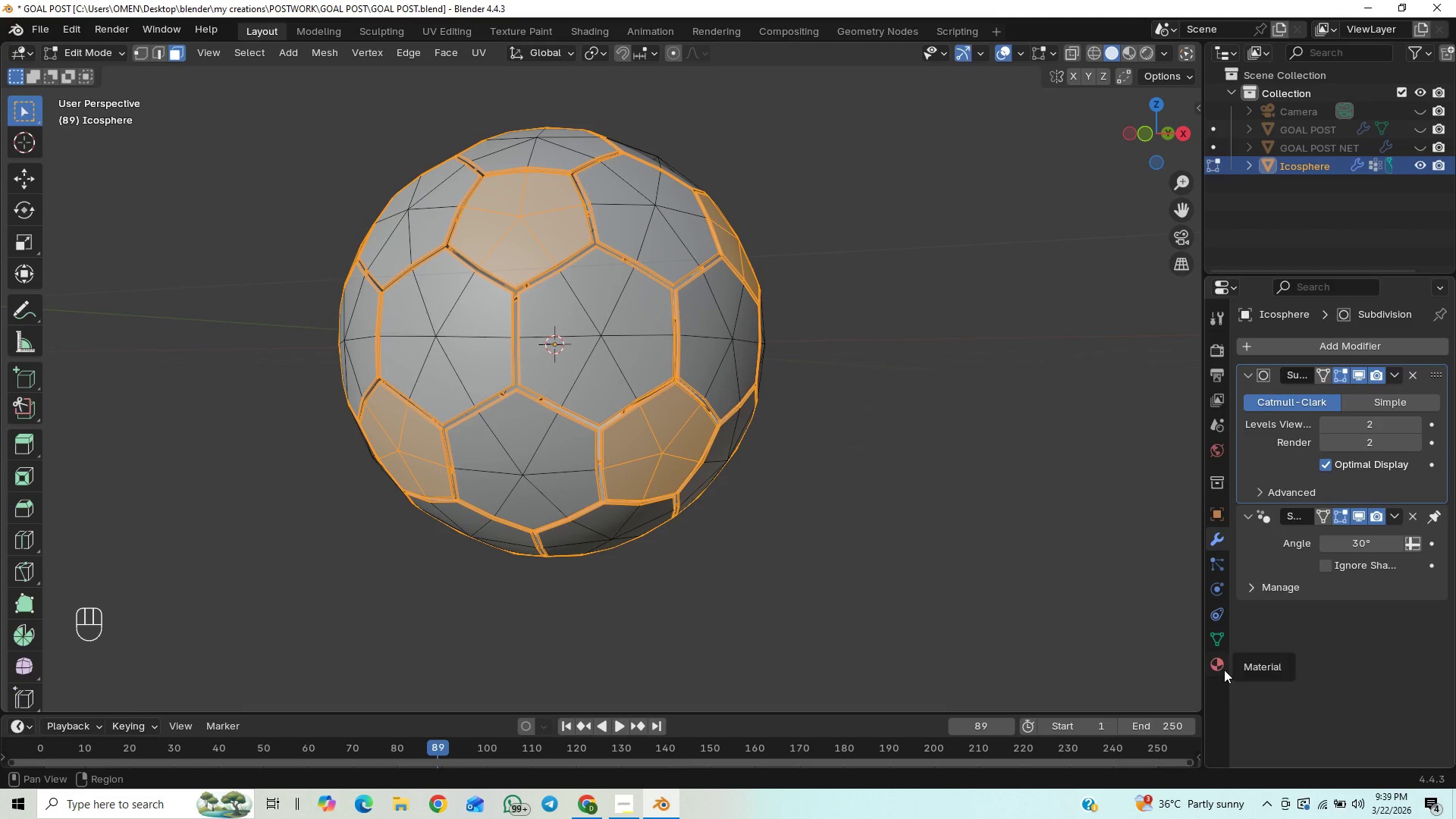 
left_click([1219, 667])
 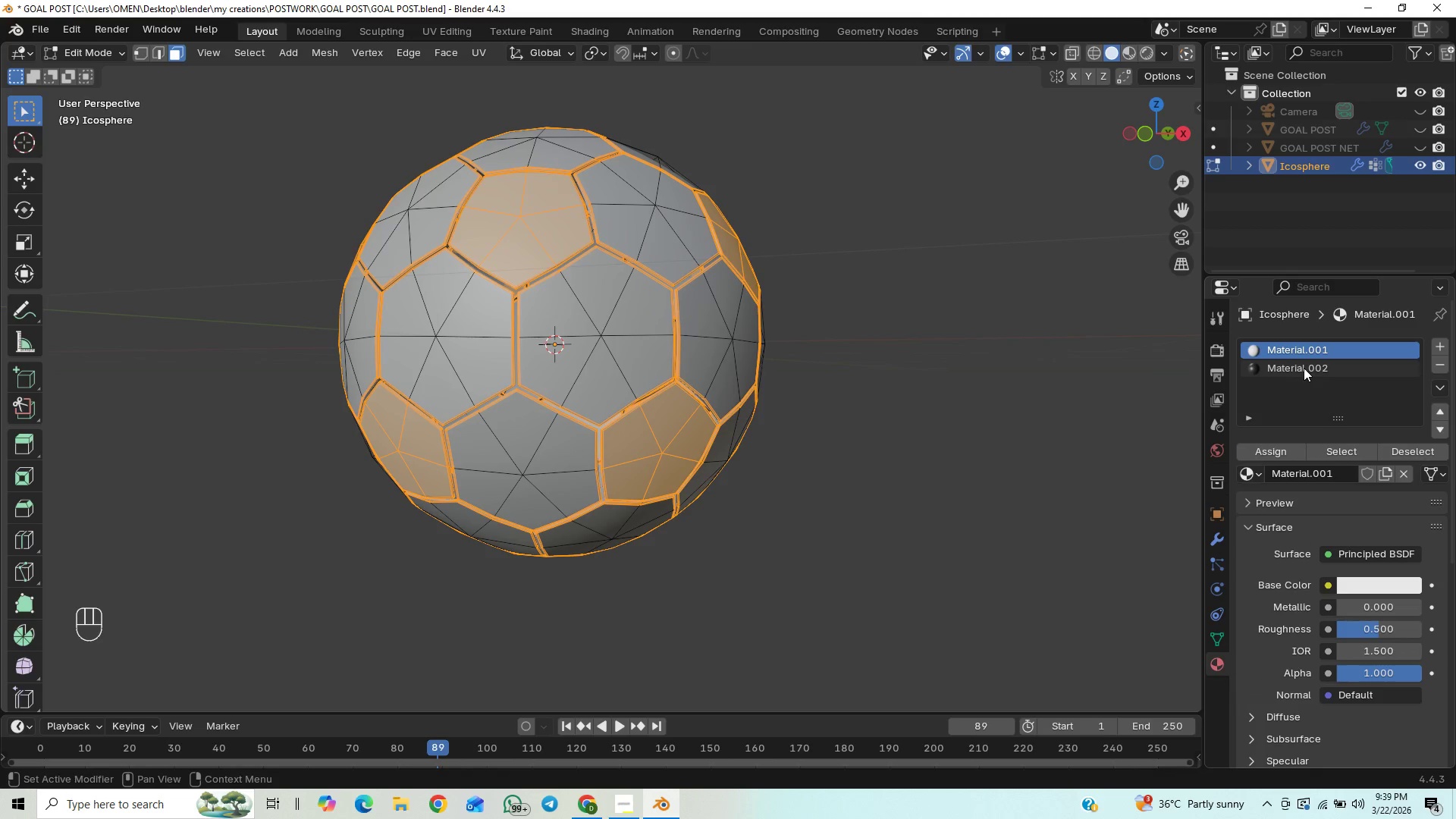 
left_click([1304, 368])
 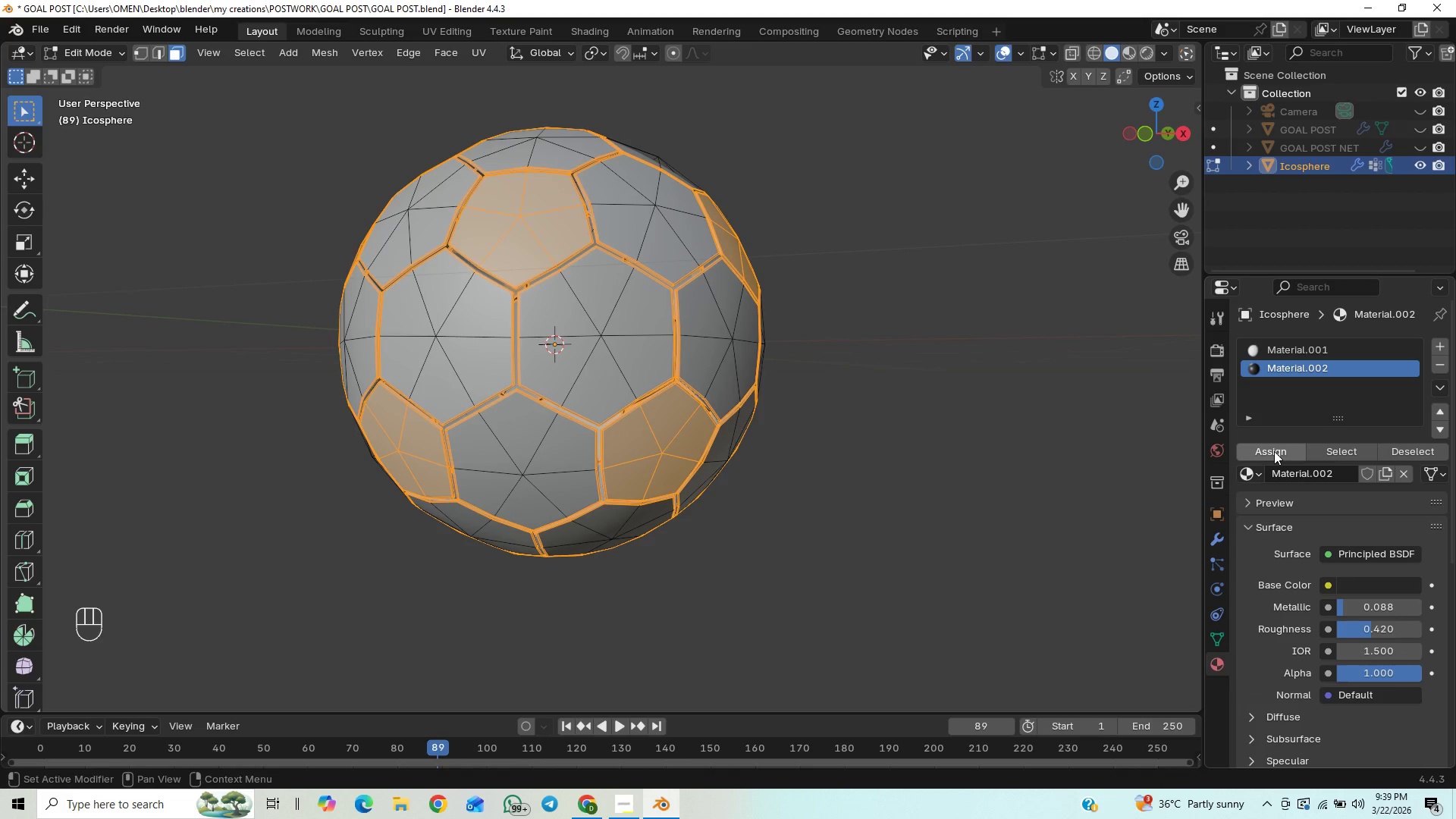 
double_click([1274, 451])
 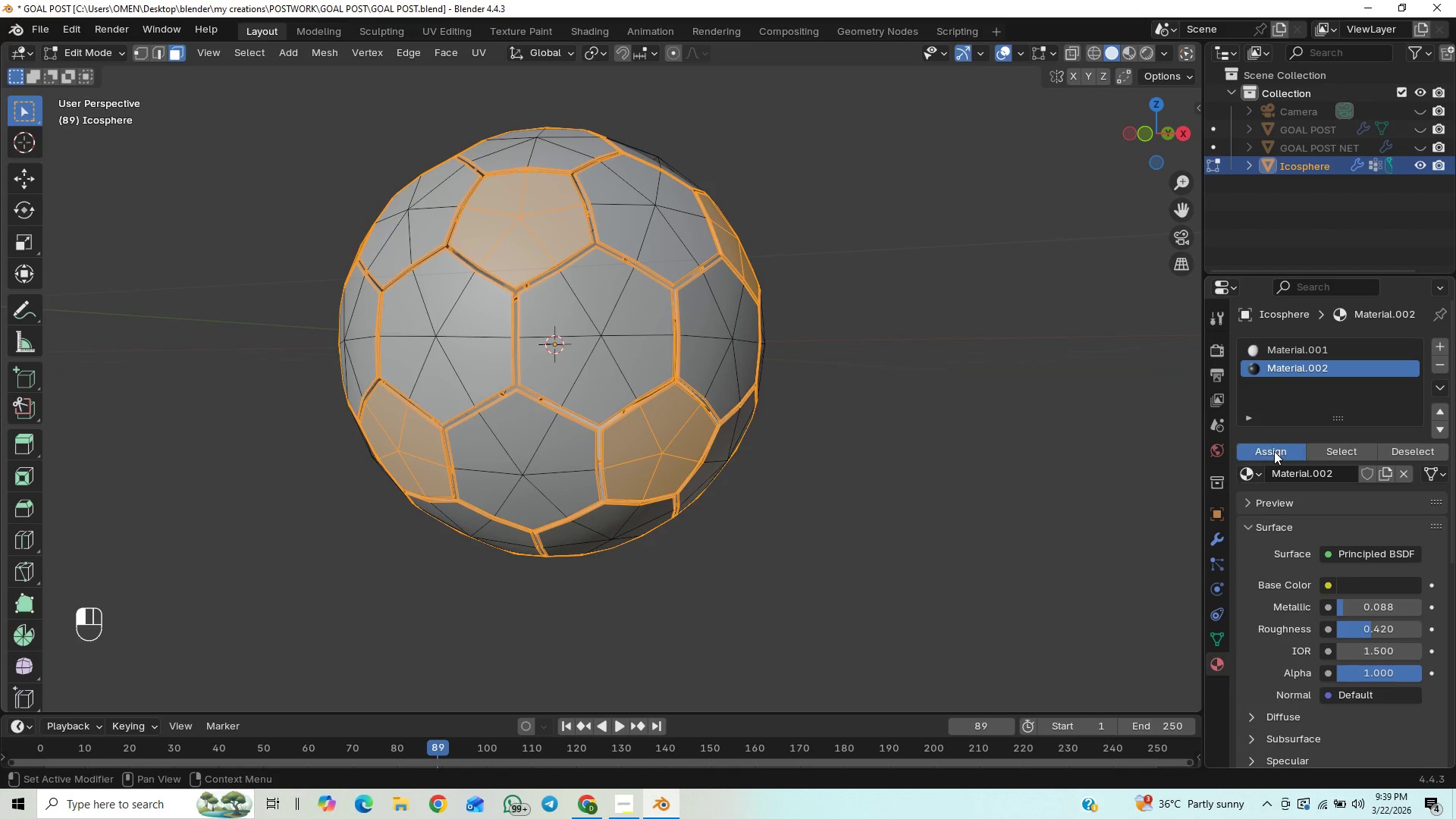 
triple_click([1274, 451])
 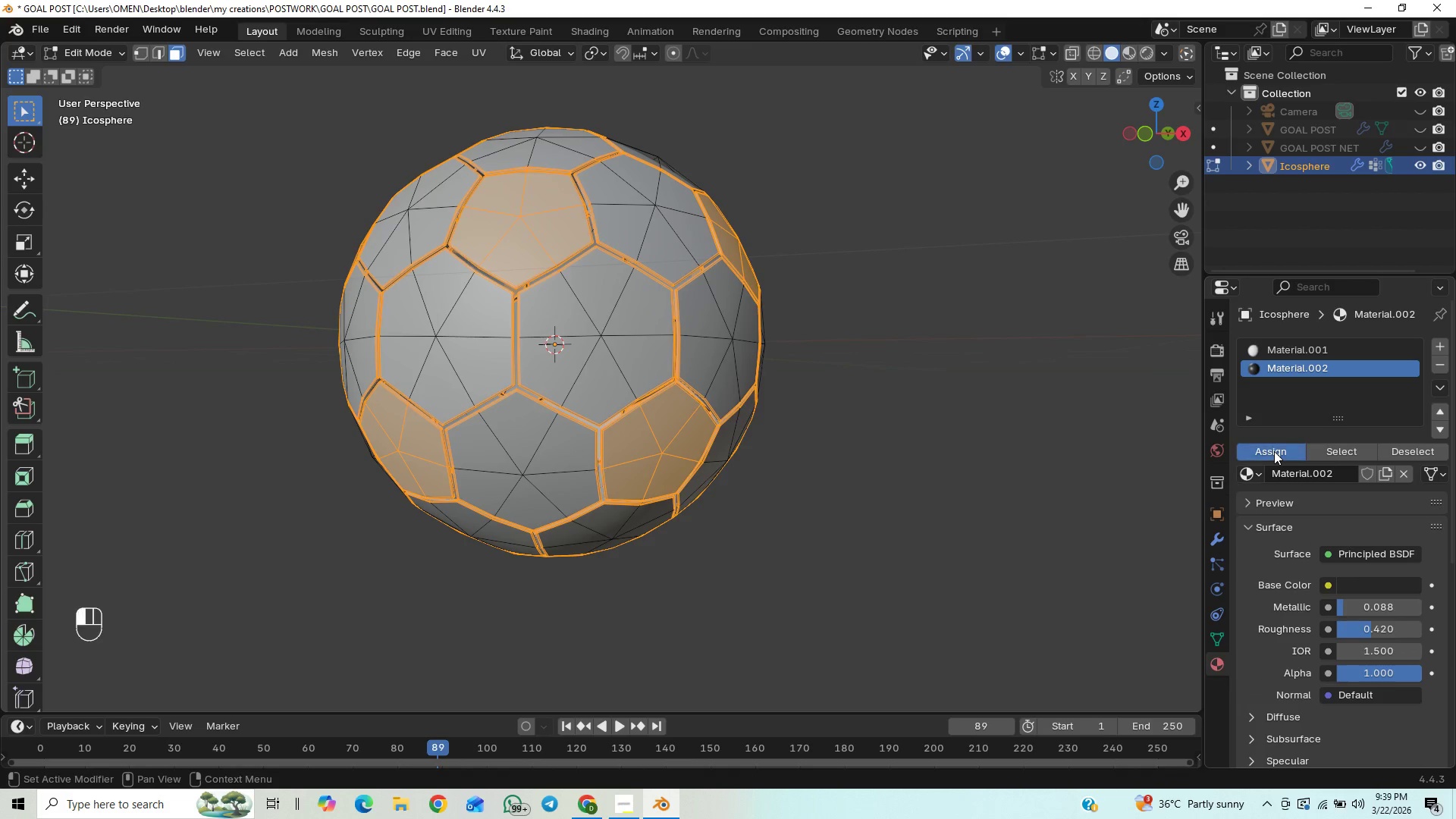 
triple_click([1274, 451])
 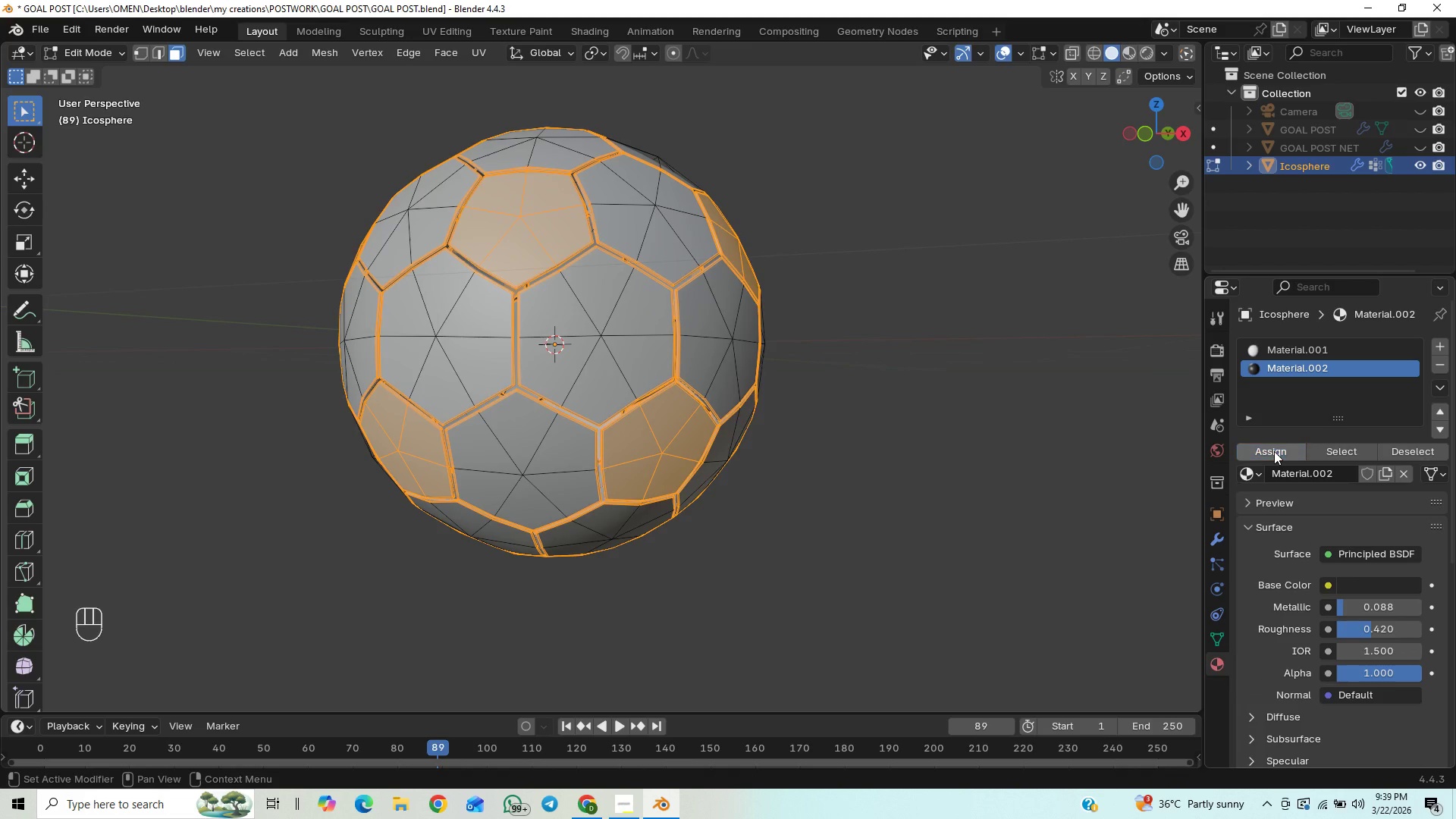 
triple_click([1274, 451])
 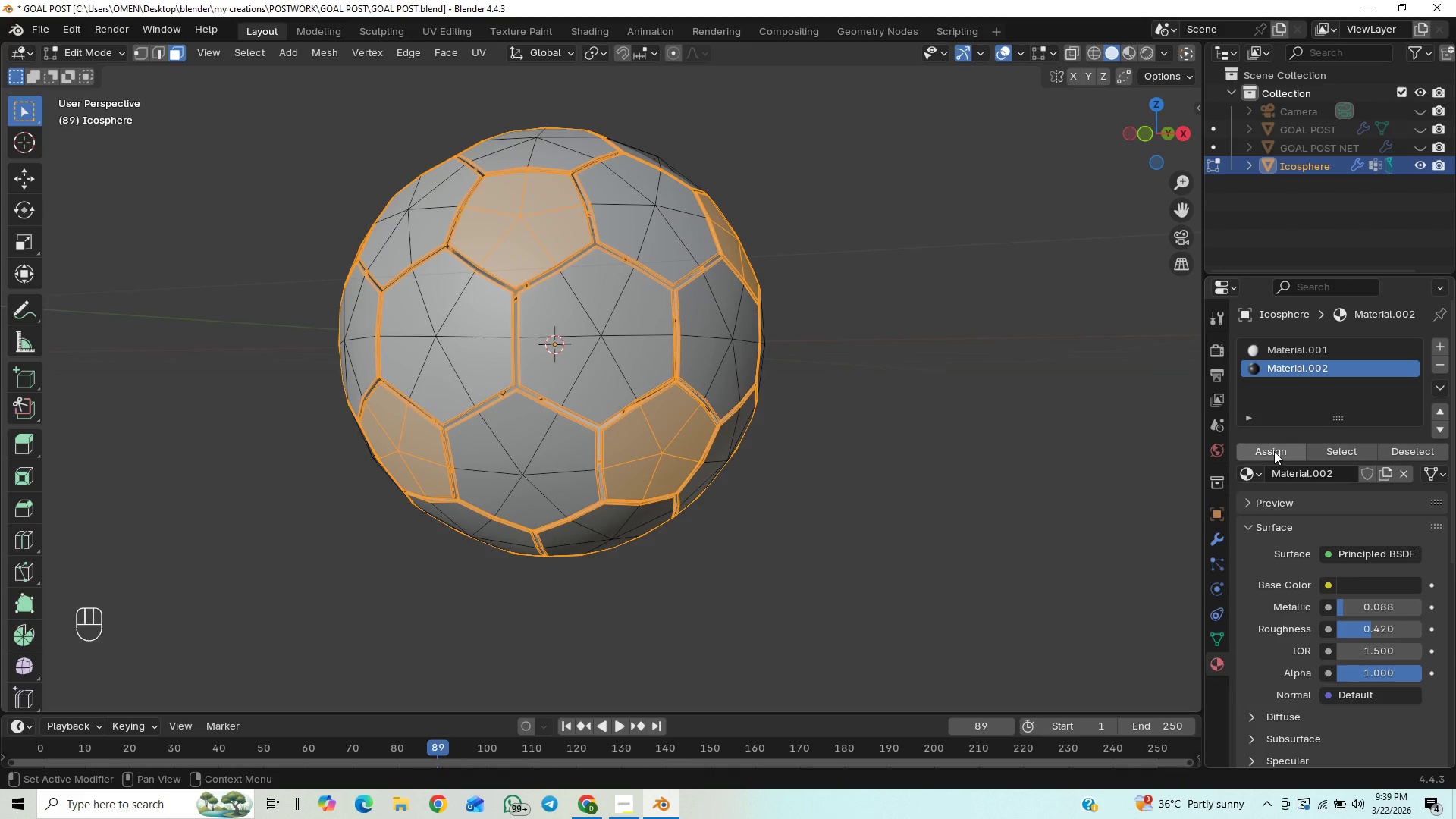 
triple_click([1274, 451])
 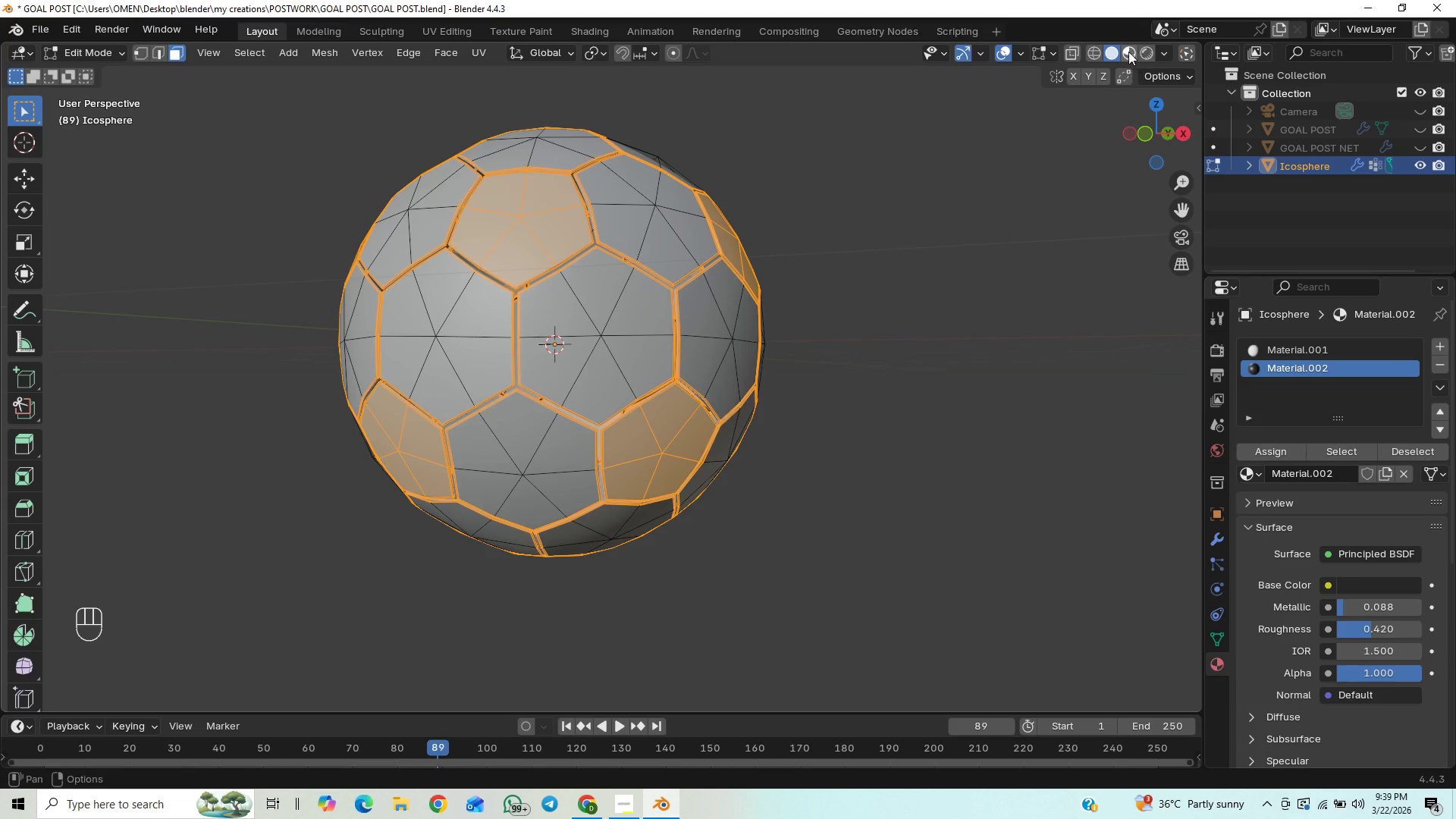 
left_click([1128, 48])
 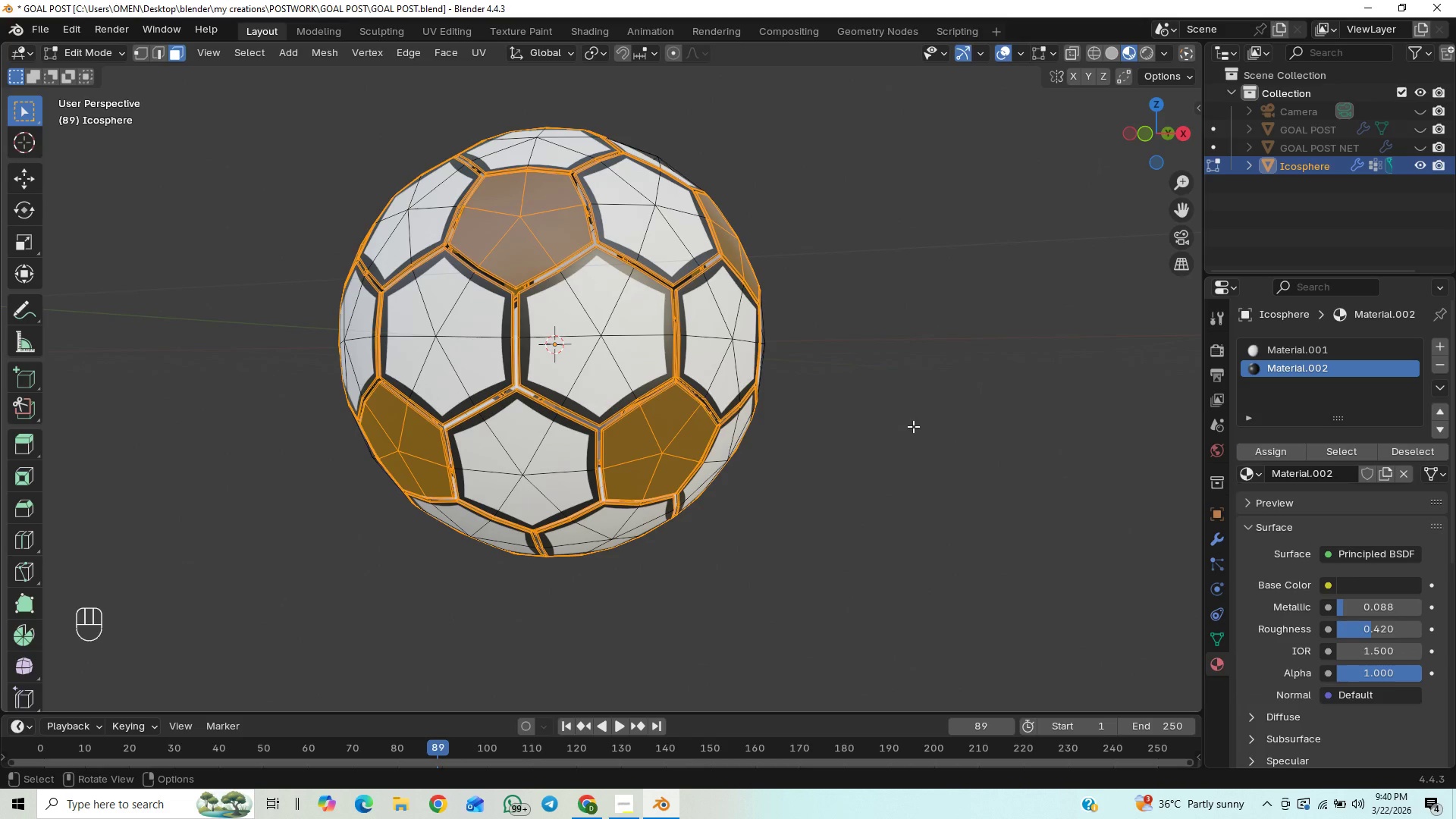 
key(Tab)
 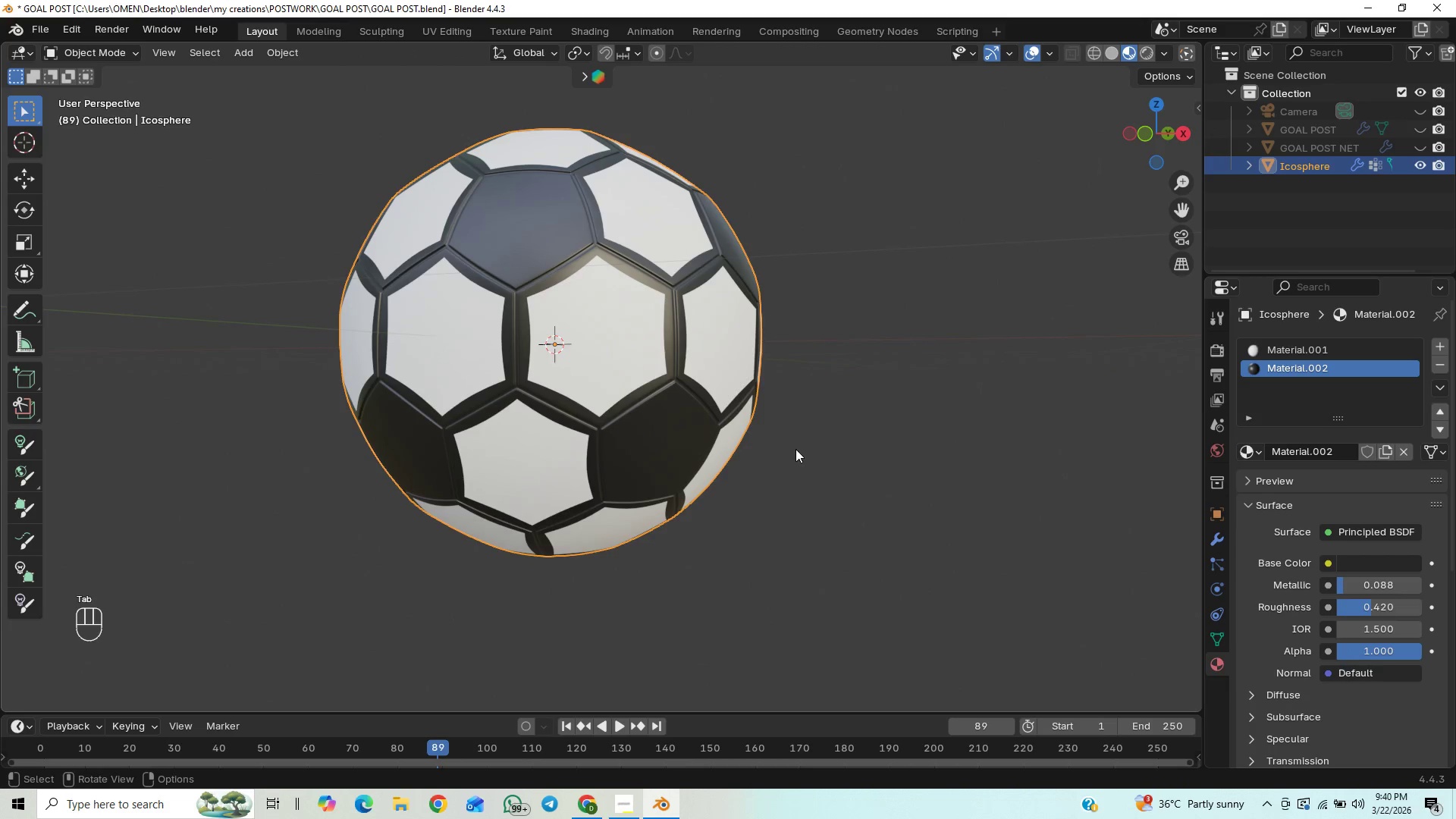 
scroll: coordinate [795, 449], scroll_direction: down, amount: 1.0
 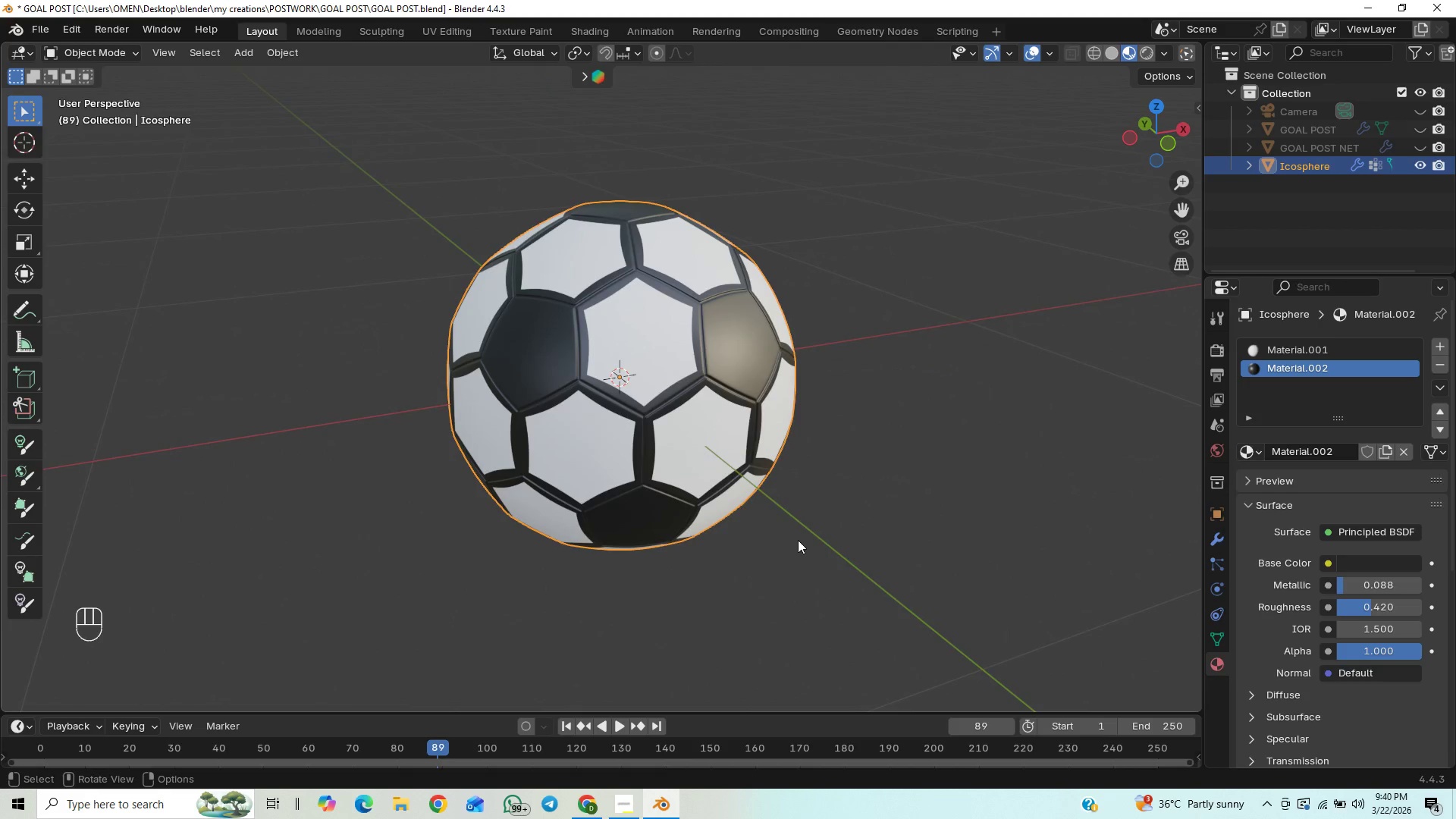 
scroll: coordinate [820, 394], scroll_direction: up, amount: 1.0
 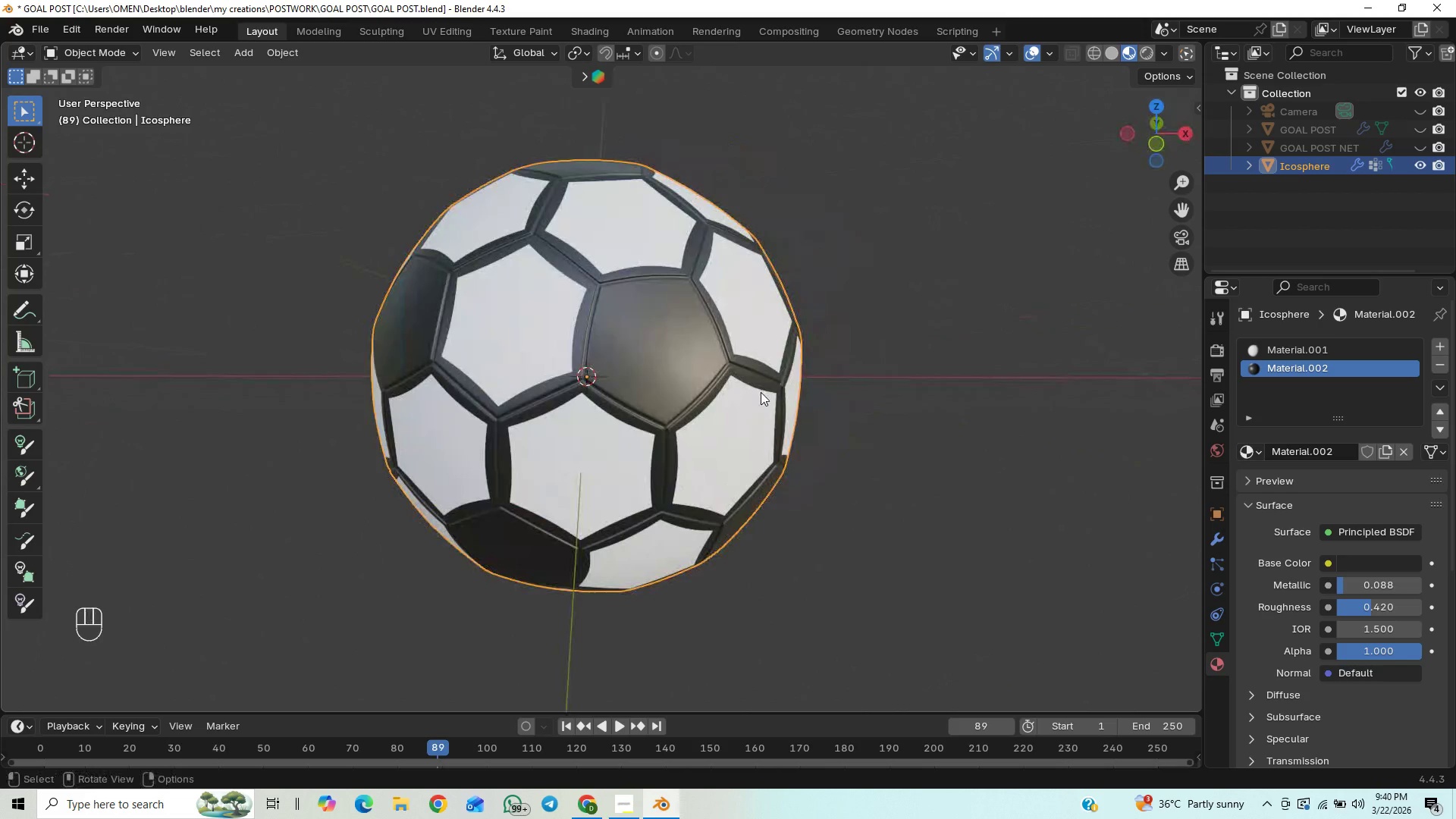 
hold_key(key=ControlLeft, duration=0.81)
 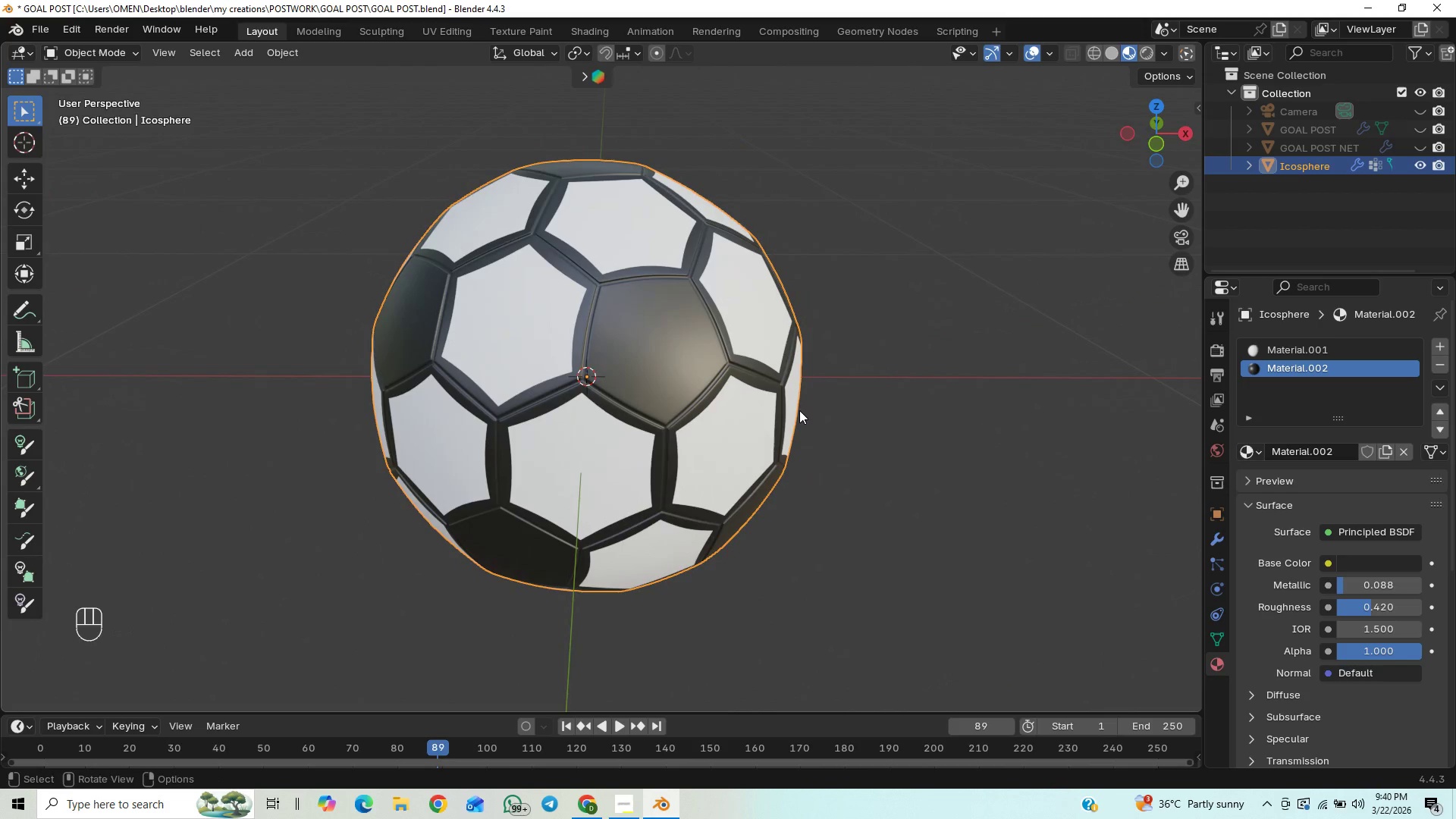 
key(Alt+H)
 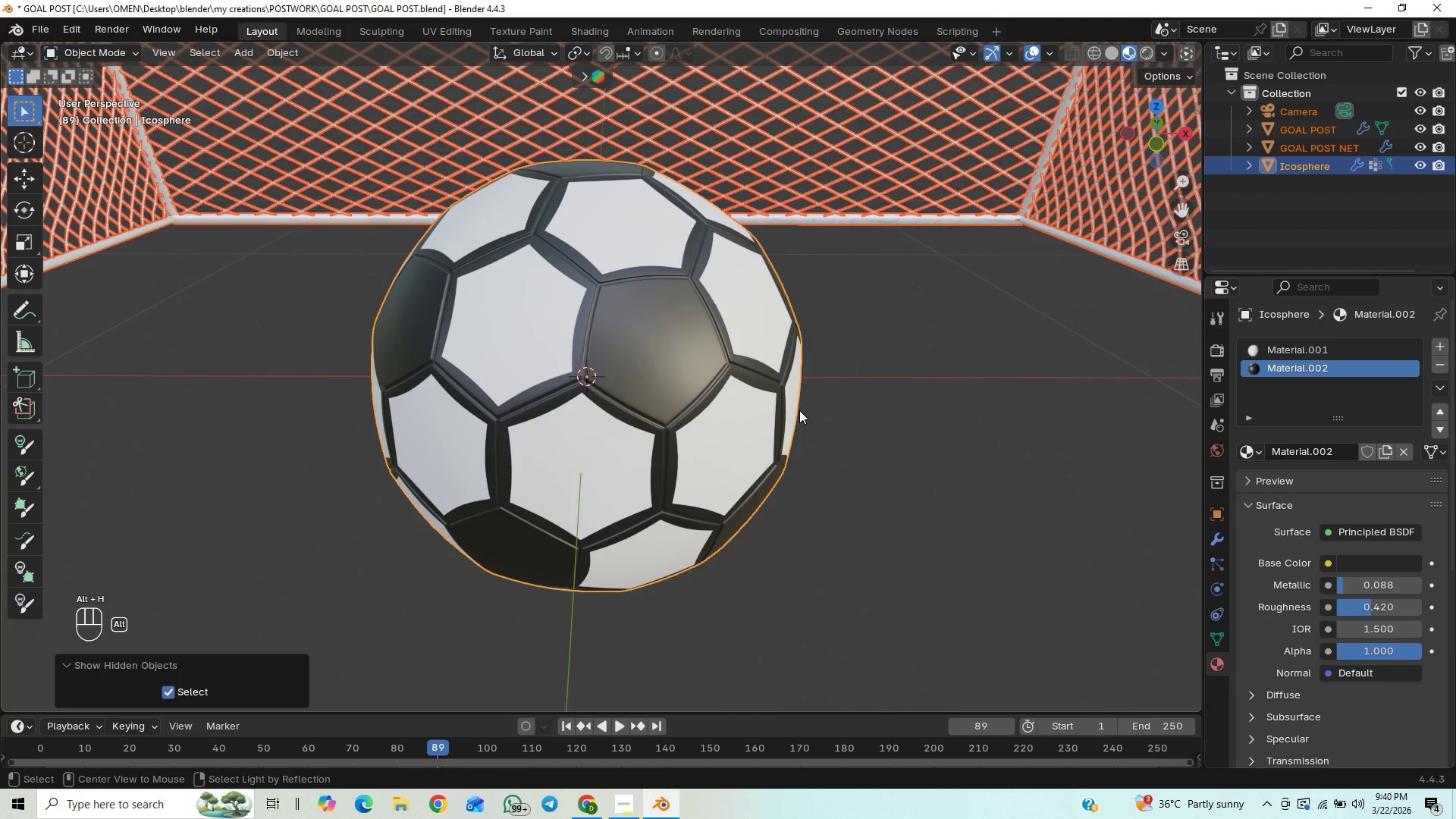 
hold_key(key=ControlLeft, duration=0.34)
 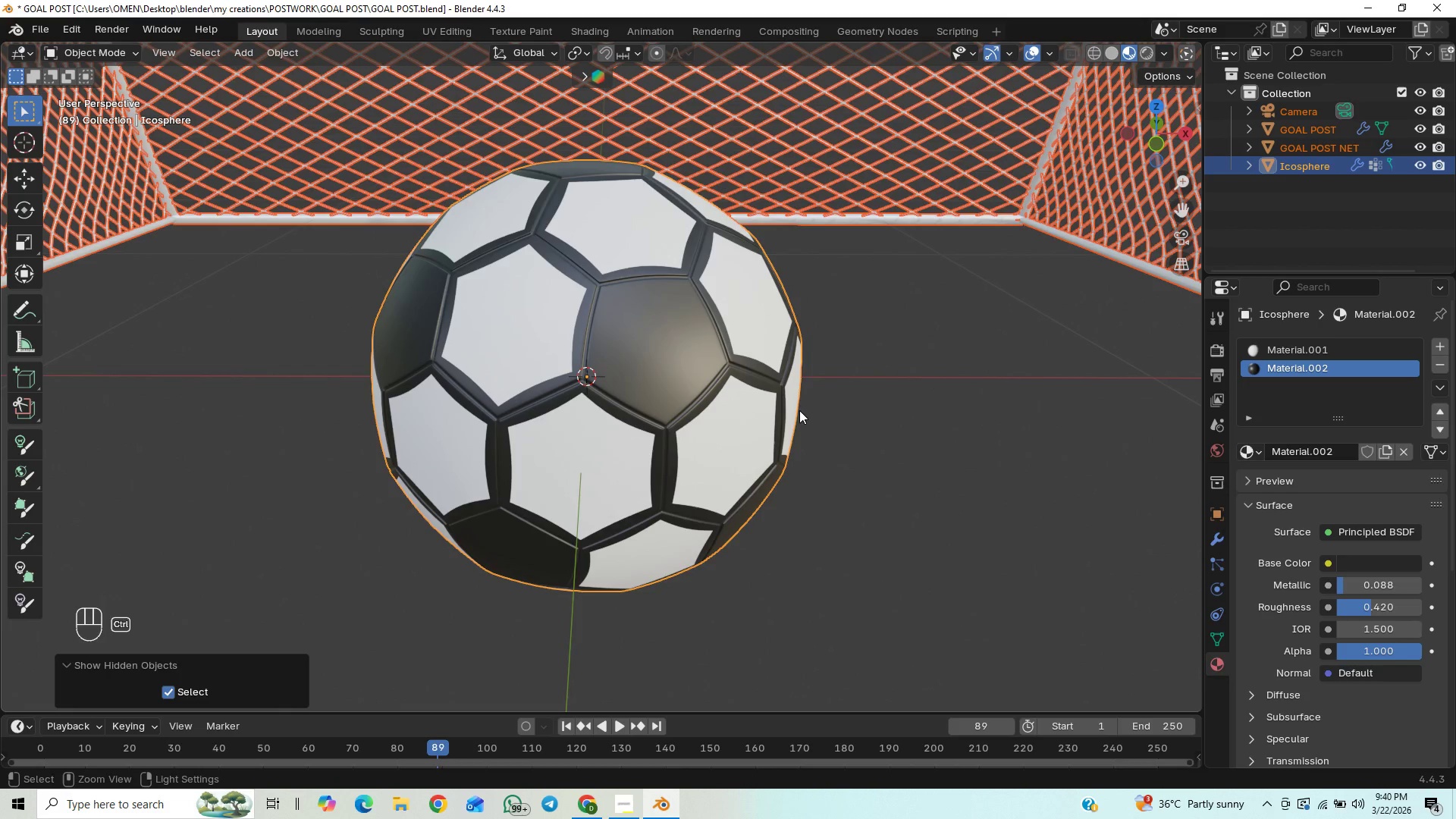 
key(Control+Z)
 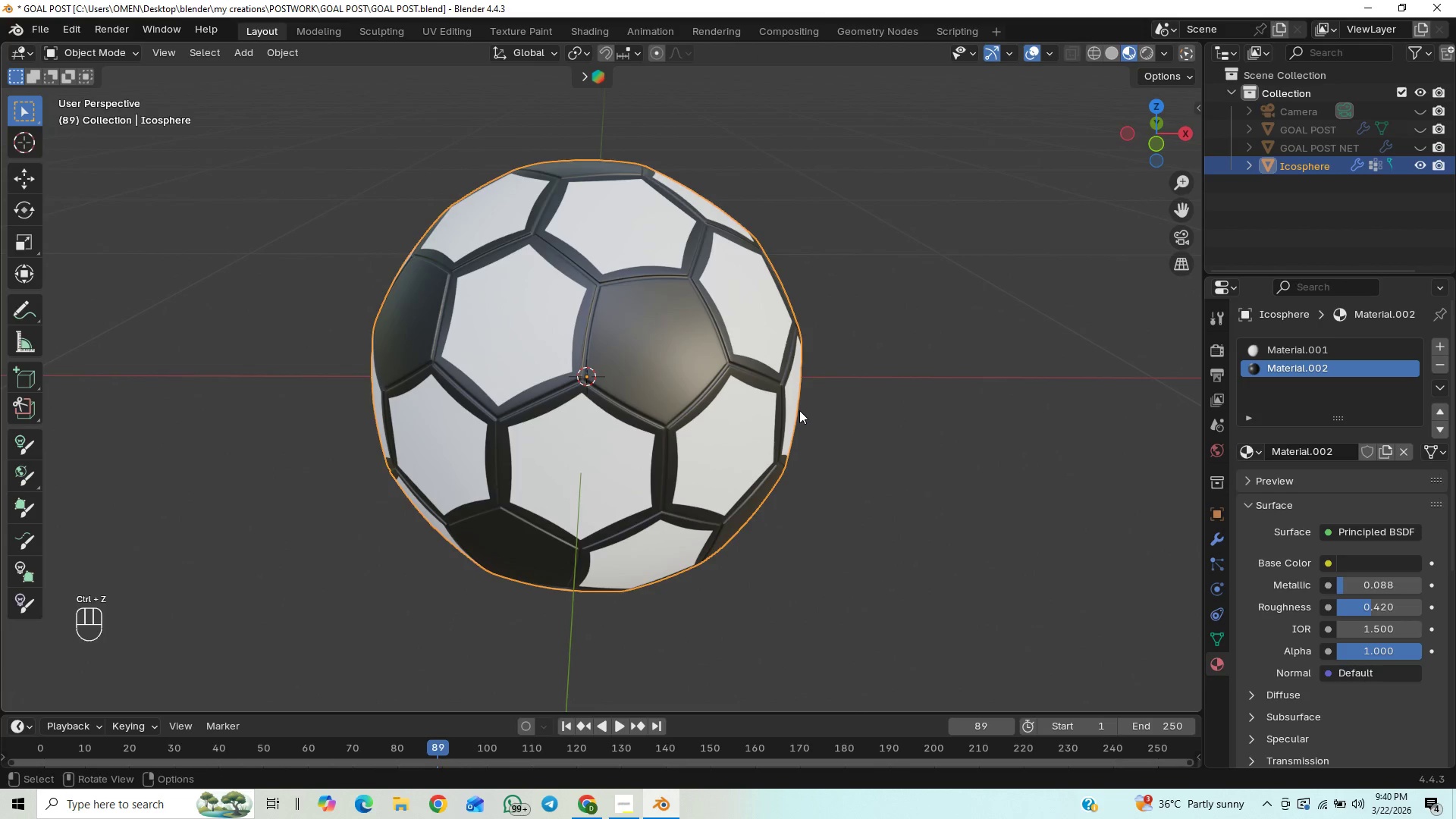 
key(Control+Z)
 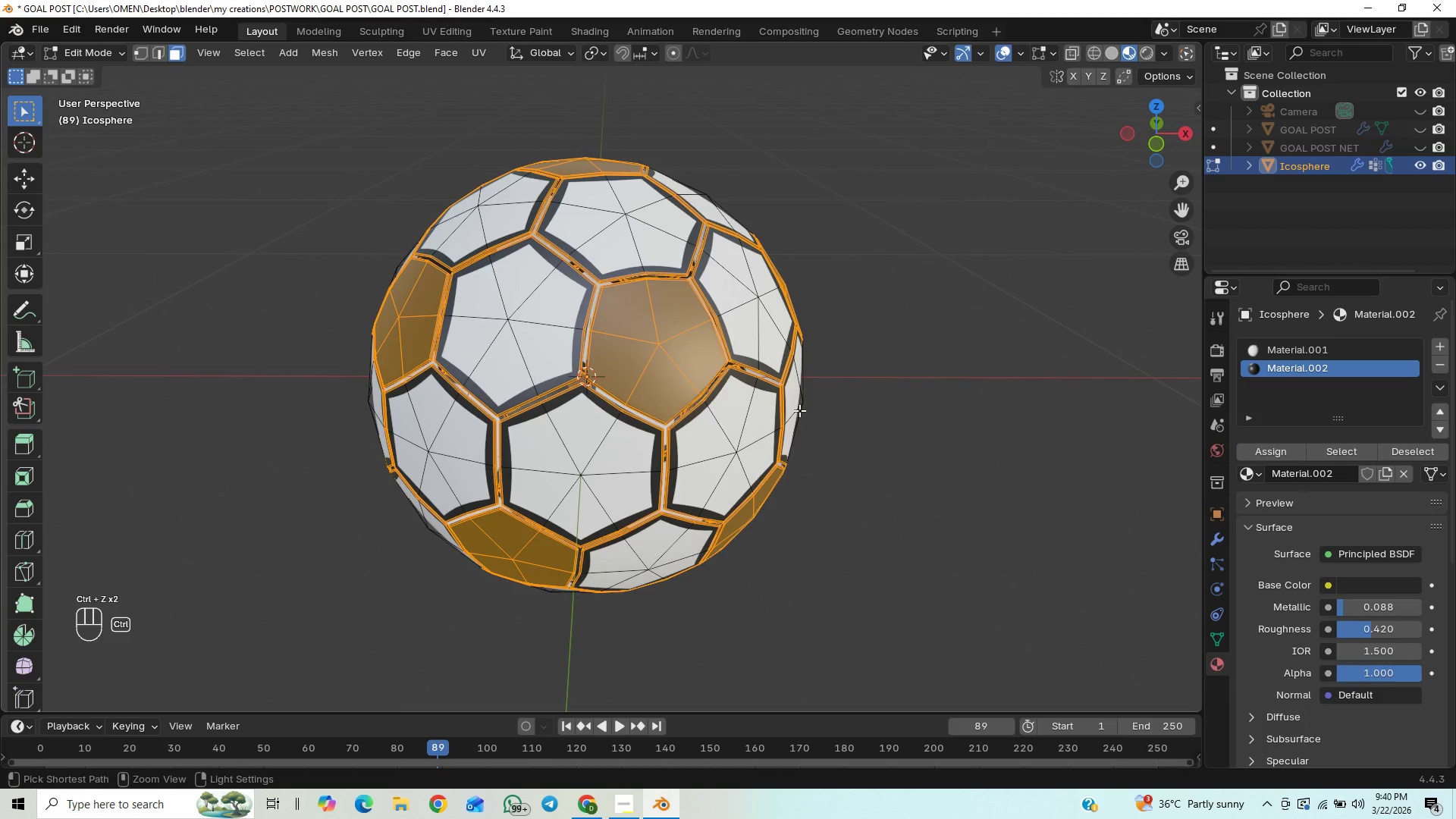 
key(Control+Z)
 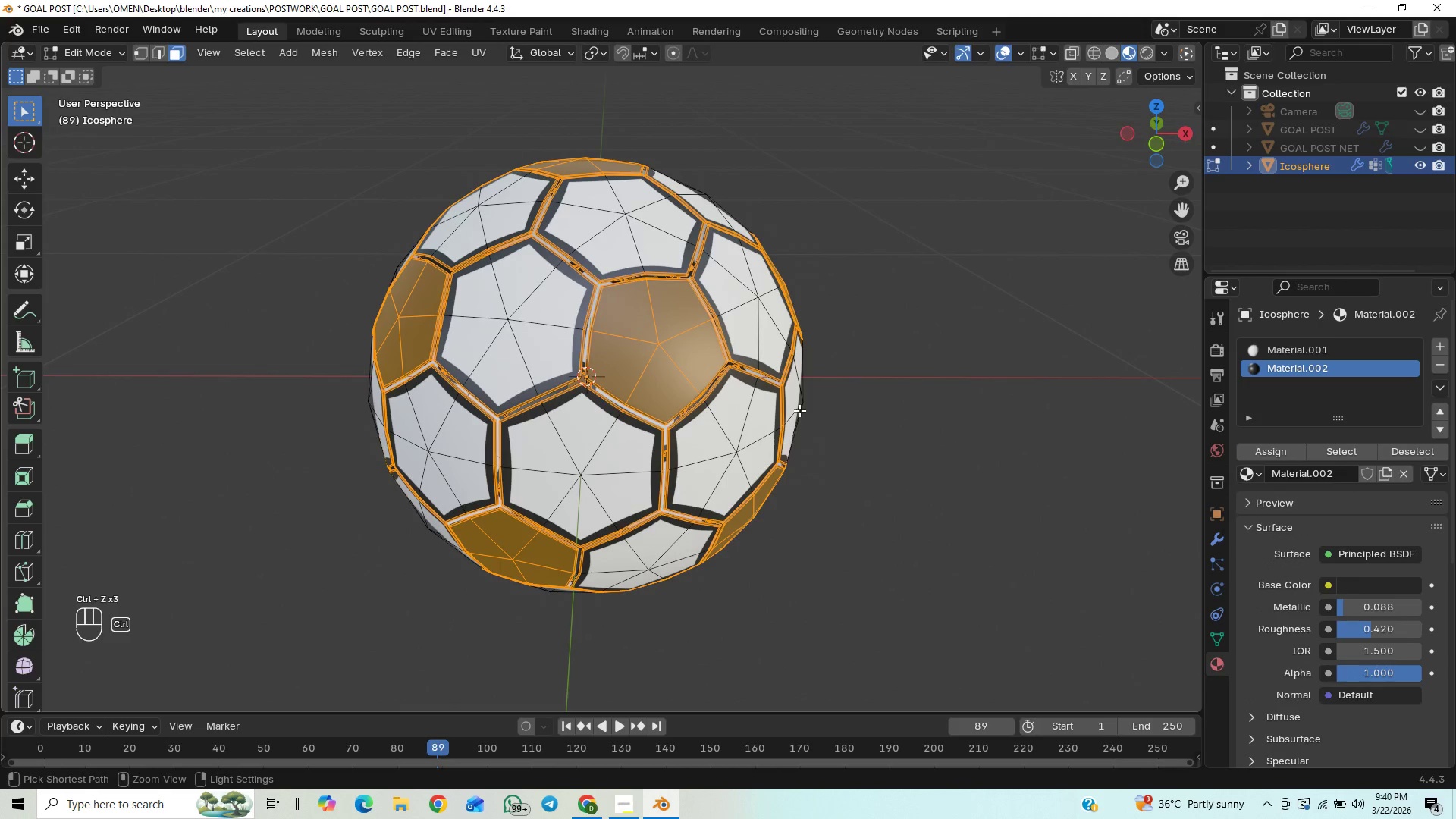 
key(Control+Z)
 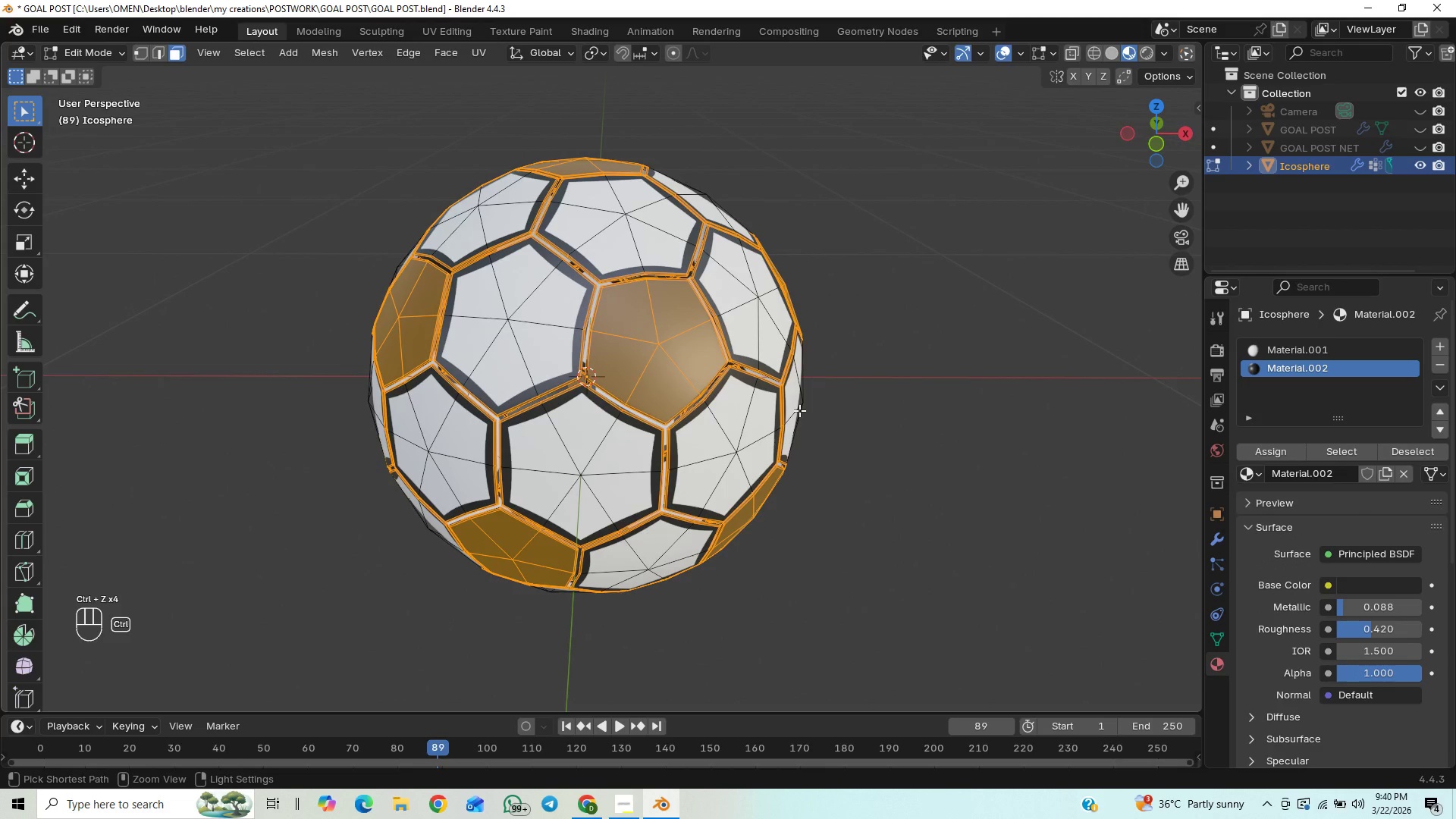 
key(Control+Z)
 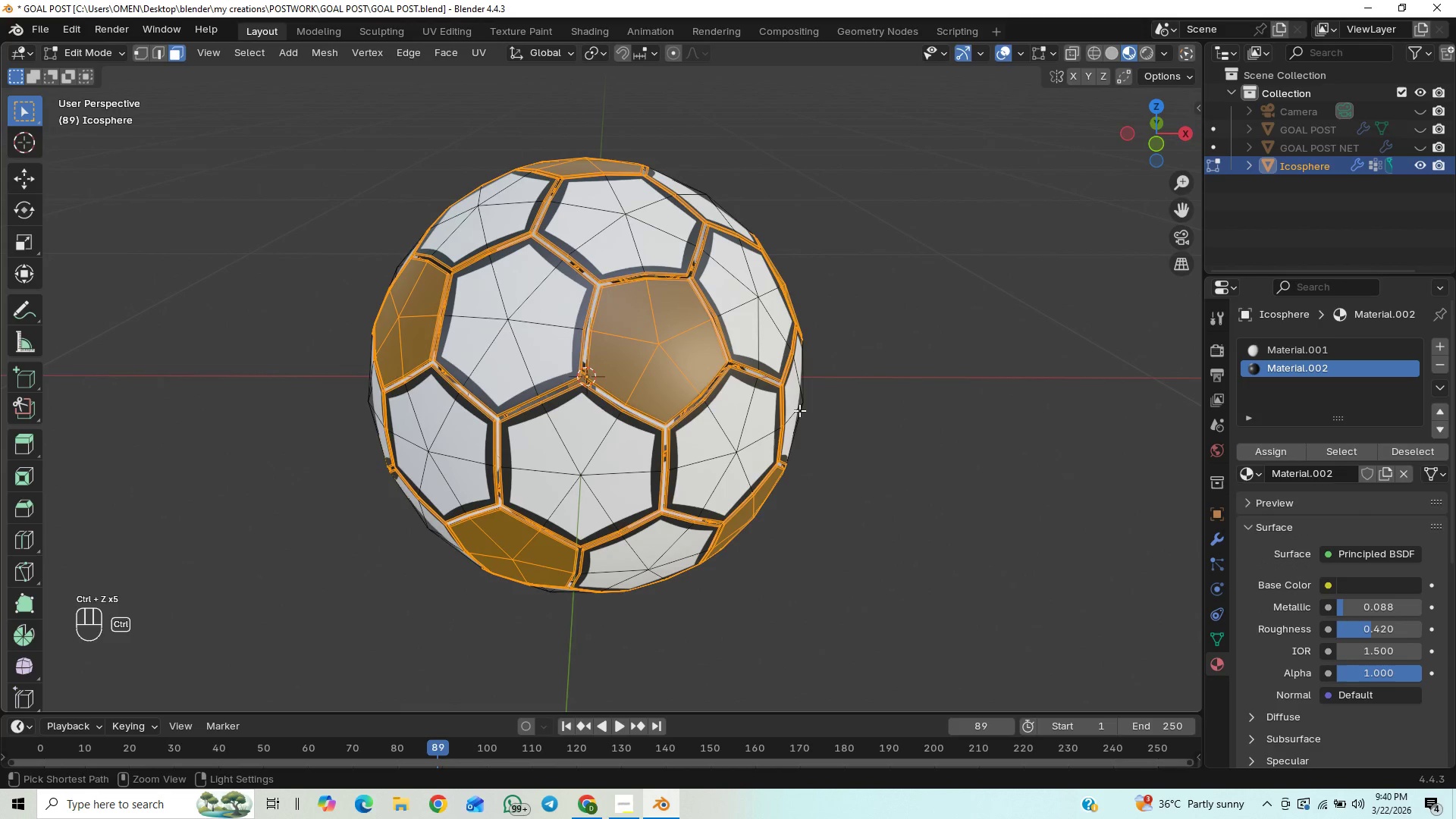 
key(Control+Z)
 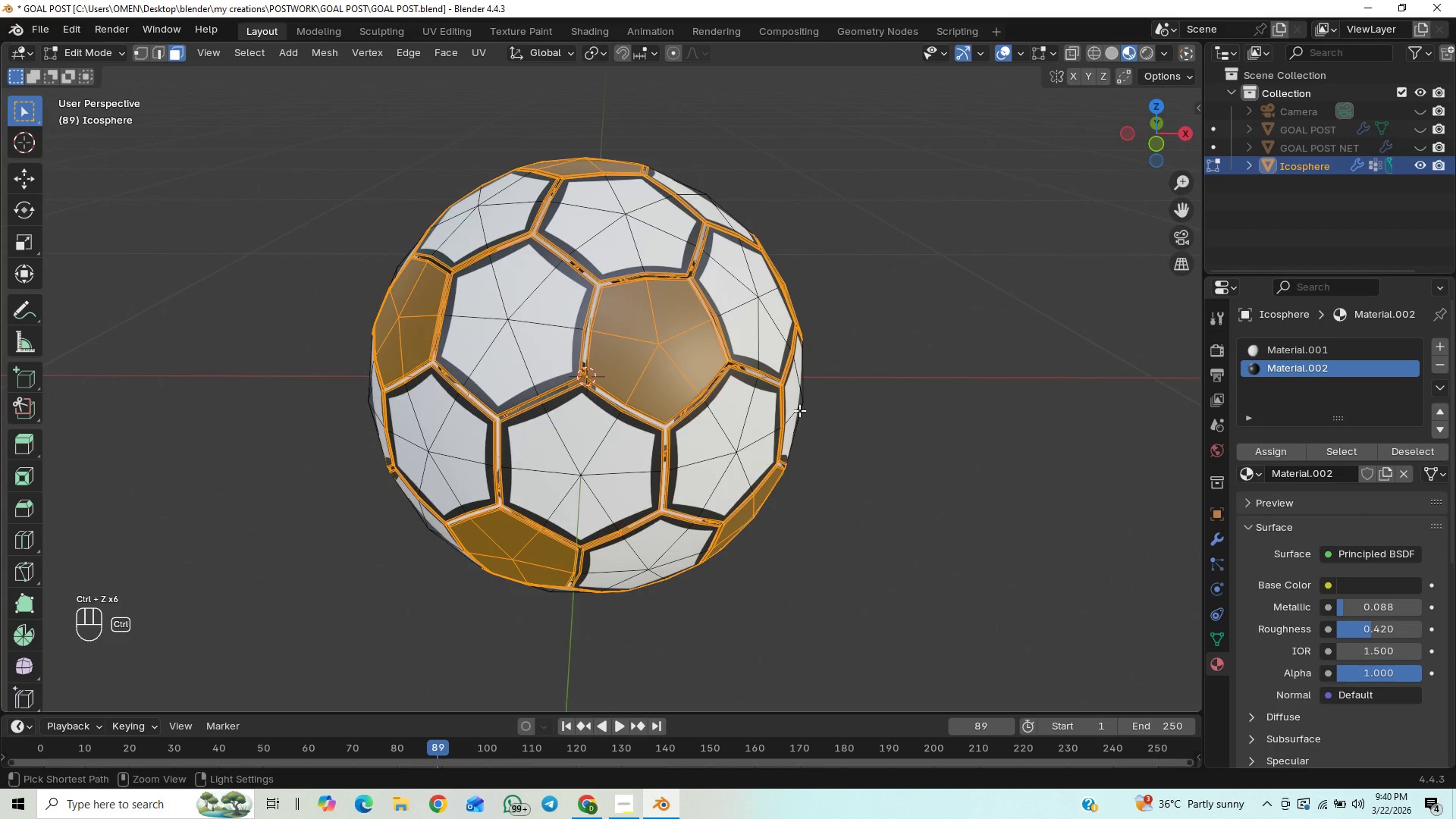 
key(Control+Z)
 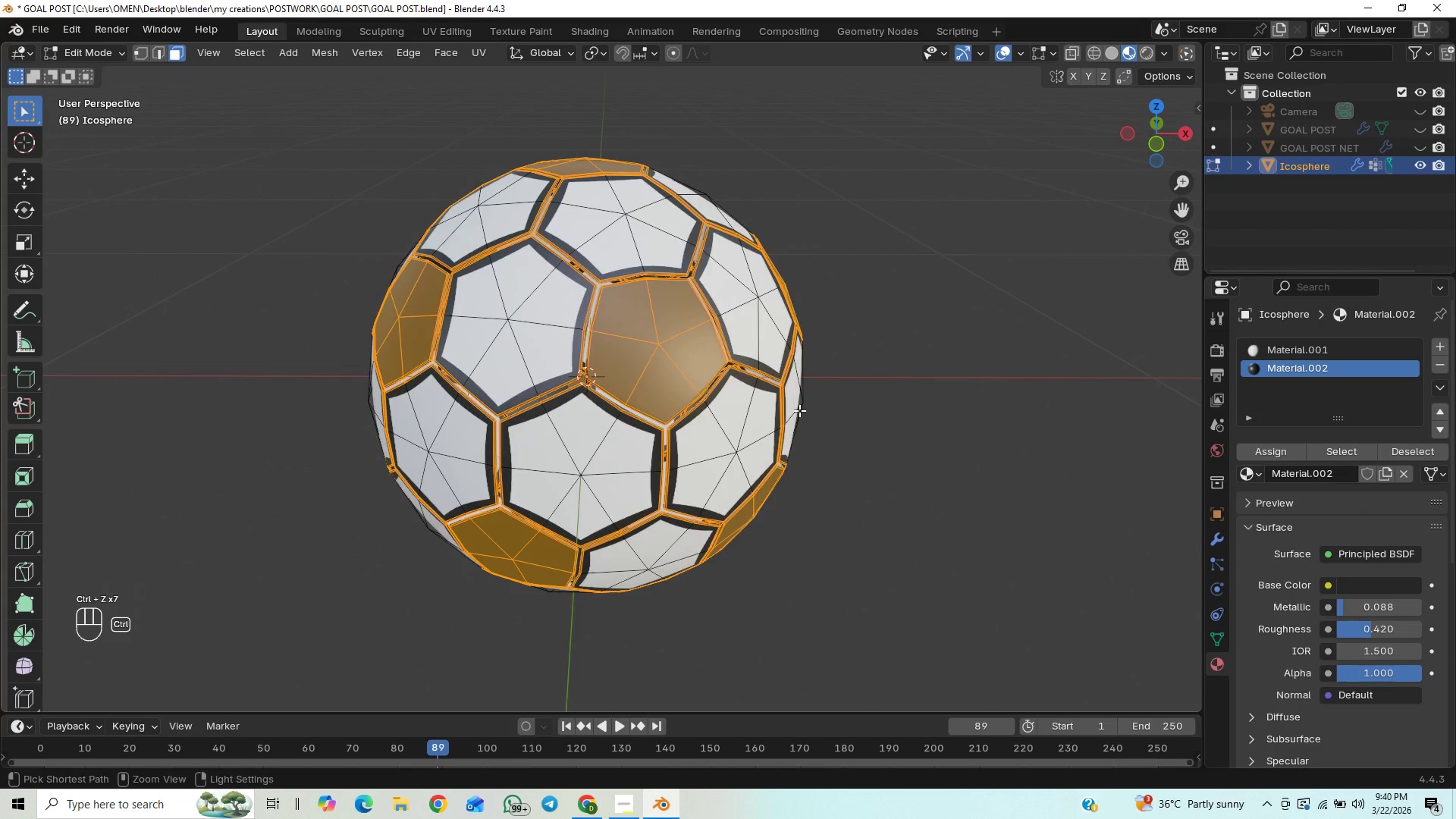 
key(Control+Z)
 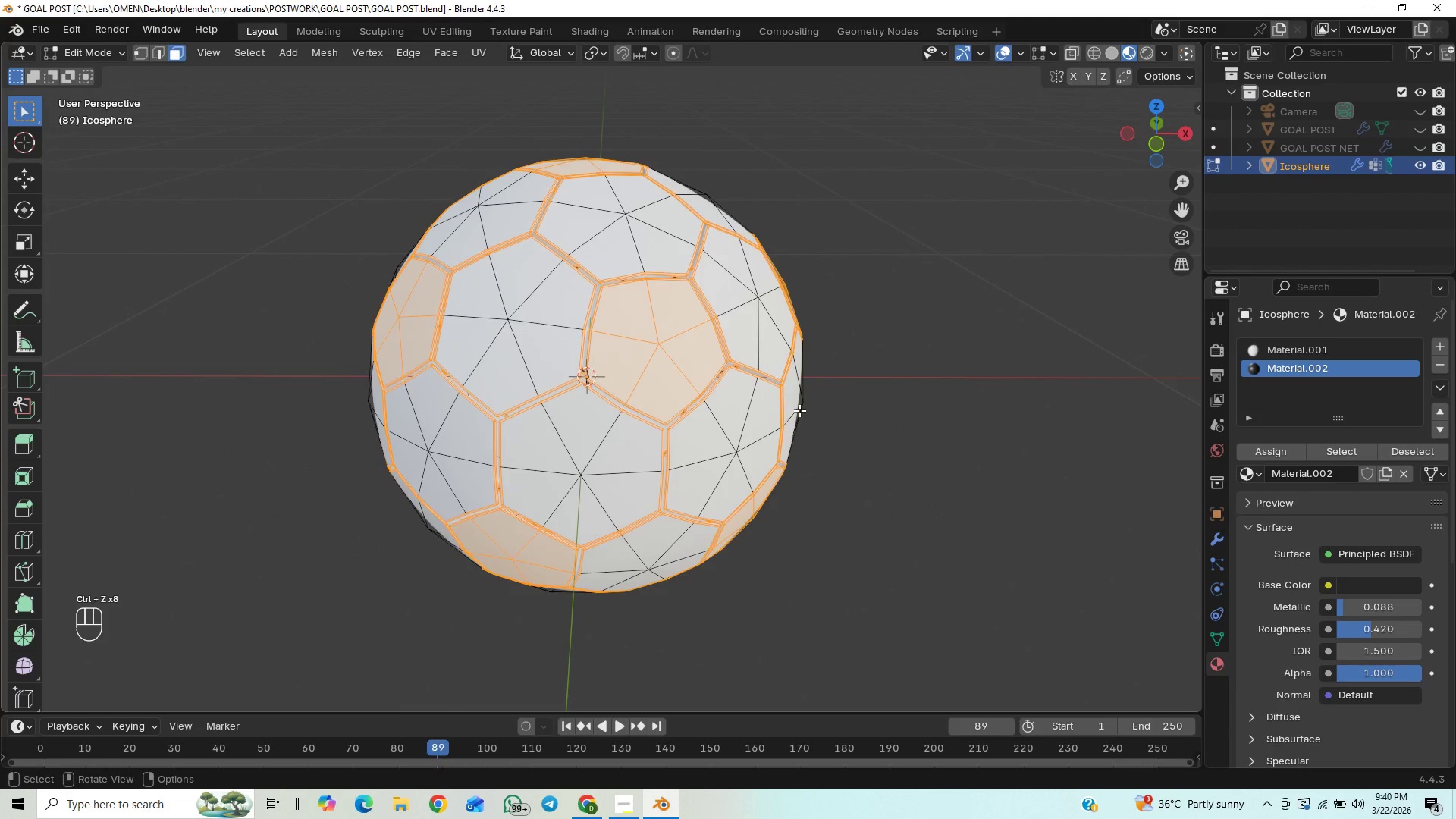 
hold_key(key=ControlLeft, duration=1.5)
 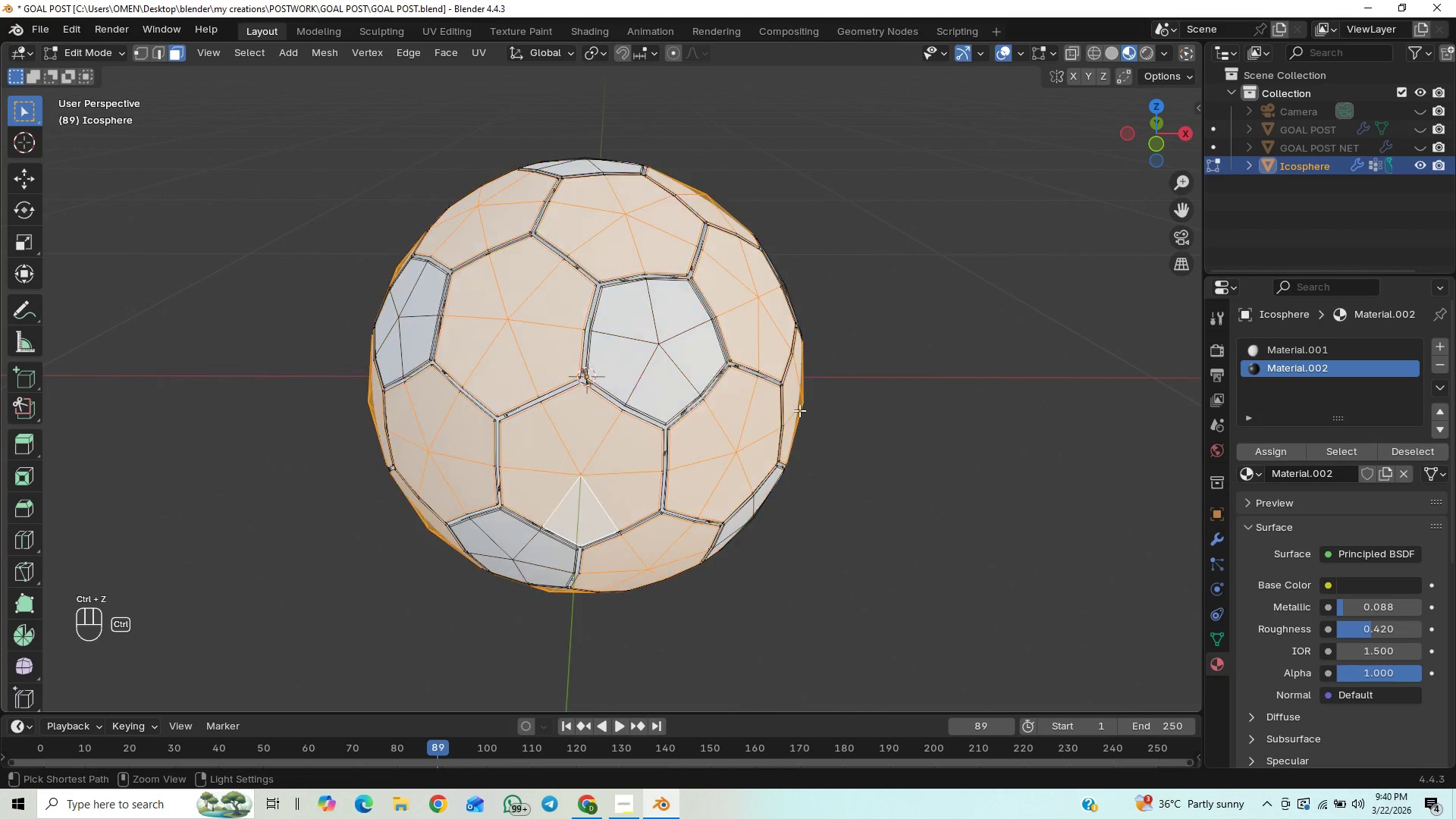 
key(Control+Z)
 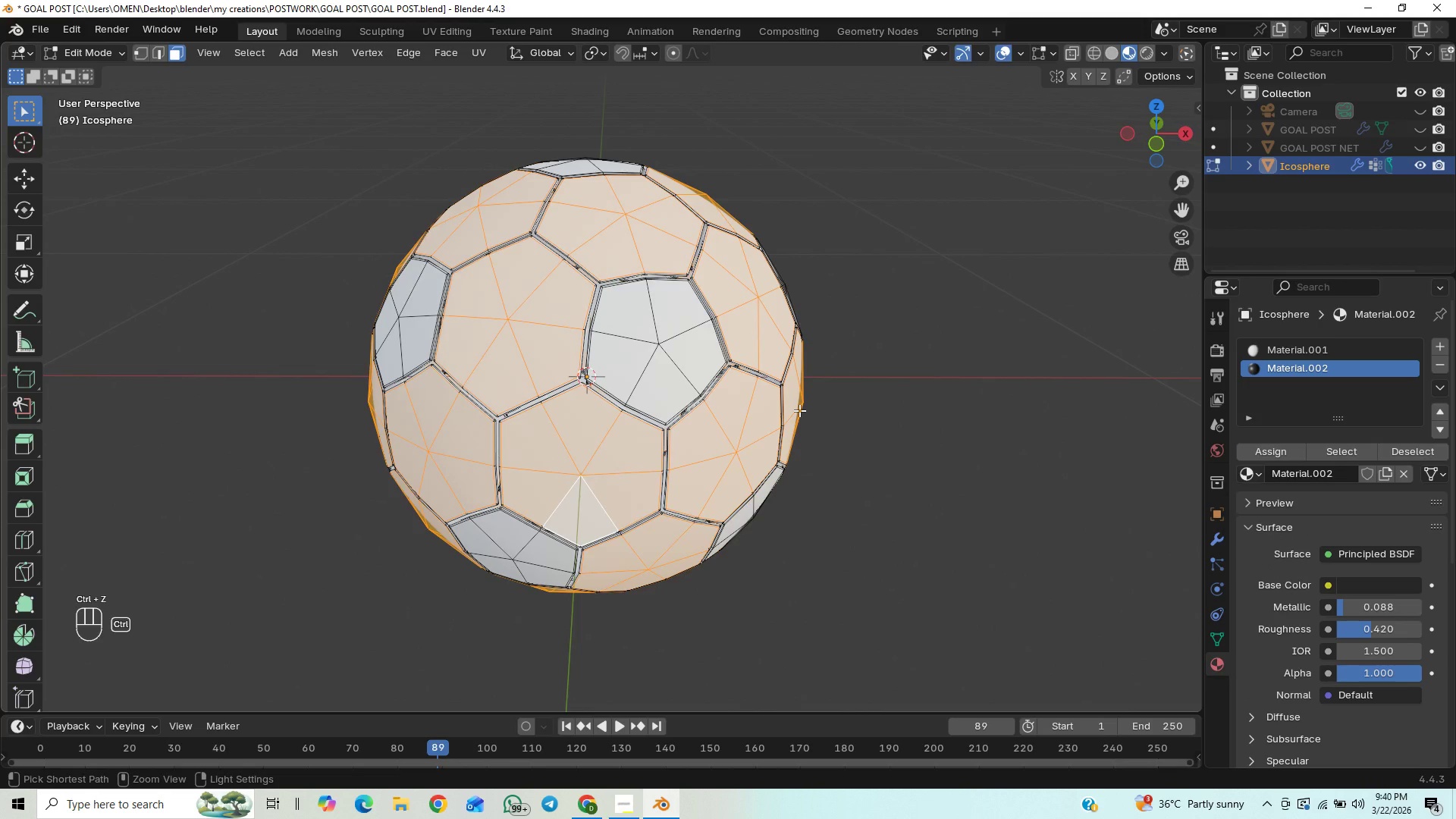 
key(Control+Z)
 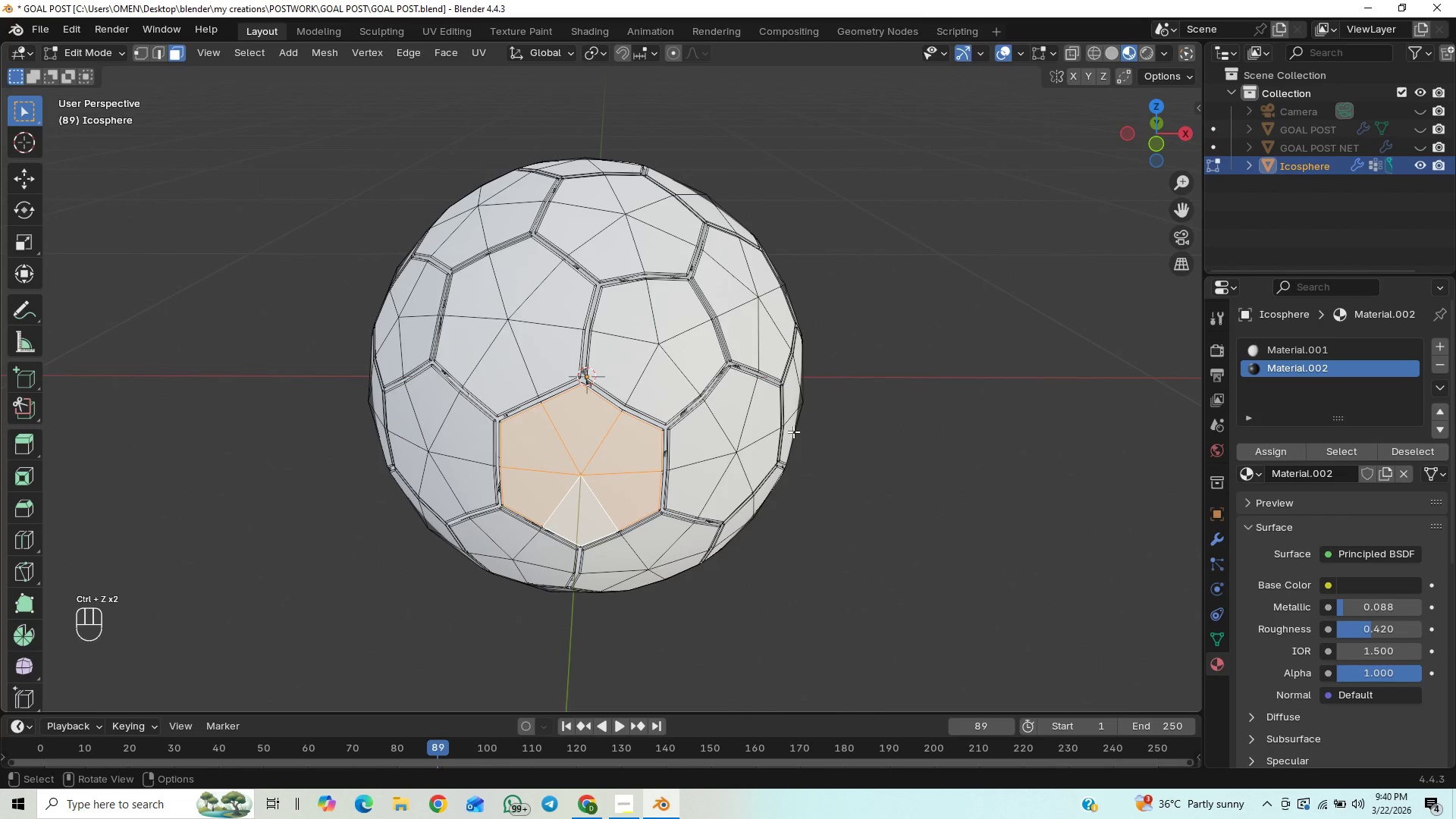 
key(Control+Z)
 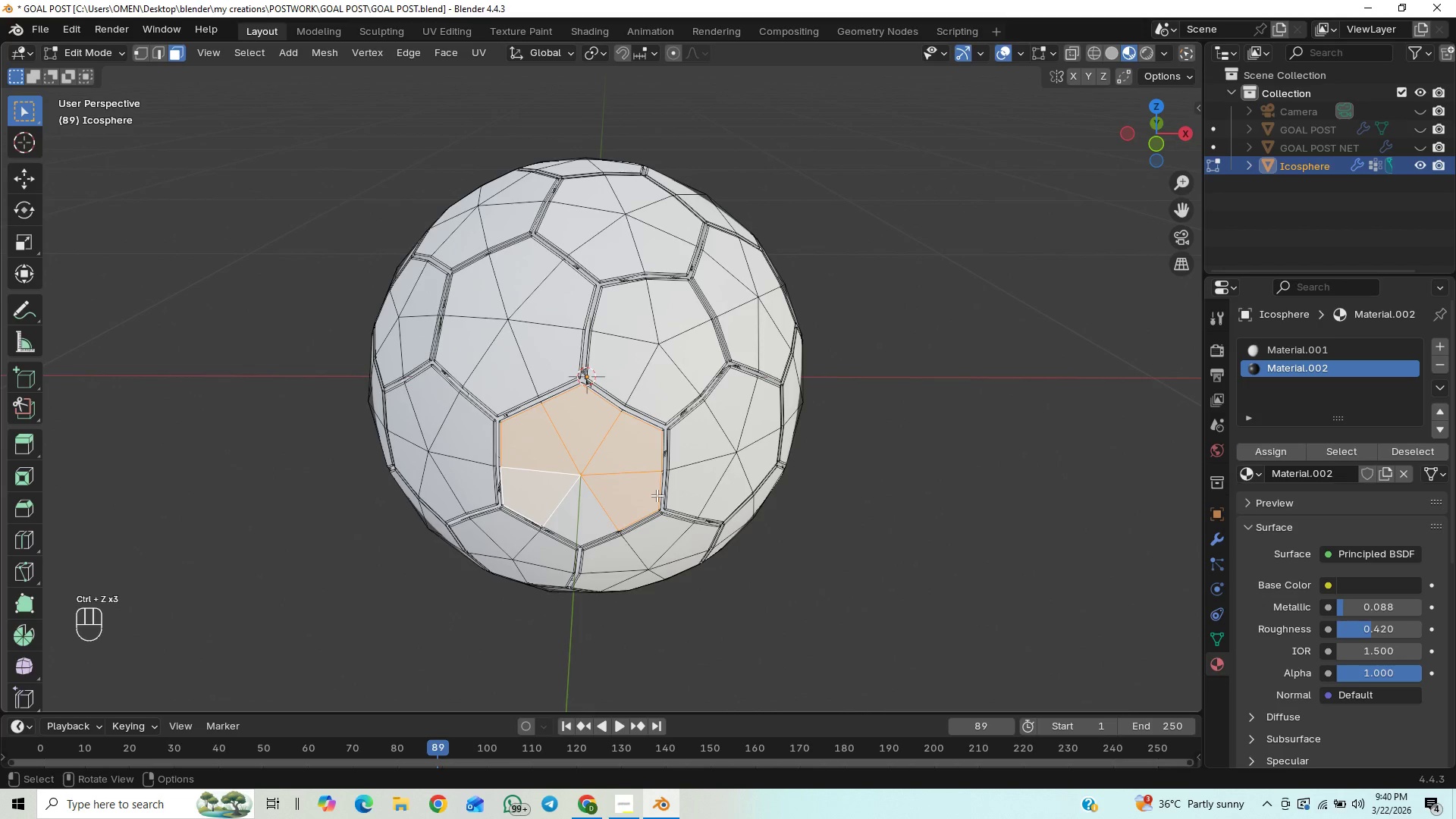 
hold_key(key=ShiftLeft, duration=0.58)
 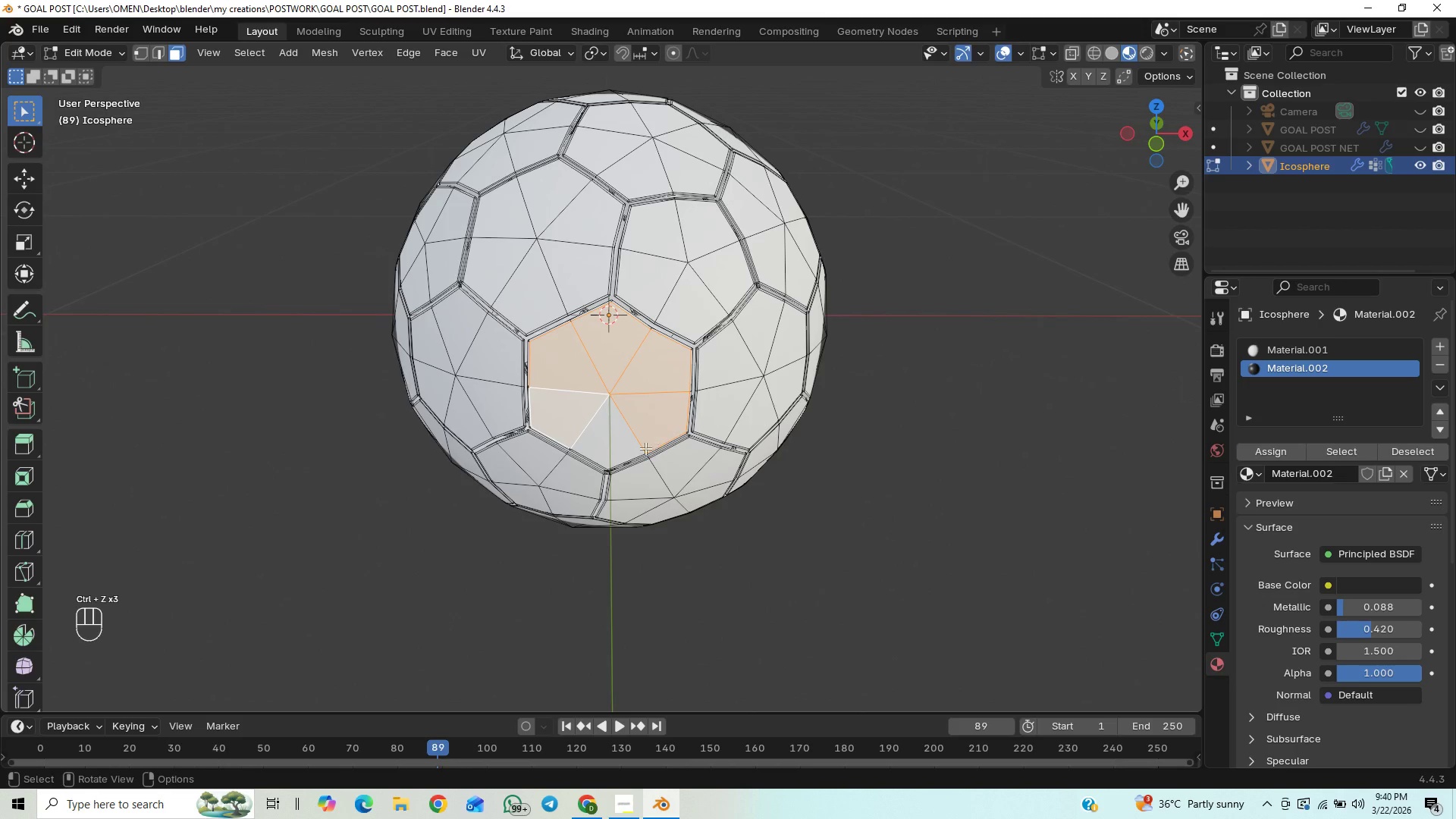 
hold_key(key=ShiftLeft, duration=1.45)
left_click([620, 438])
 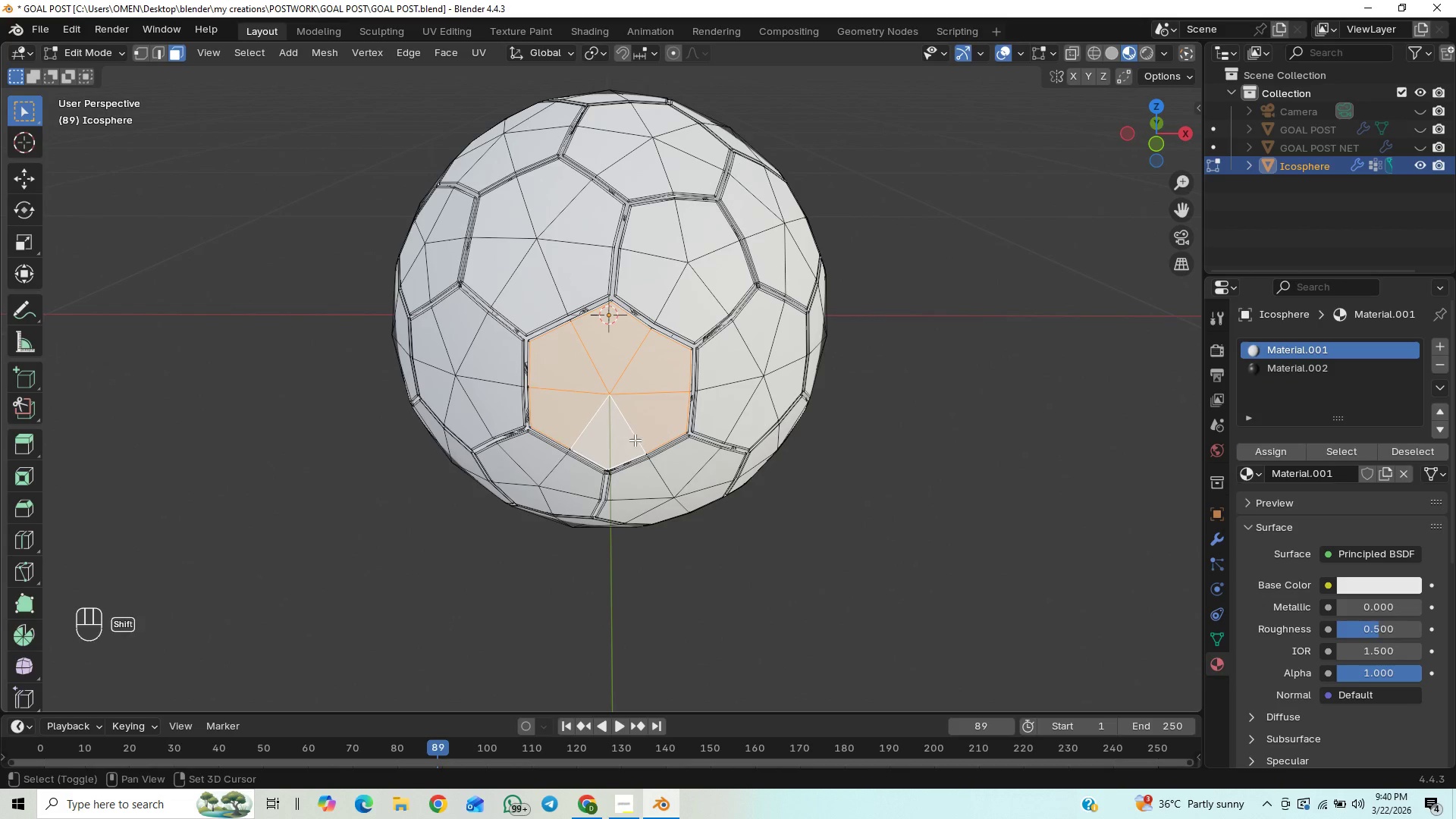 
hold_key(key=ShiftLeft, duration=8.72)
scroll: coordinate [712, 442], scroll_direction: up, amount: 1.0
 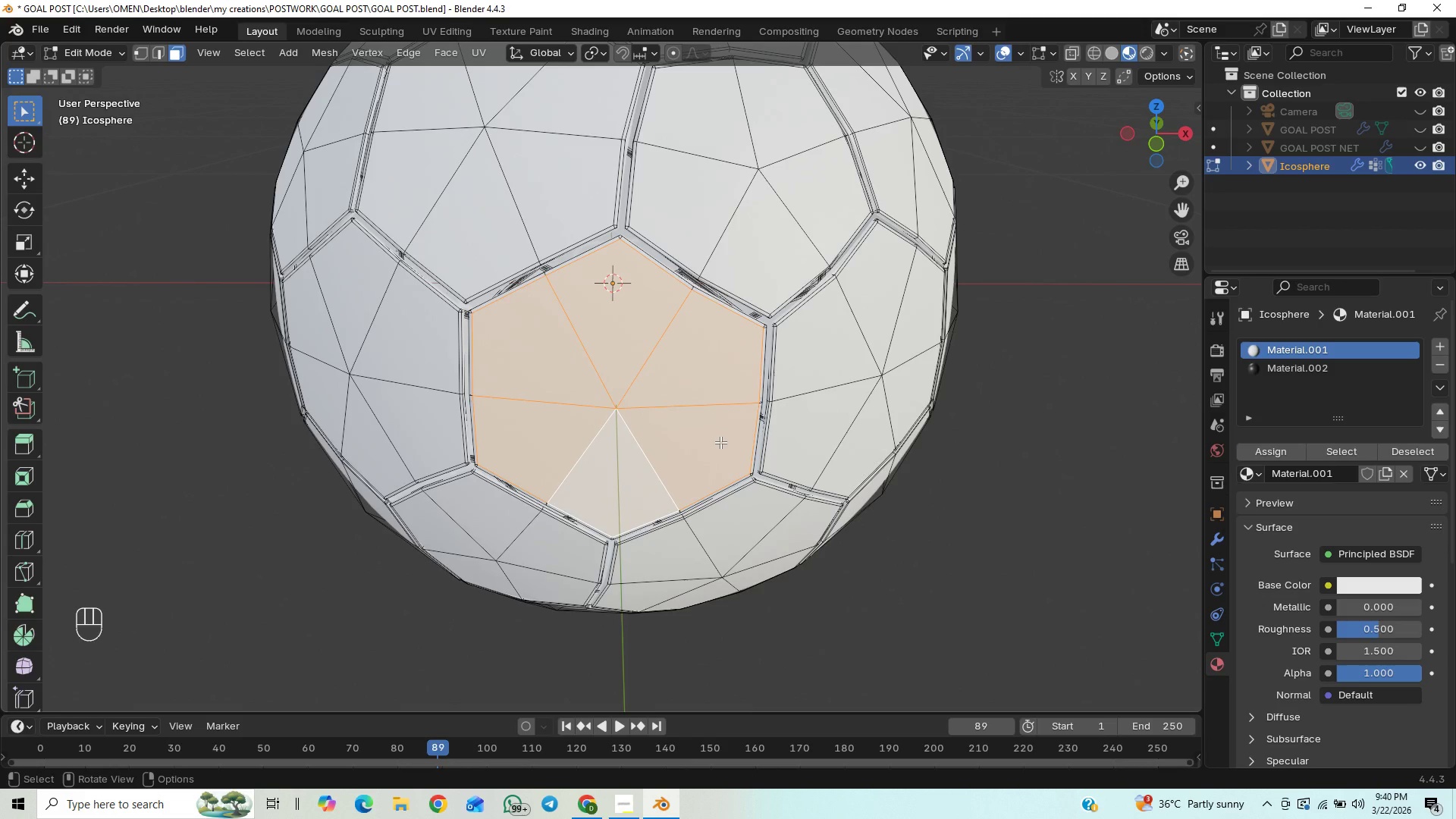 
key(Control+NumpadAdd)
 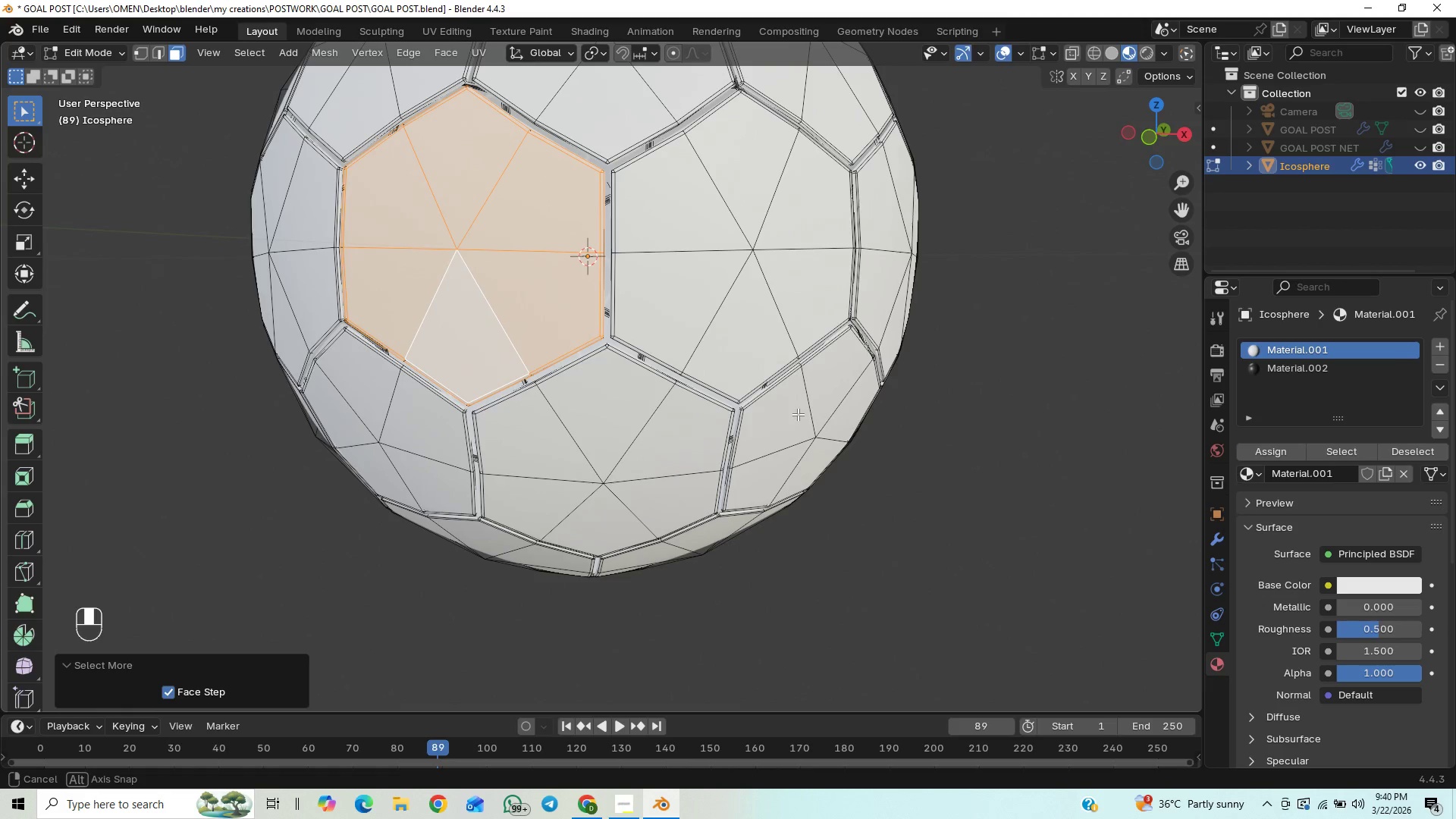 
hold_key(key=ShiftLeft, duration=0.7)
 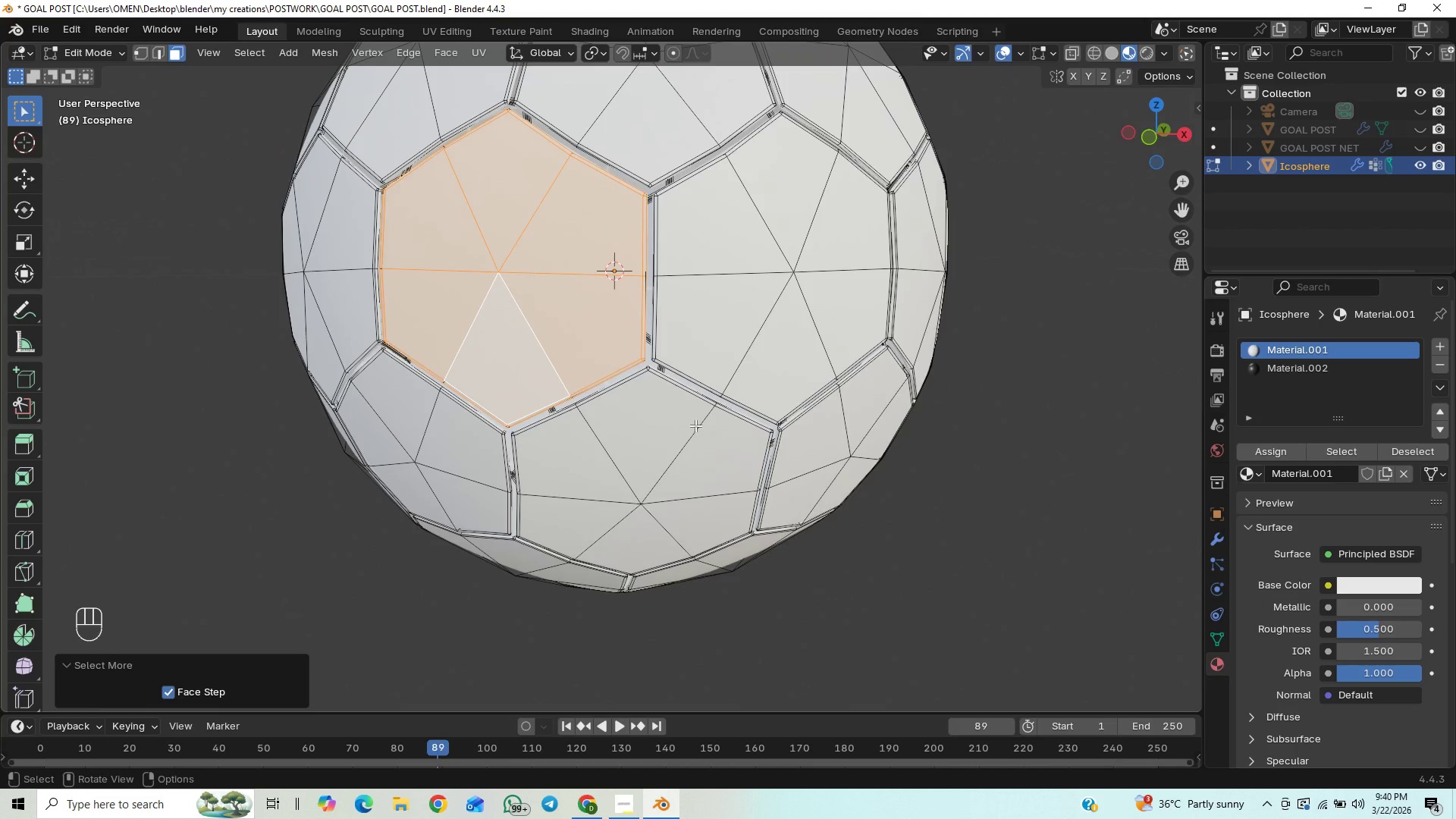 
hold_key(key=ControlLeft, duration=0.66)
 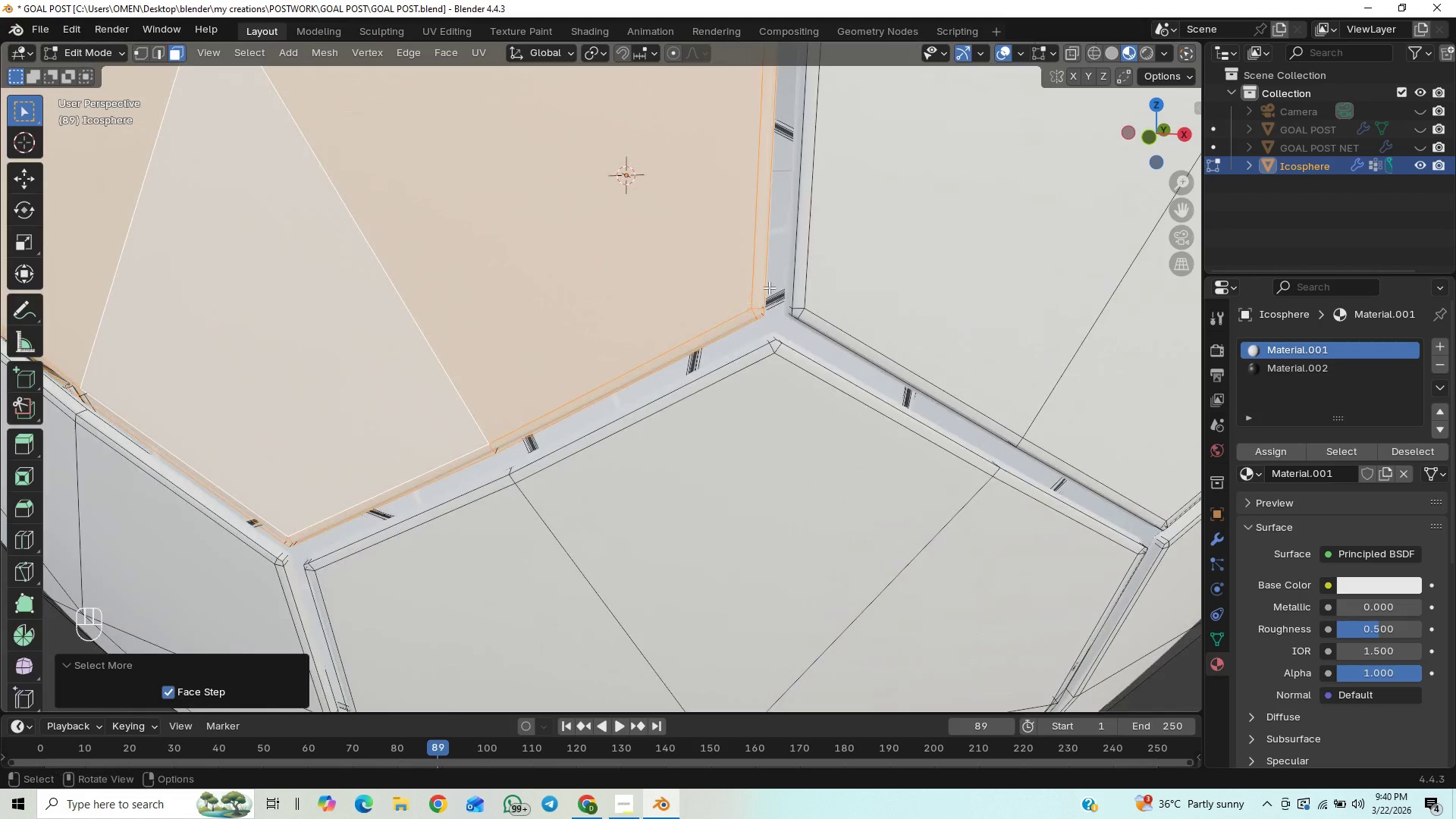 
scroll: coordinate [769, 287], scroll_direction: up, amount: 1.0
 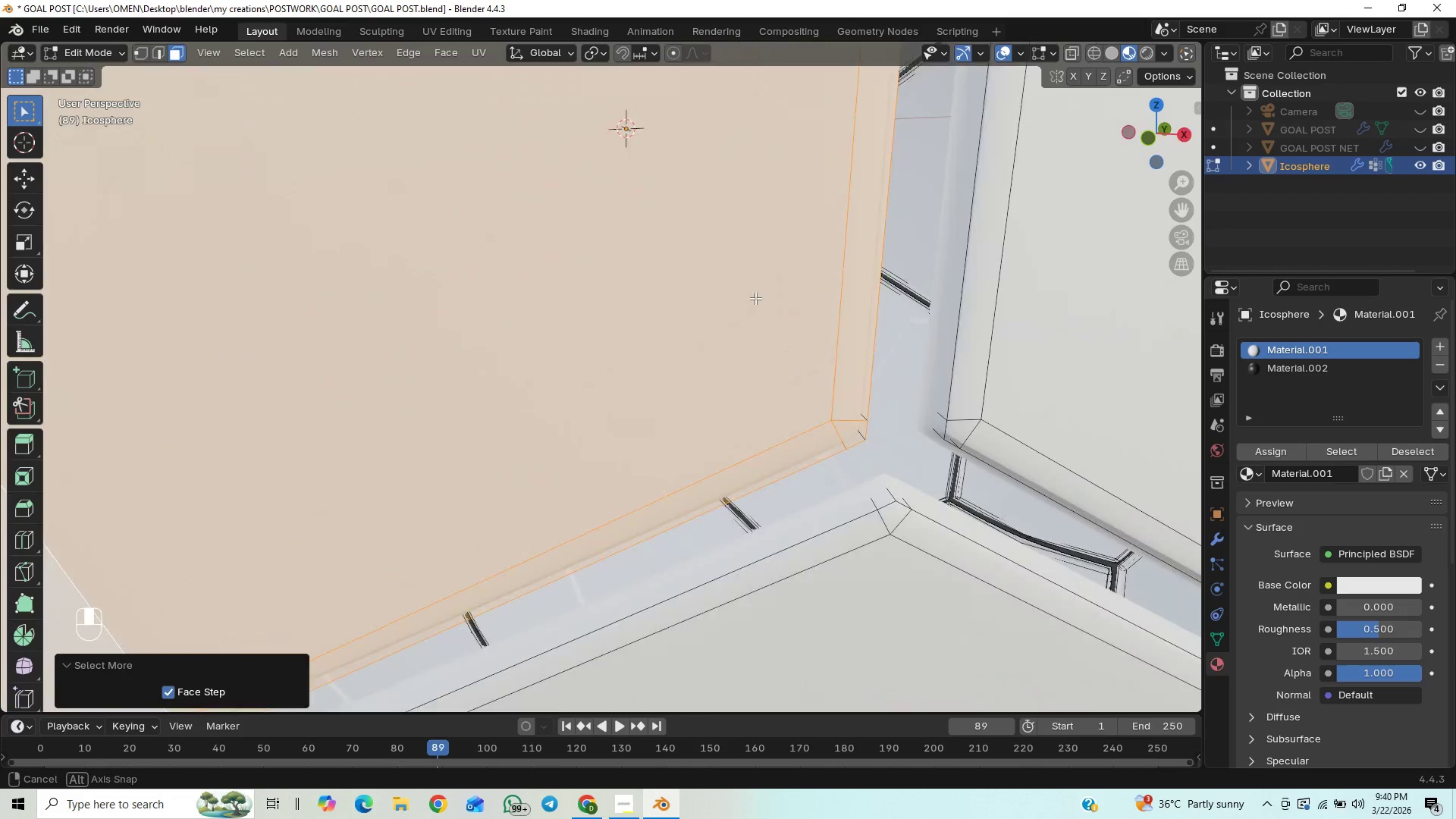 
double_click([743, 306])
 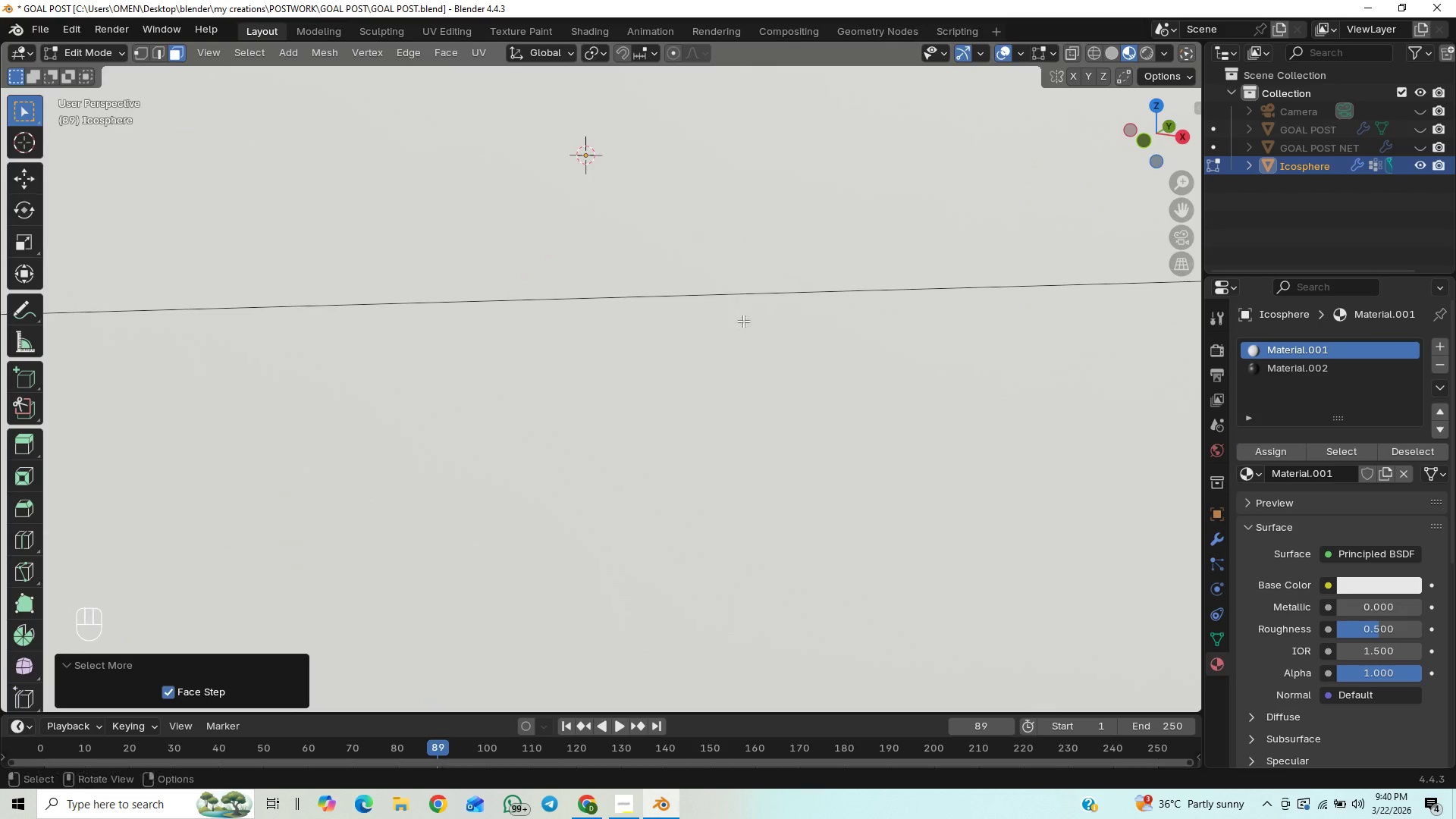 
scroll: coordinate [743, 321], scroll_direction: down, amount: 4.0
 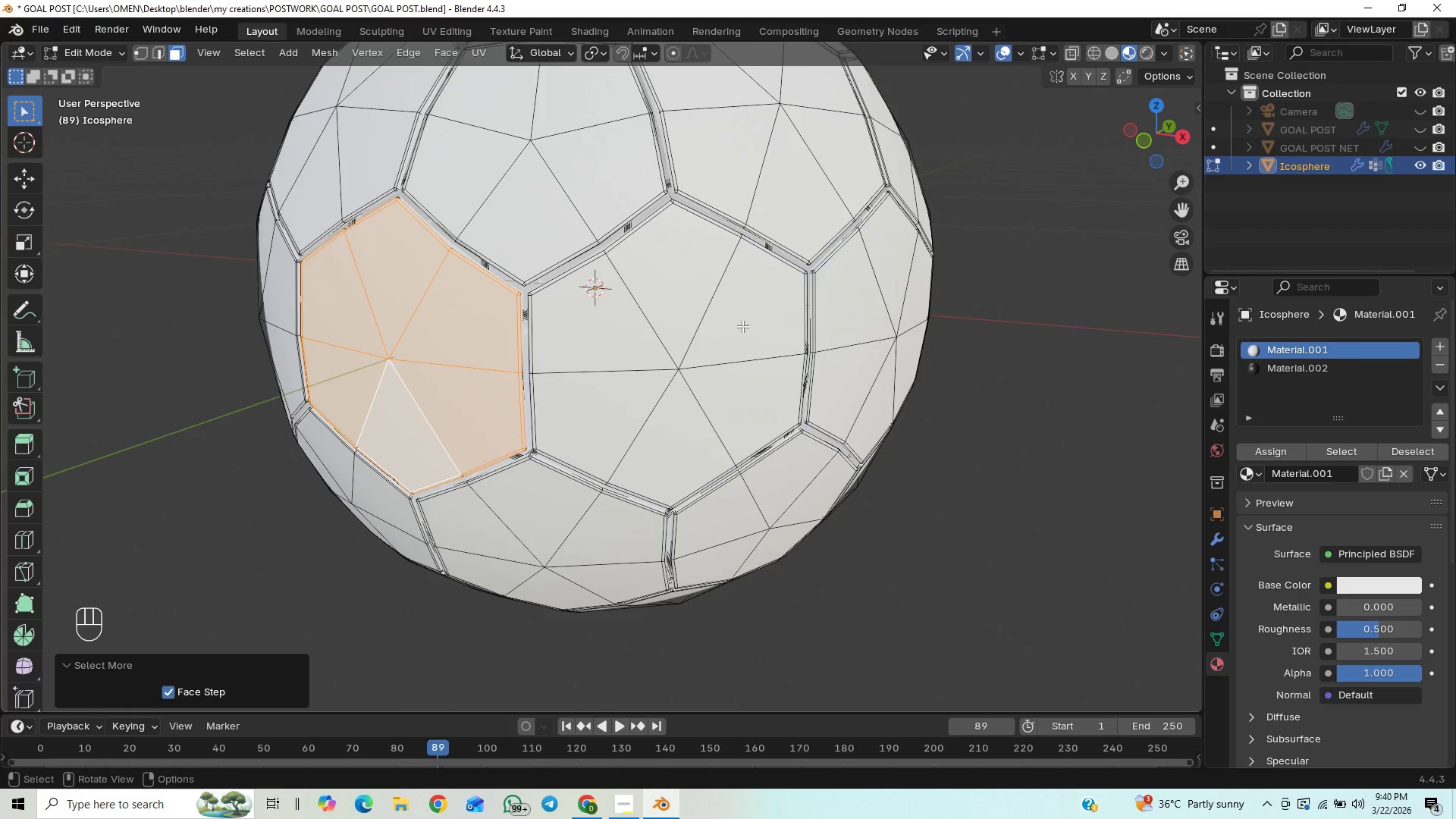 
hold_key(key=ShiftLeft, duration=0.75)
 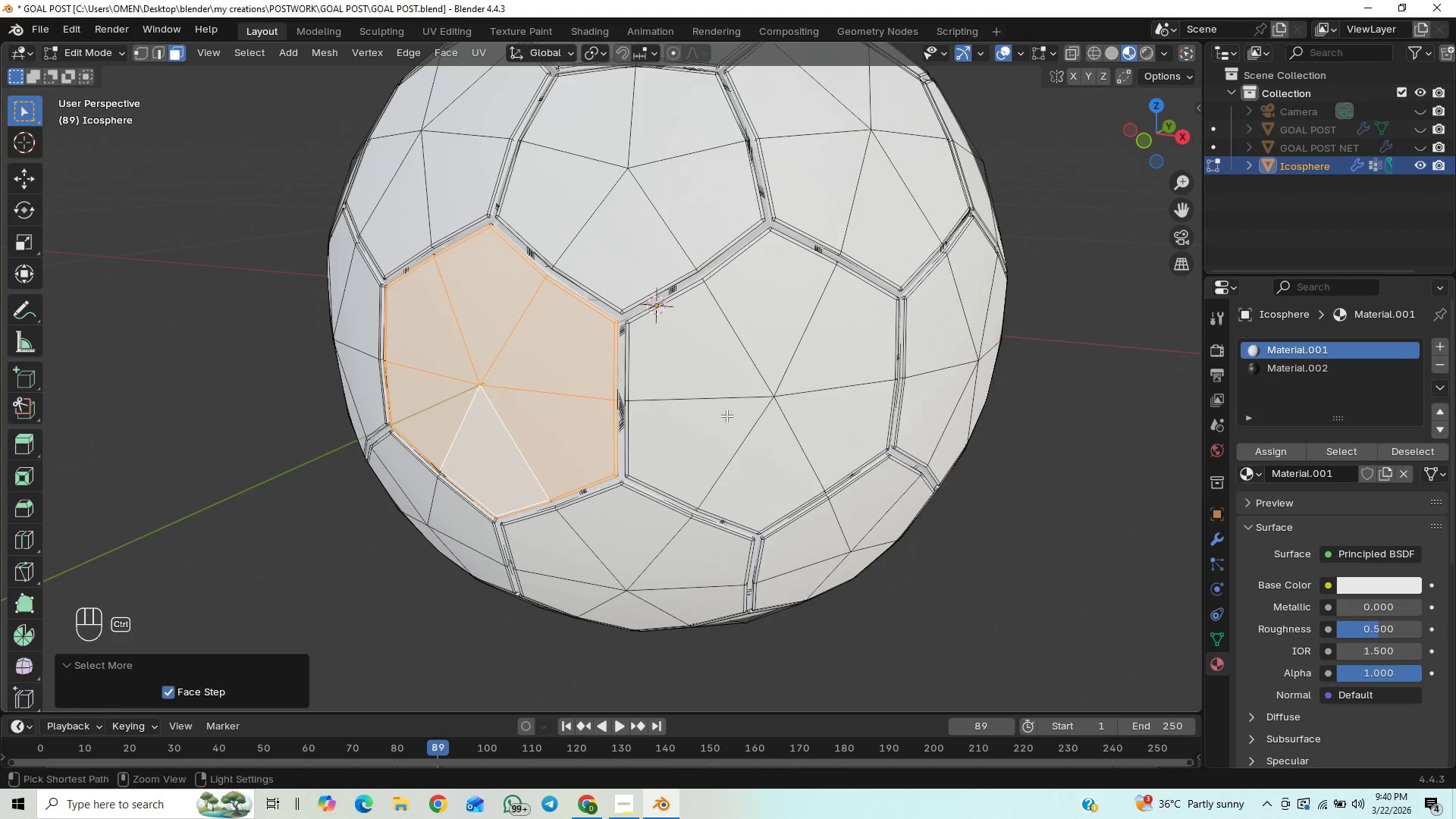 
hold_key(key=ControlLeft, duration=0.84)
 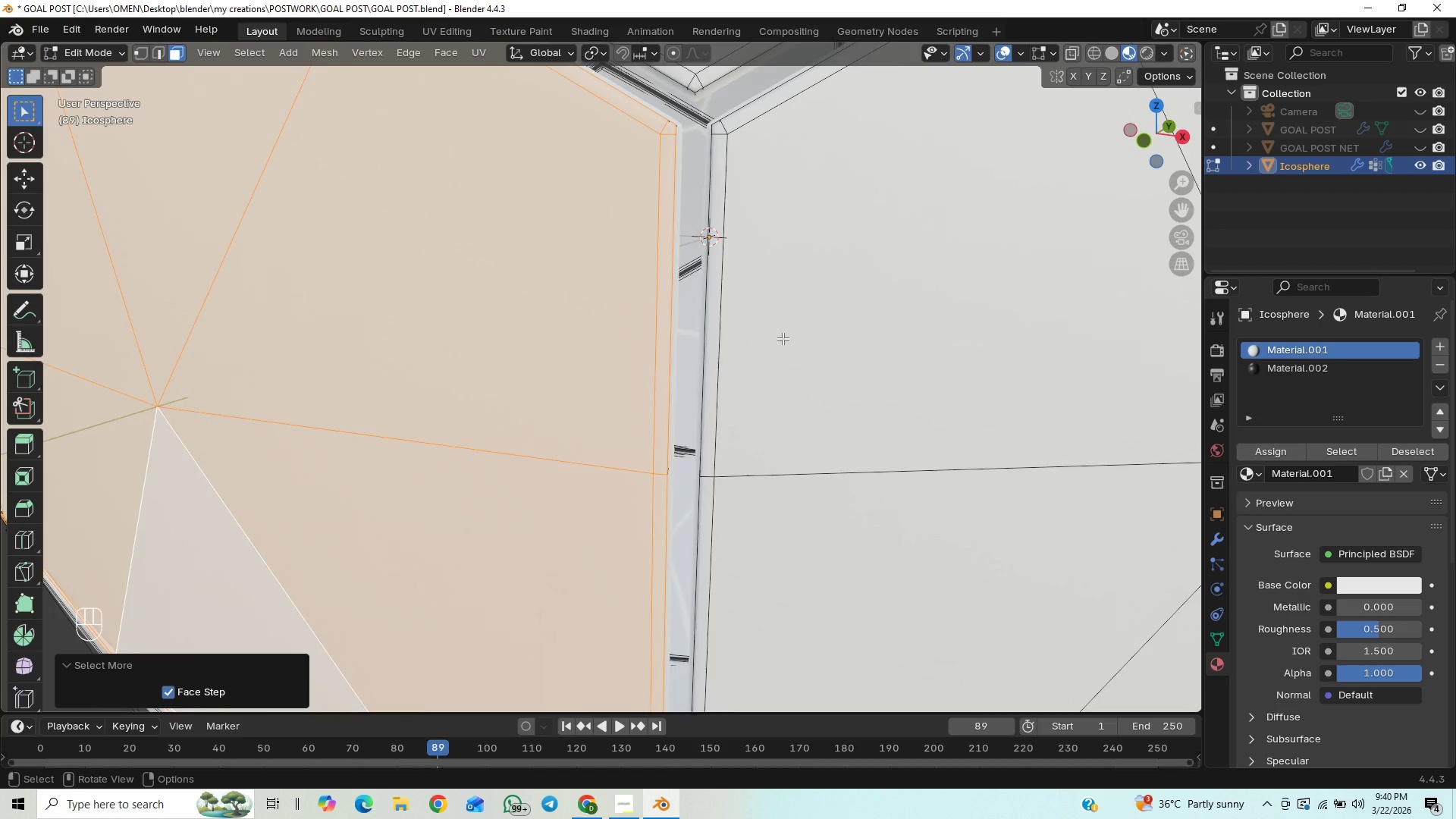 
scroll: coordinate [783, 338], scroll_direction: down, amount: 1.0
 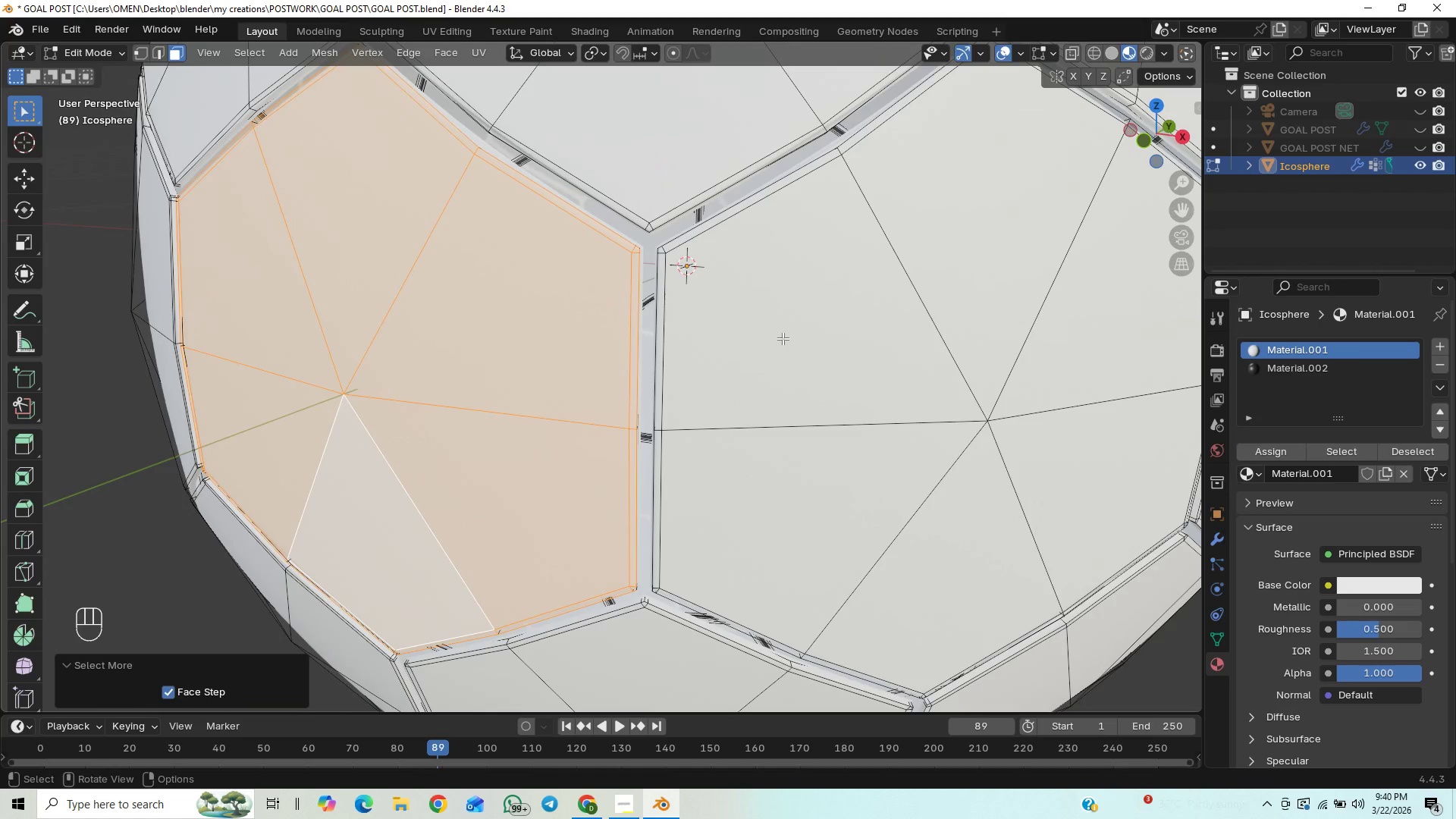 
key(Control+NumpadAdd)
 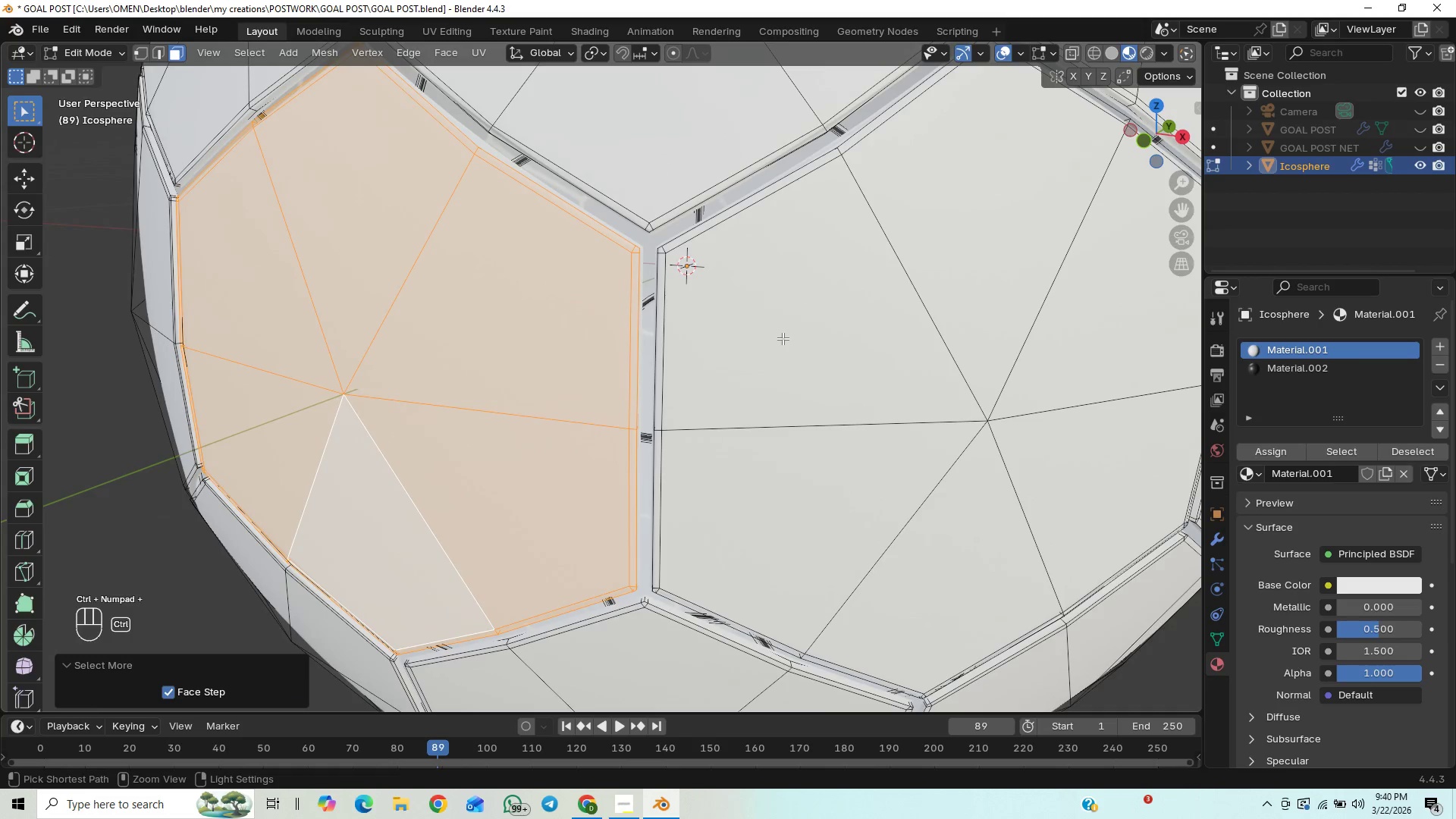 
key(Control+NumpadAdd)
 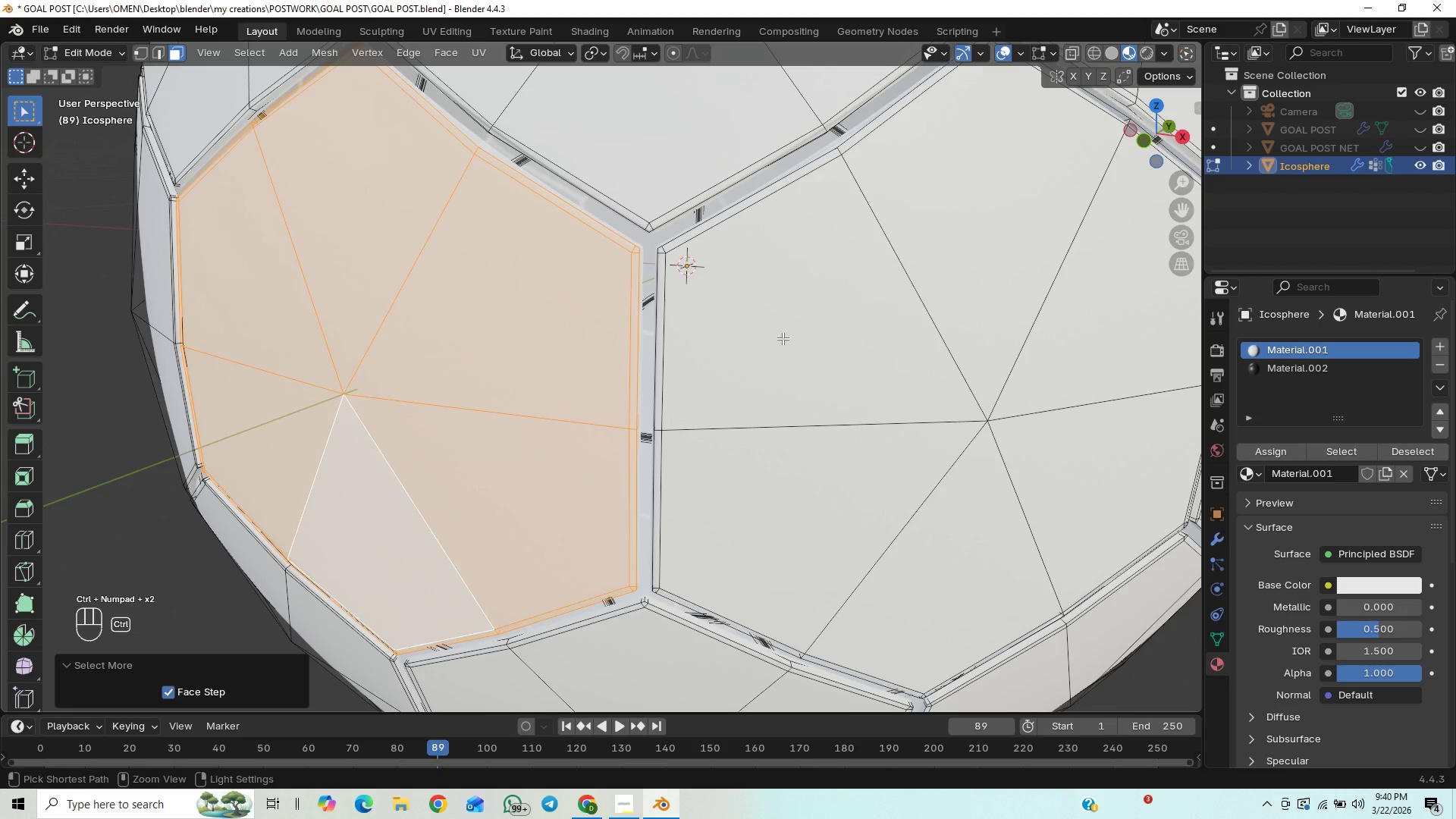 
key(Control+NumpadSubtract)
 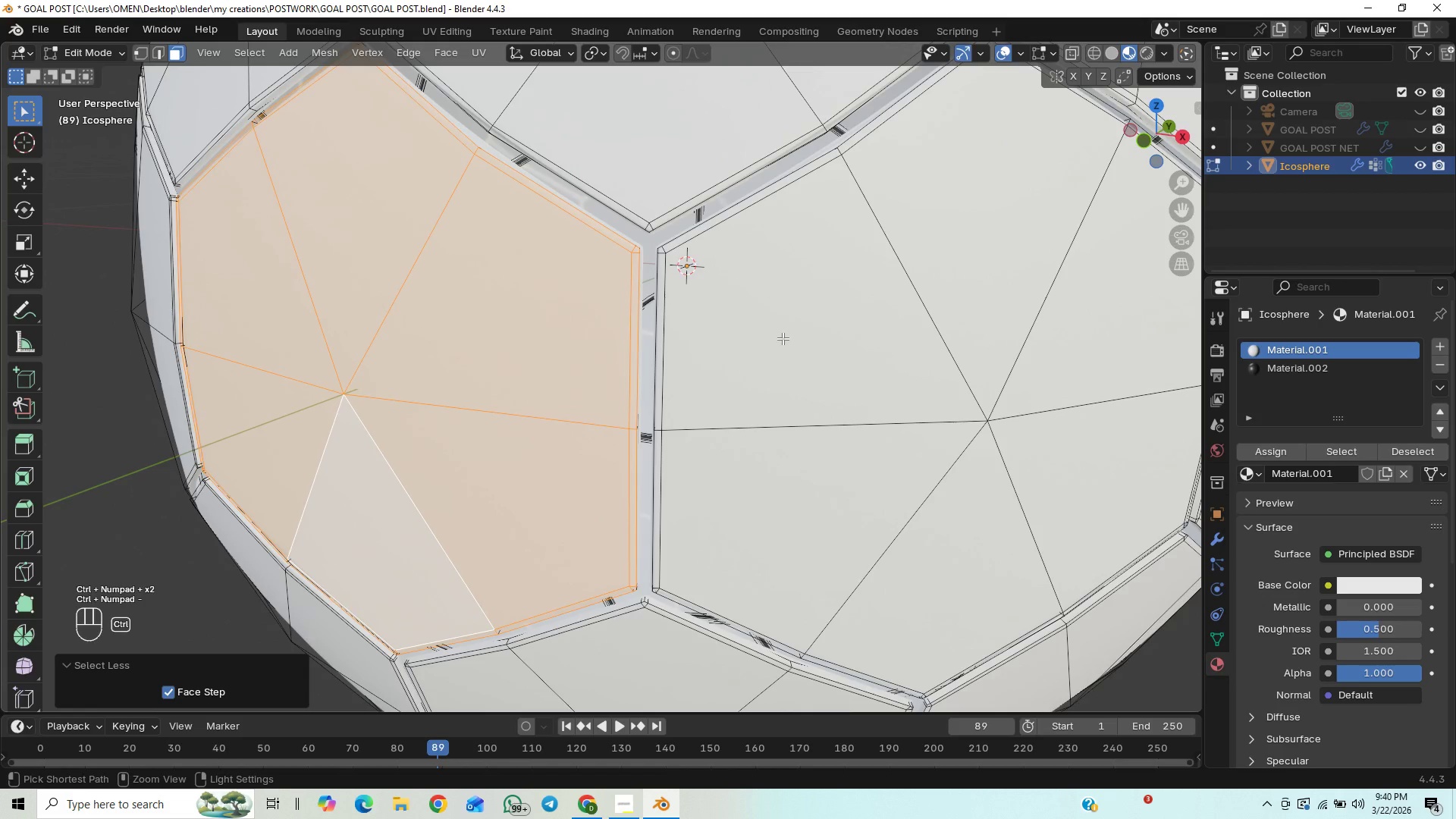 
key(Control+NumpadSubtract)
 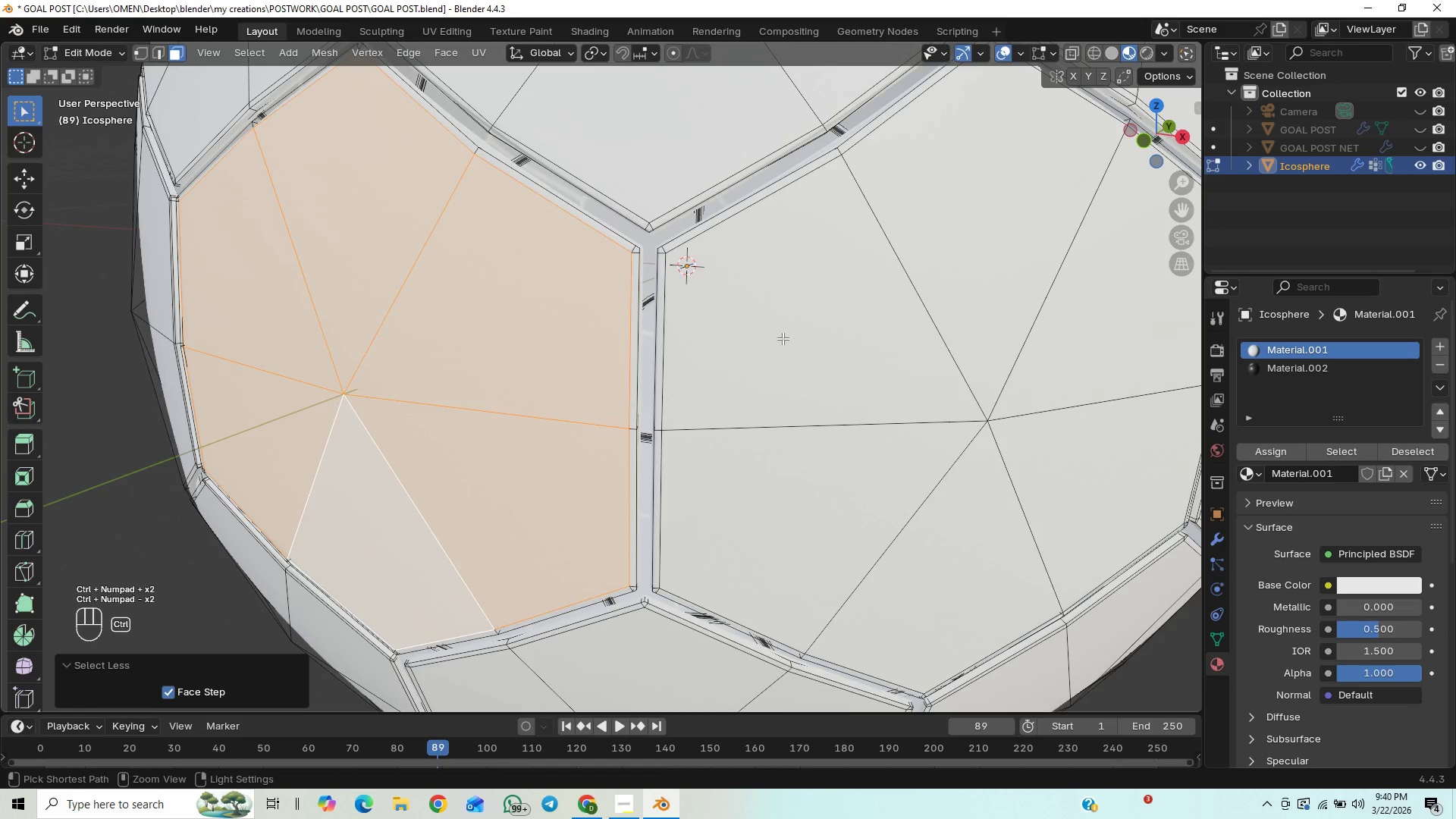 
key(Control+NumpadSubtract)
 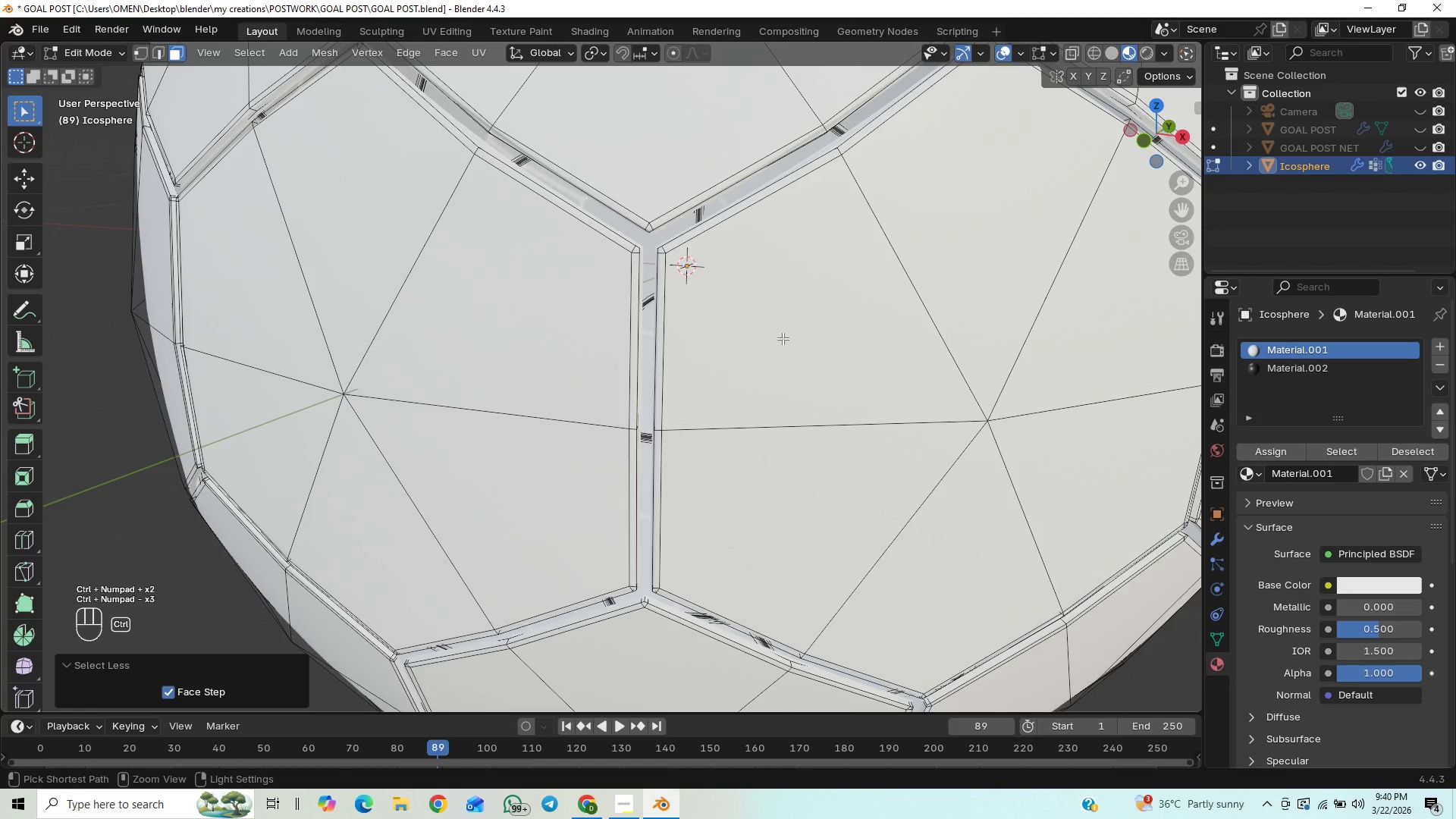 
key(Control+NumpadAdd)
 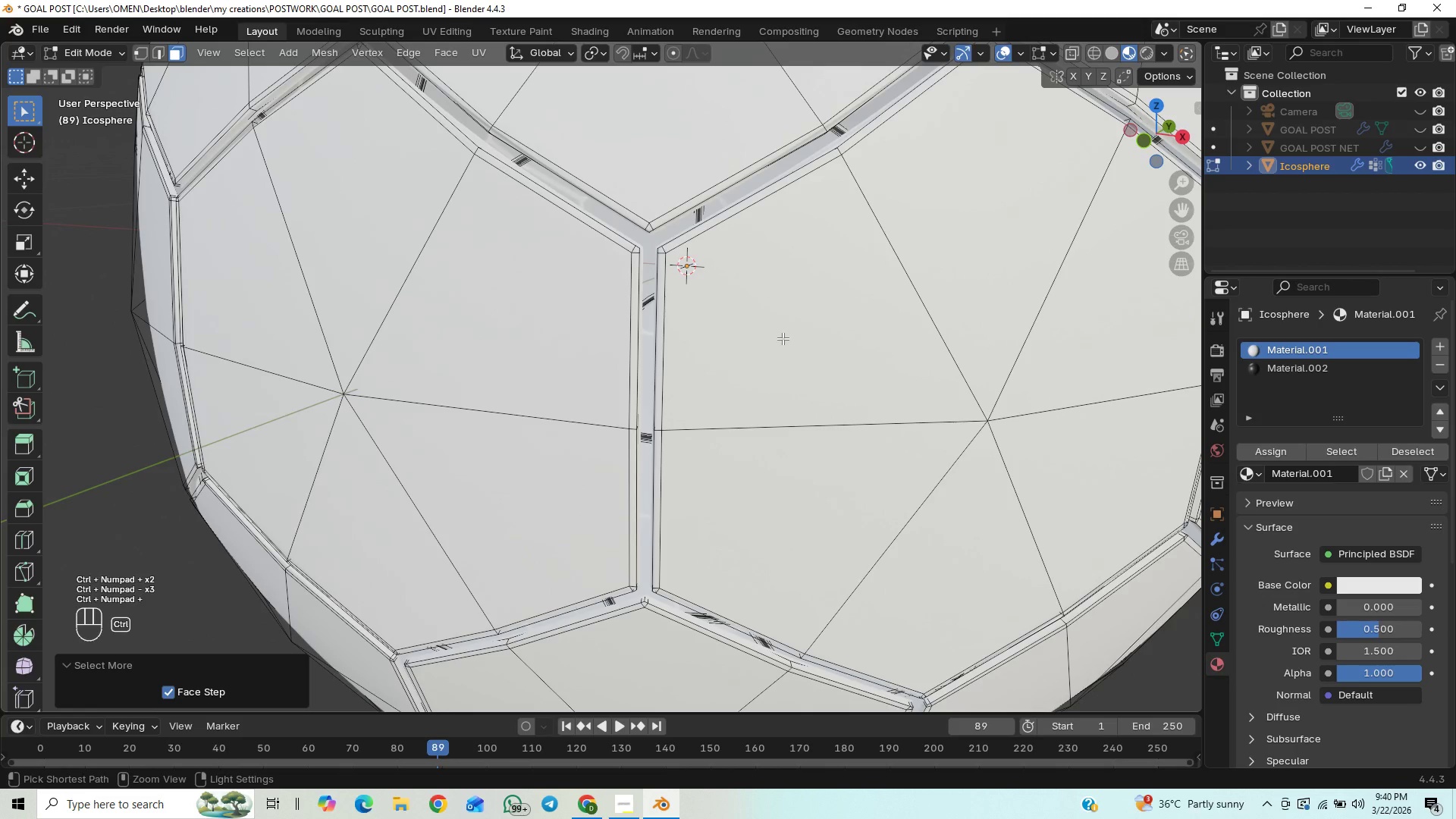 
key(Control+NumpadAdd)
 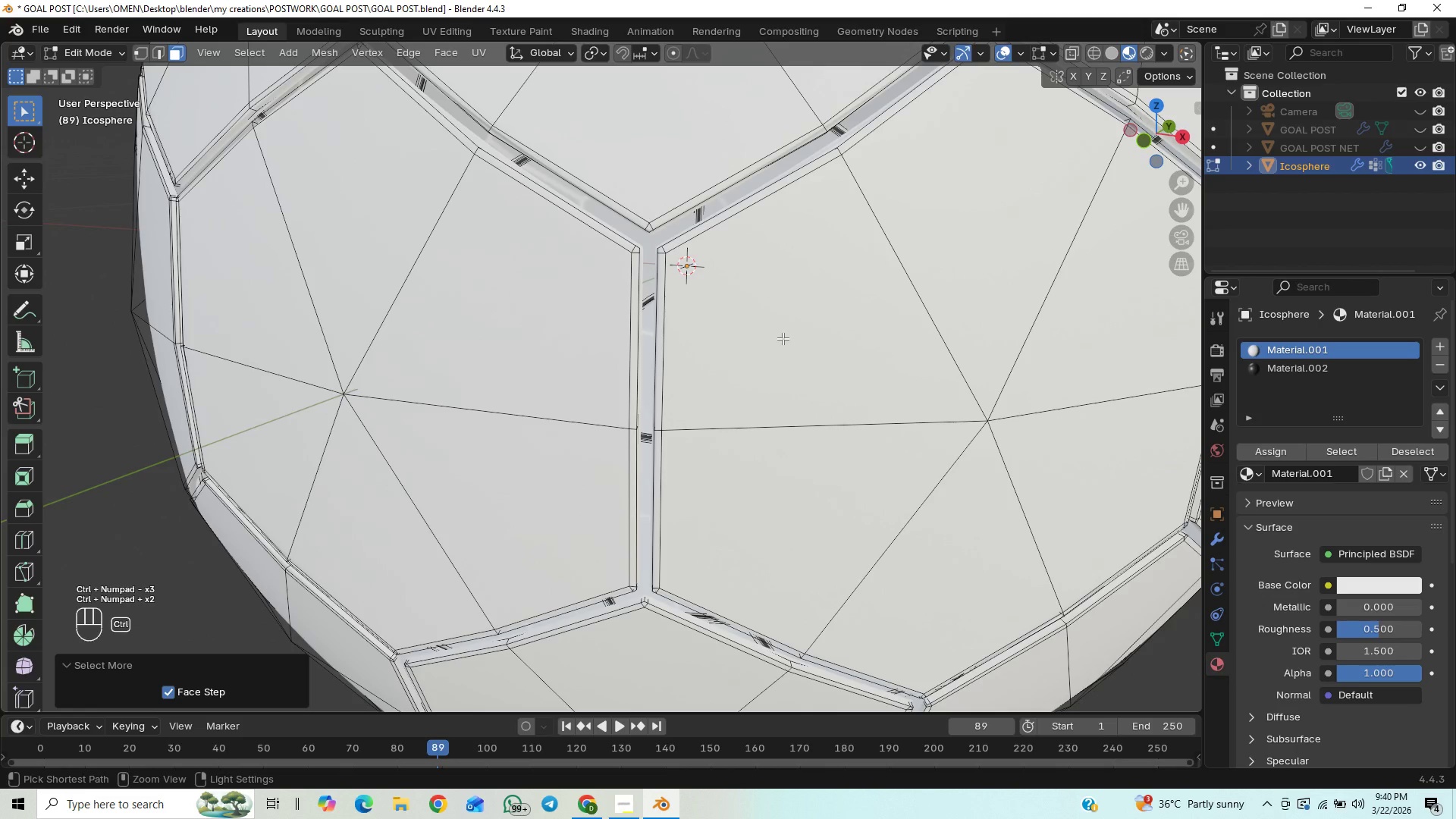 
key(Control+NumpadAdd)
 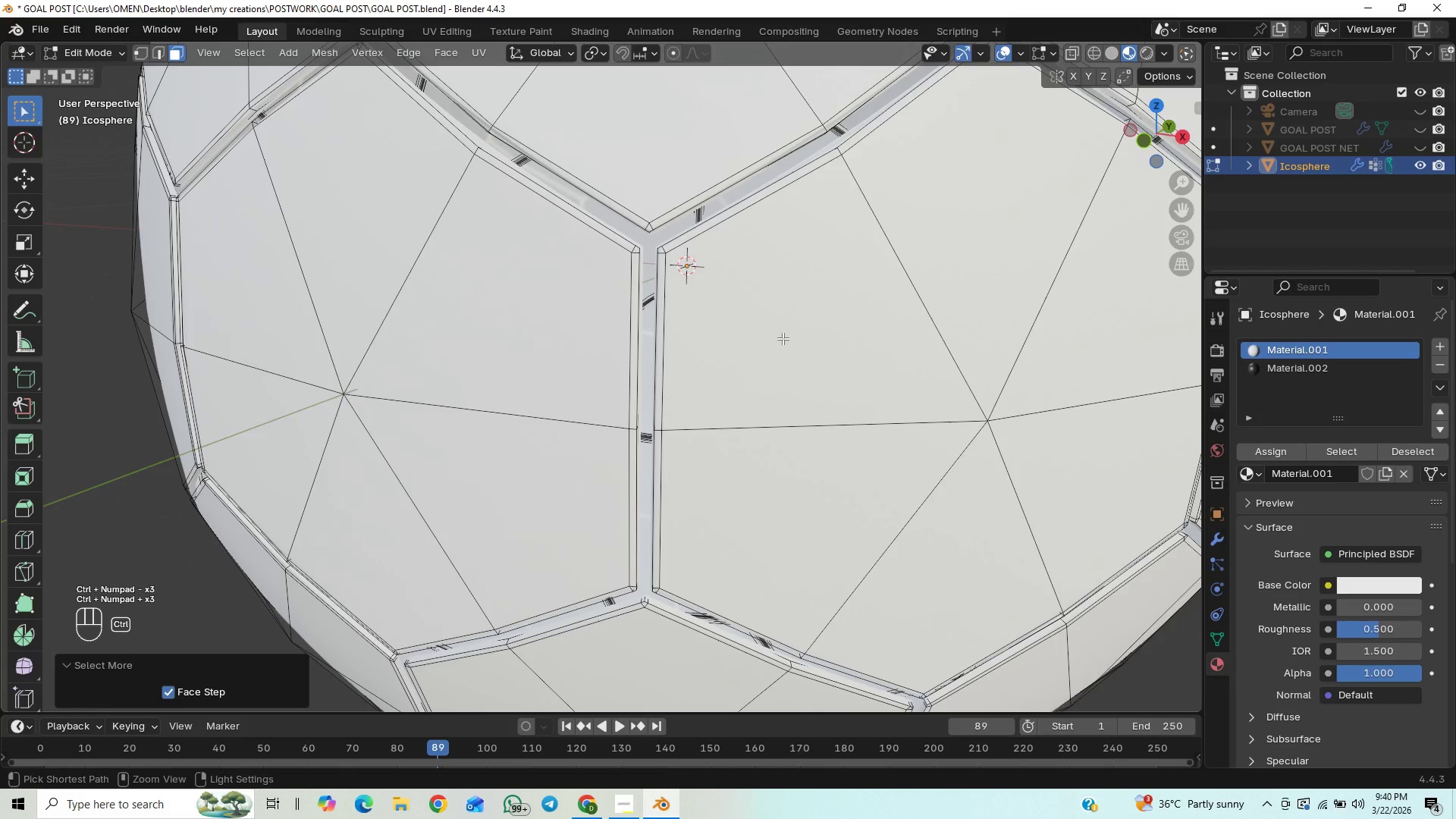 
key(Control+NumpadAdd)
 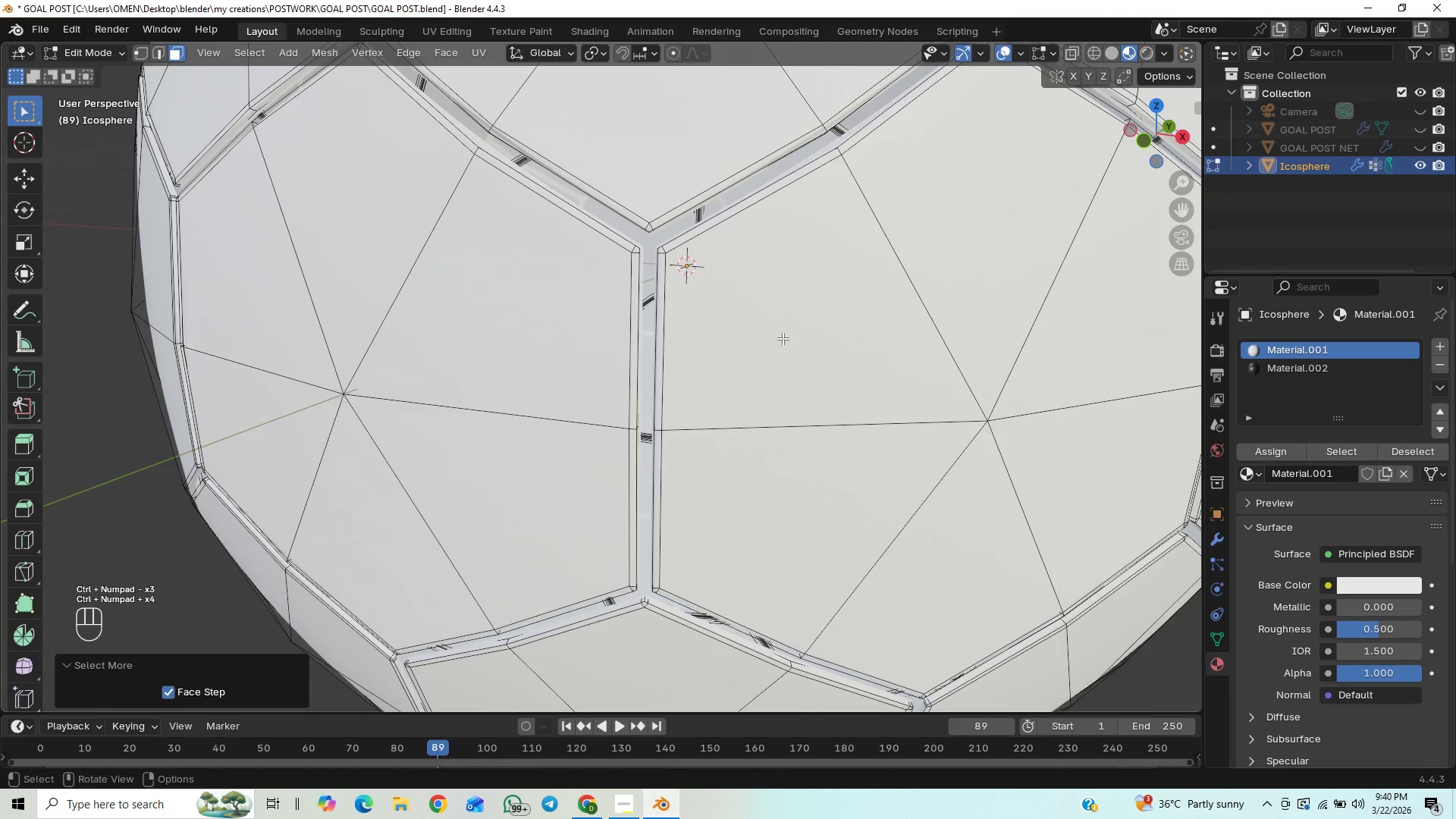 
key(Control+Z)
 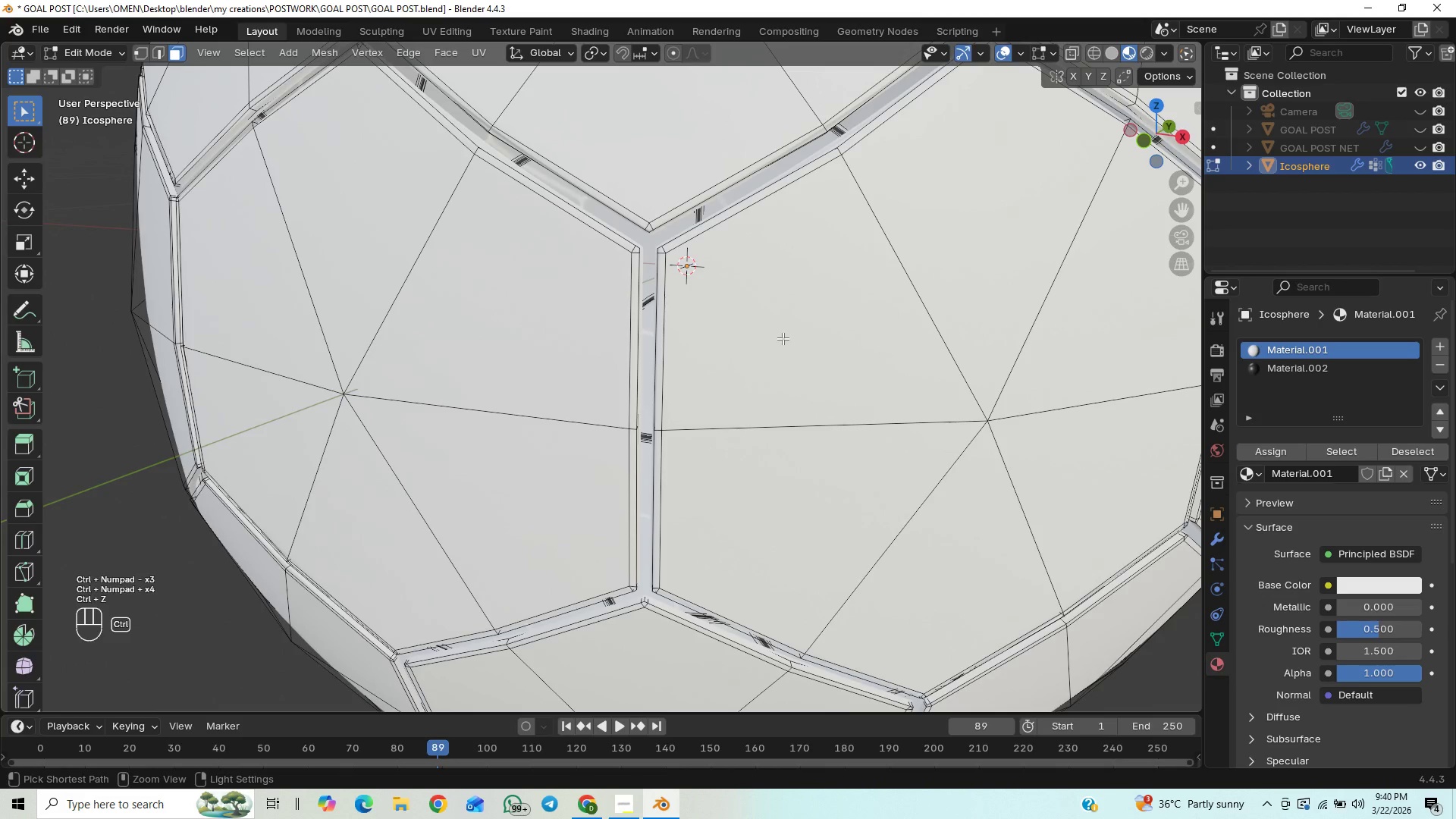 
key(Control+Z)
 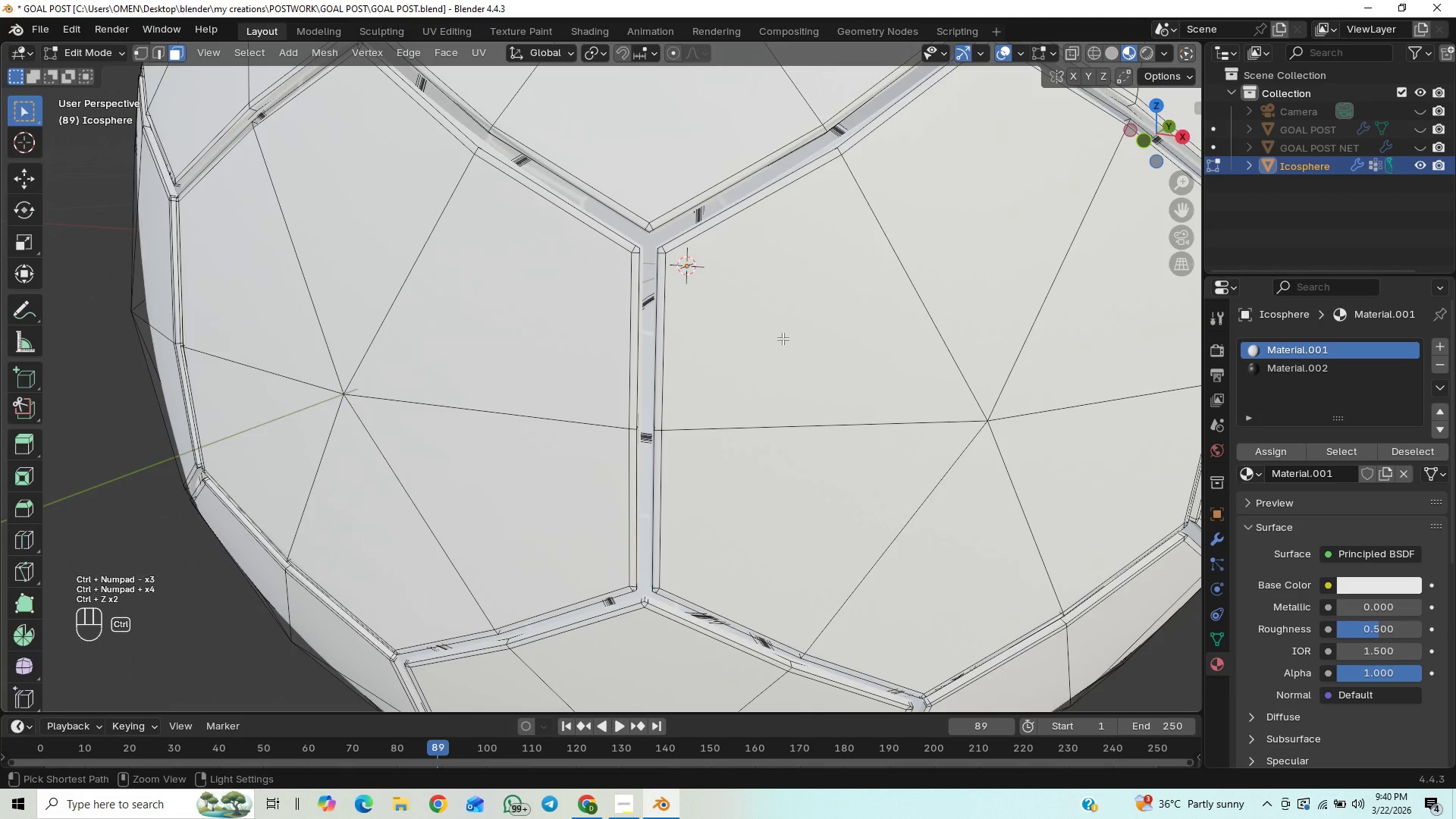 
key(Control+Z)
 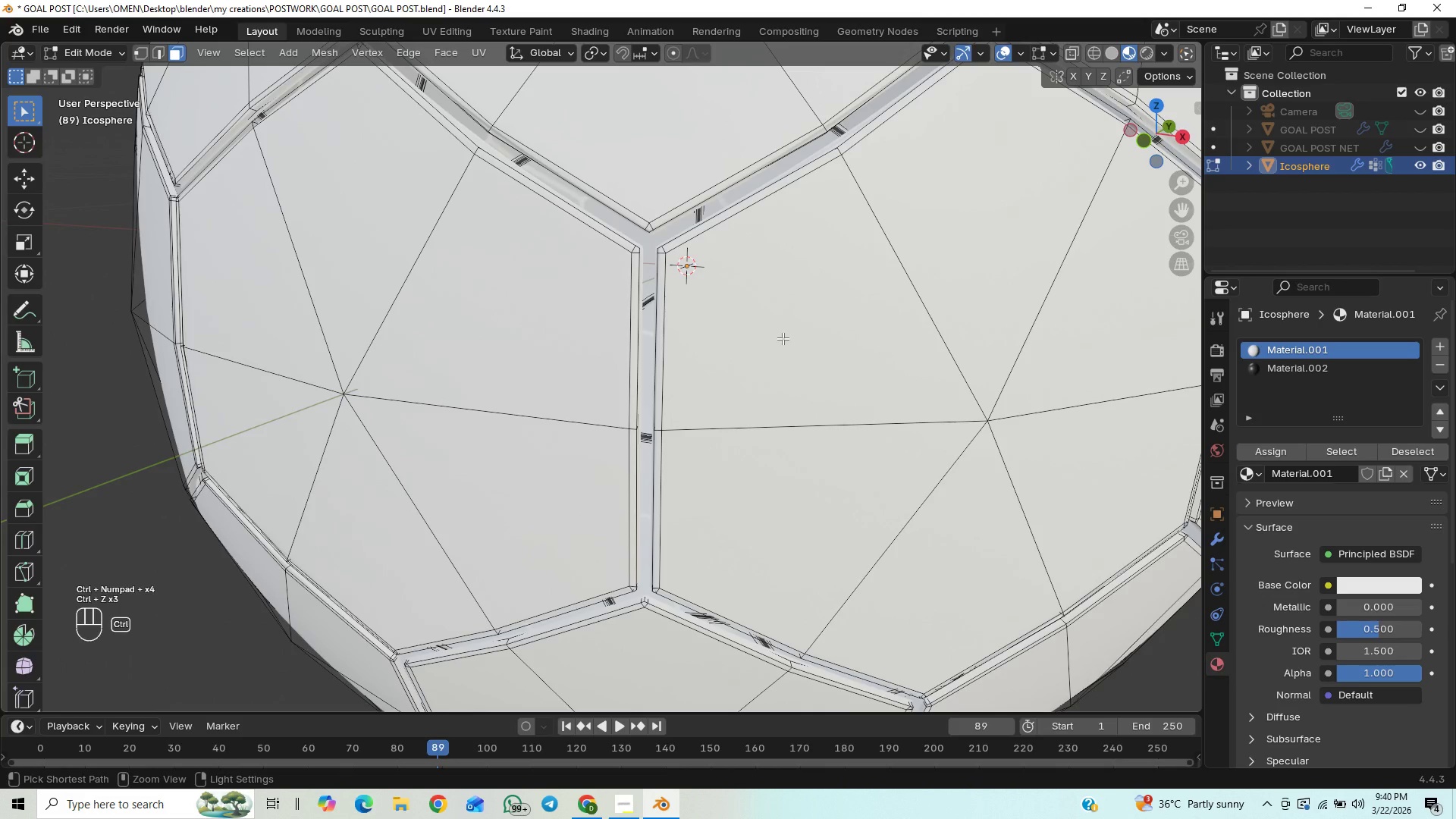 
key(Control+Z)
 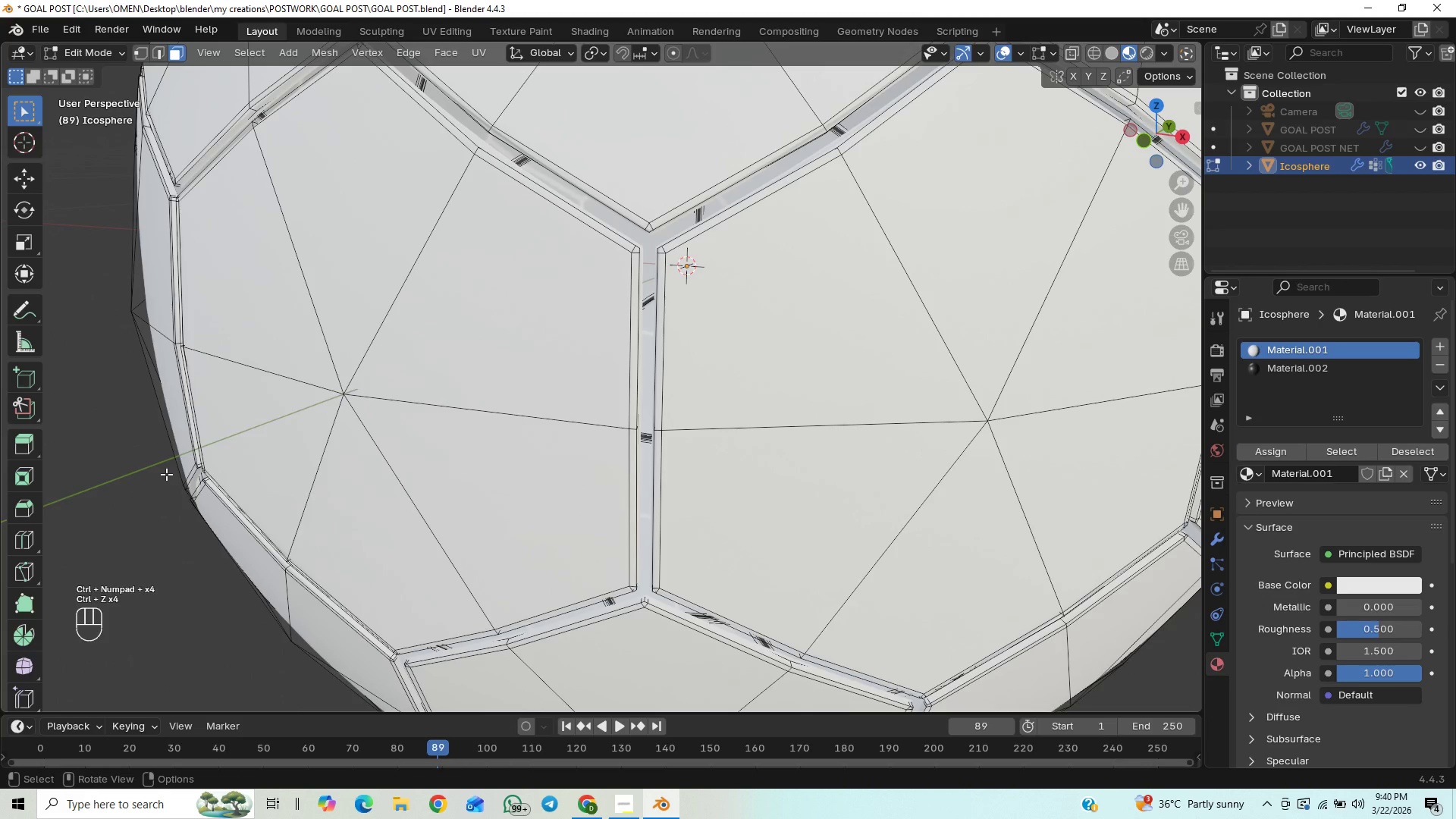 
scroll: coordinate [489, 229], scroll_direction: down, amount: 1.0
 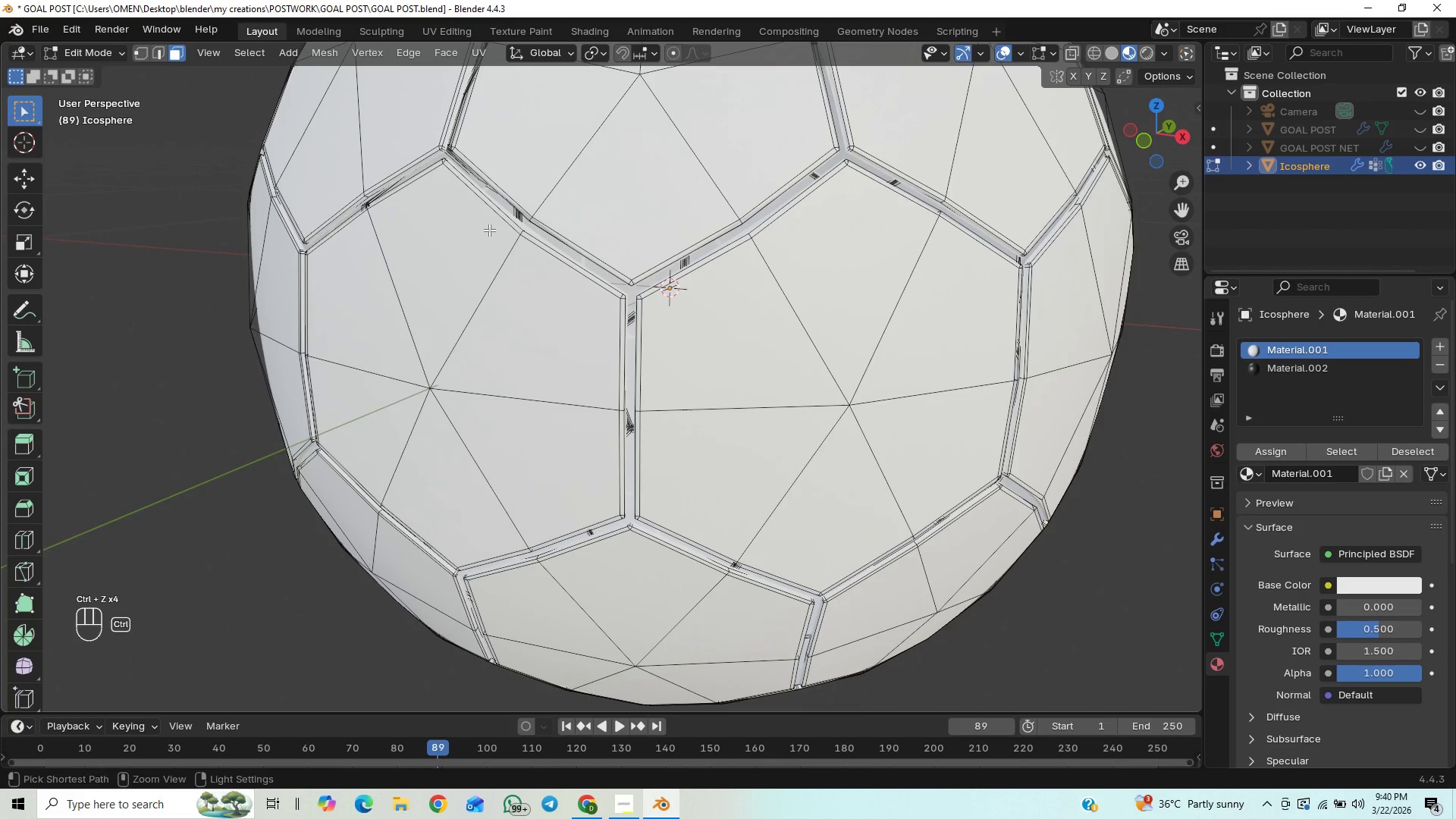 
key(Control+Z)
 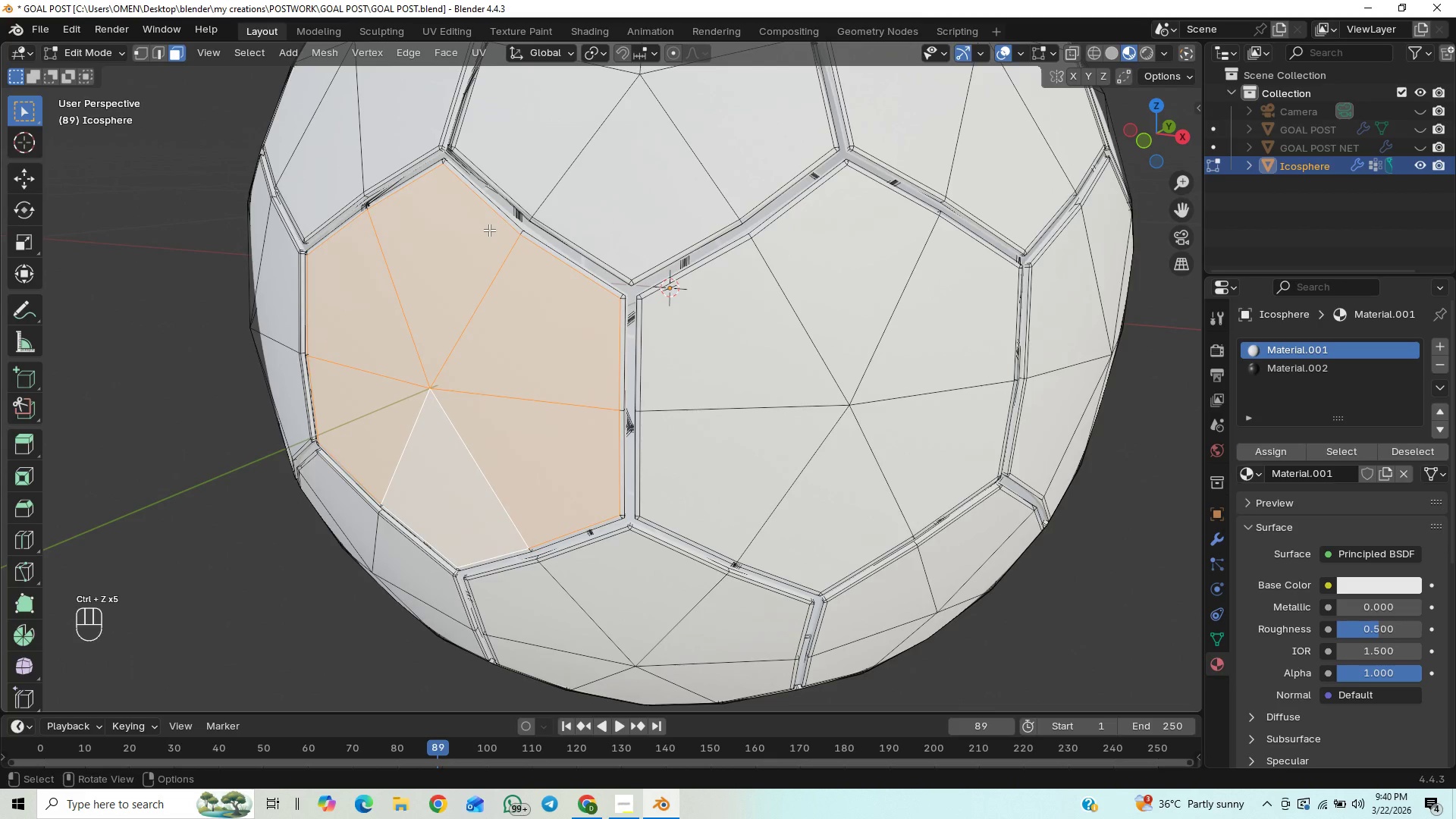 
hold_key(key=ControlLeft, duration=0.36)
 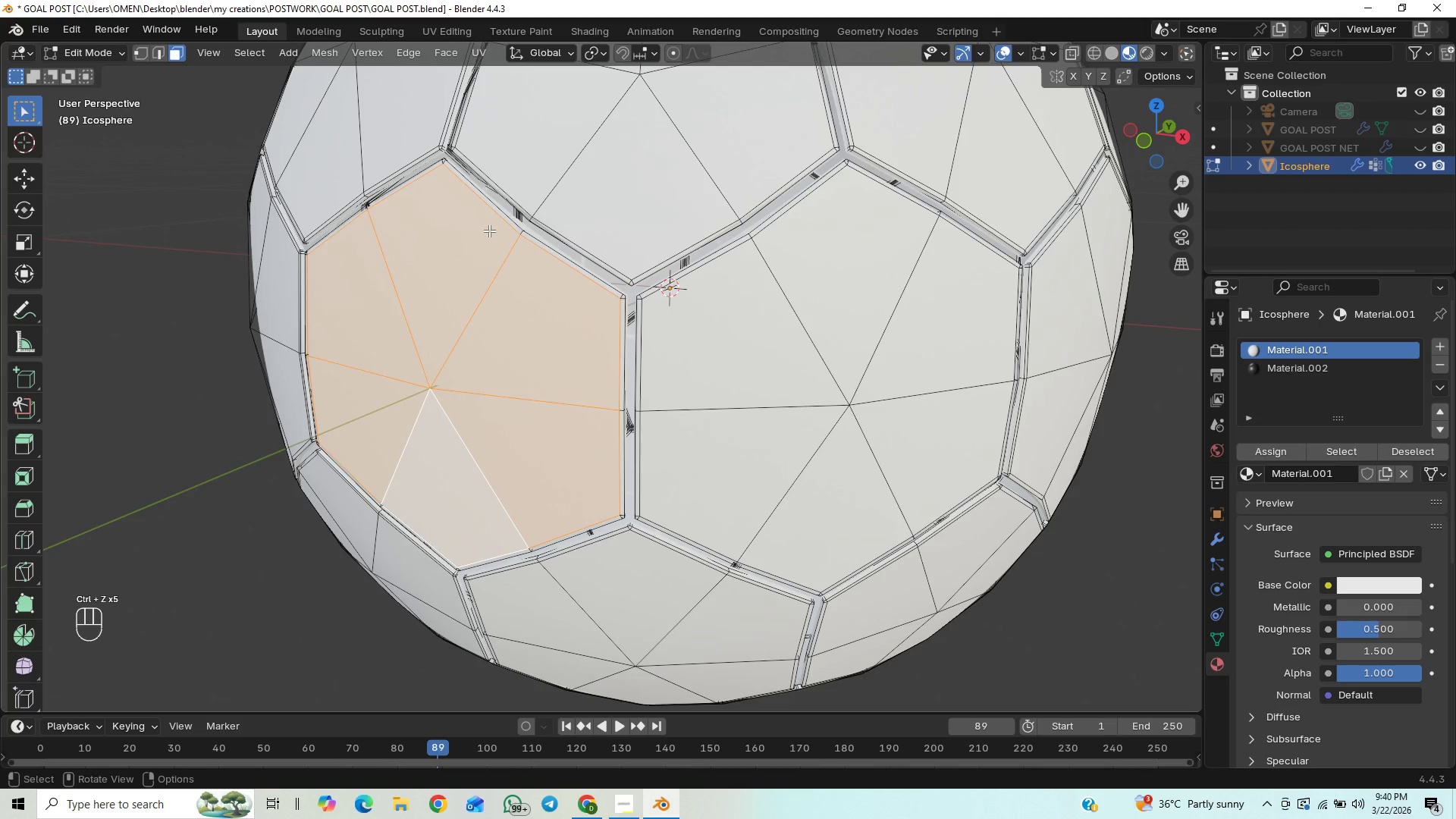 
key(Control+Z)
 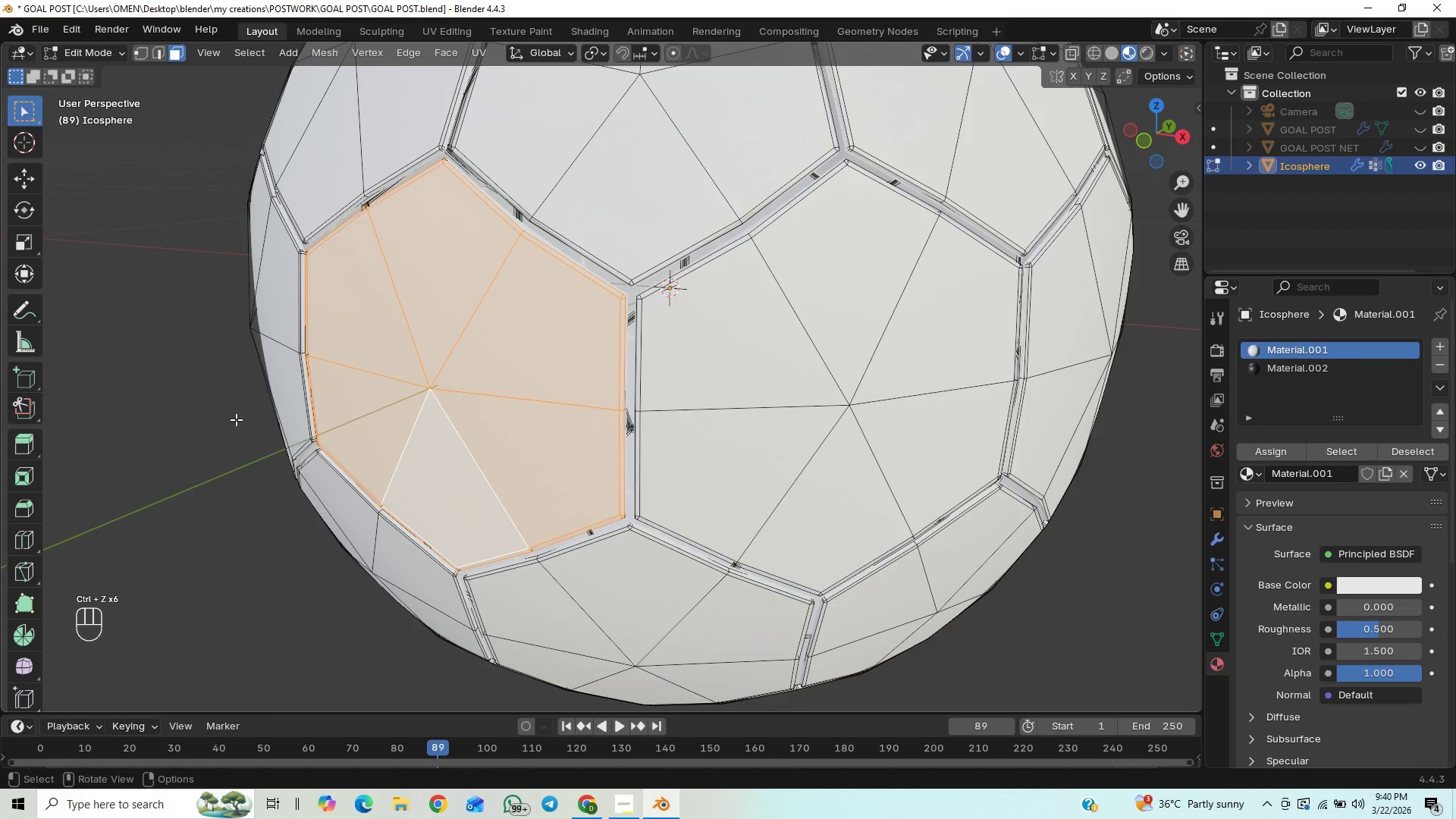 
scroll: coordinate [347, 402], scroll_direction: down, amount: 1.0
 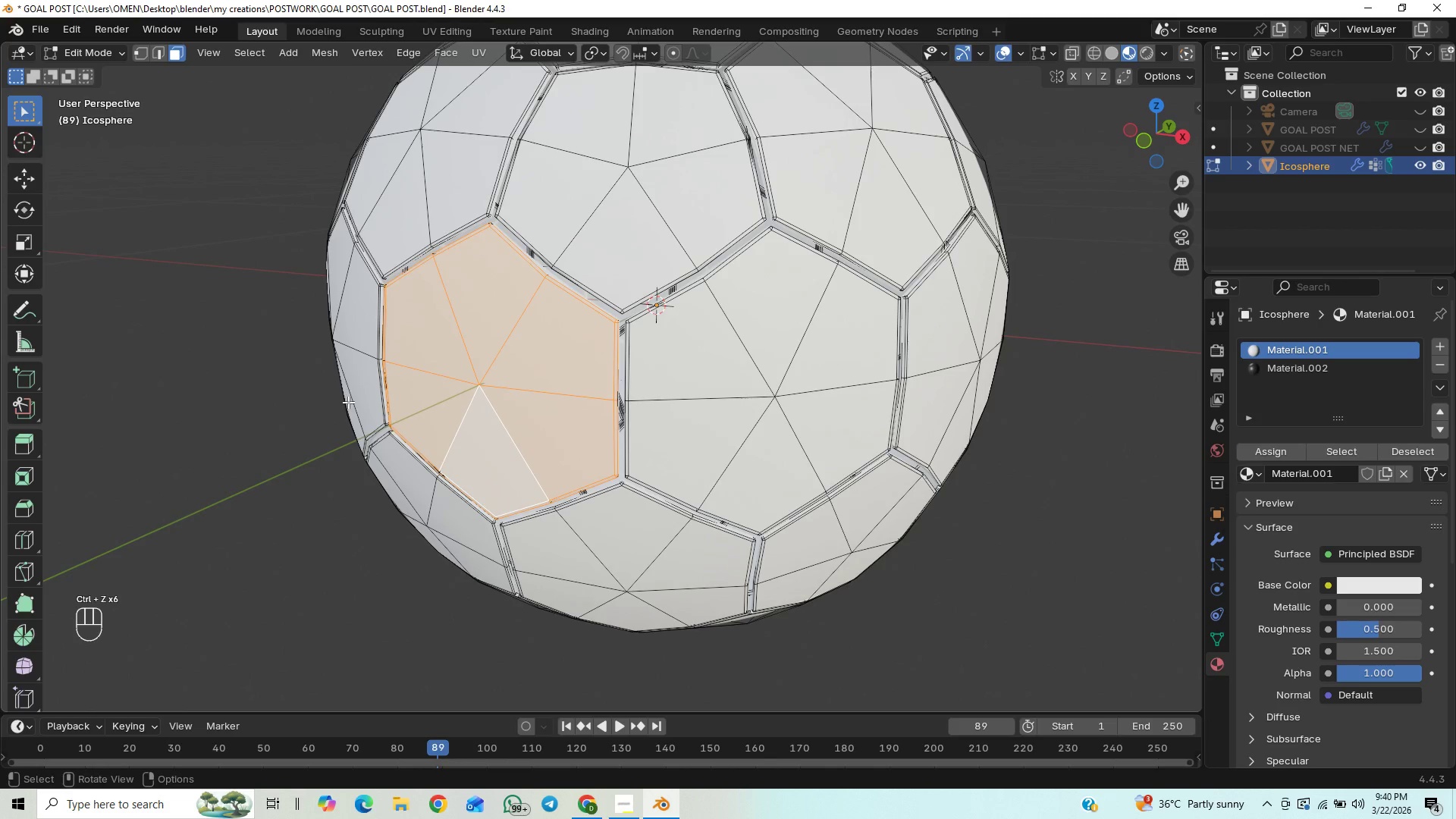 
key(Control+S)
 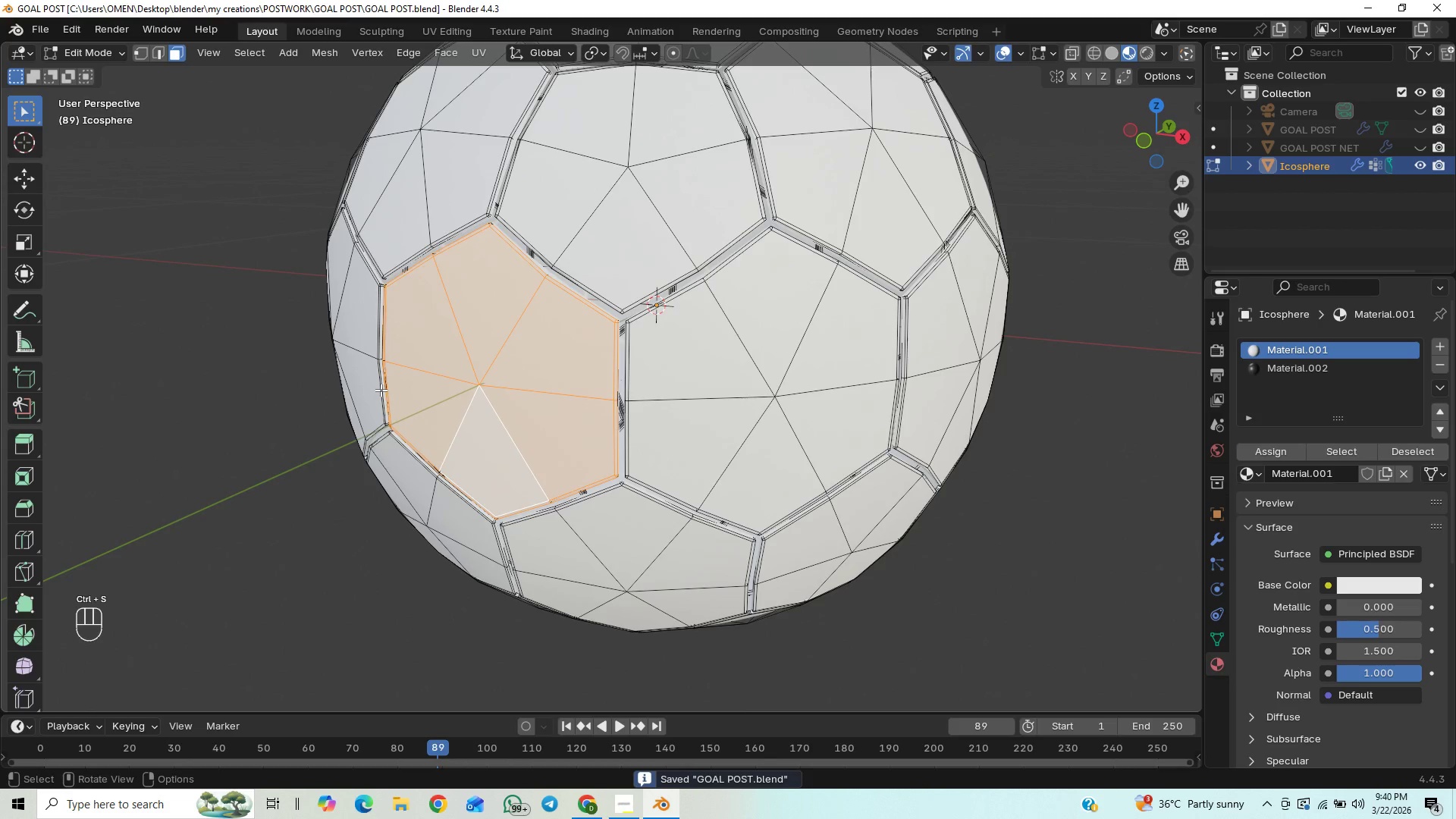 
key(Numpad1)
 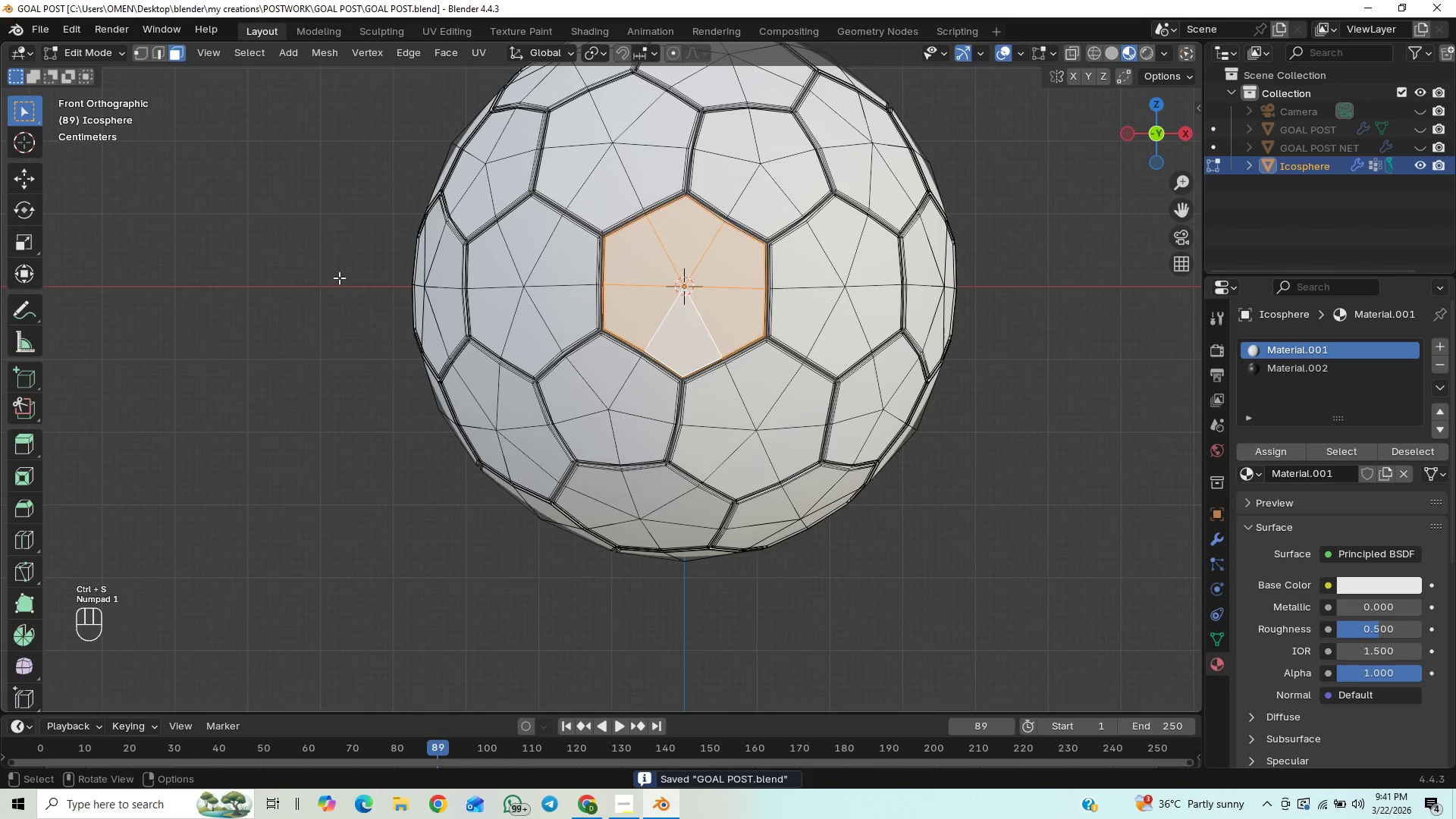 
scroll: coordinate [340, 277], scroll_direction: down, amount: 1.0
 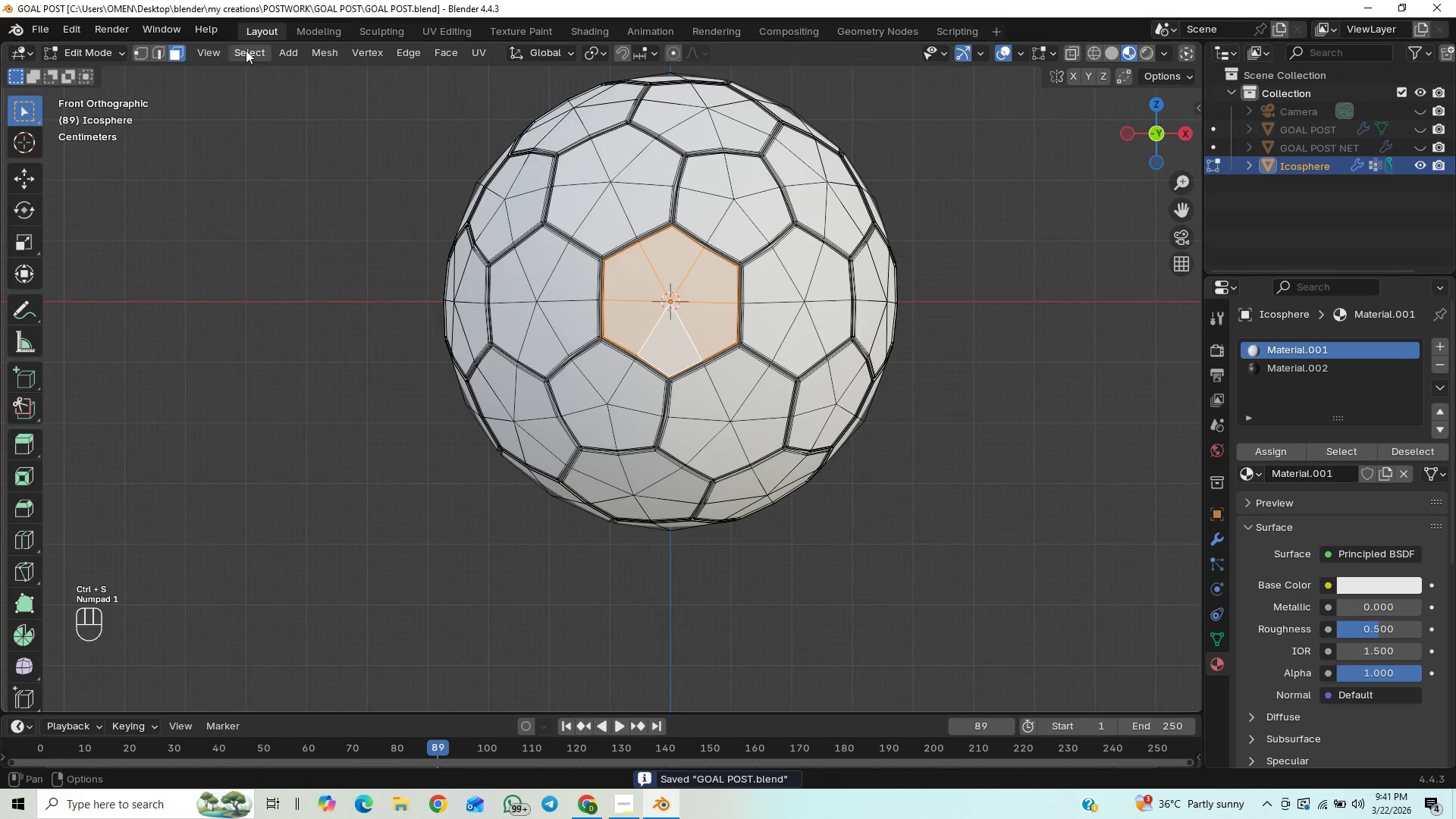 
left_click([243, 58])
 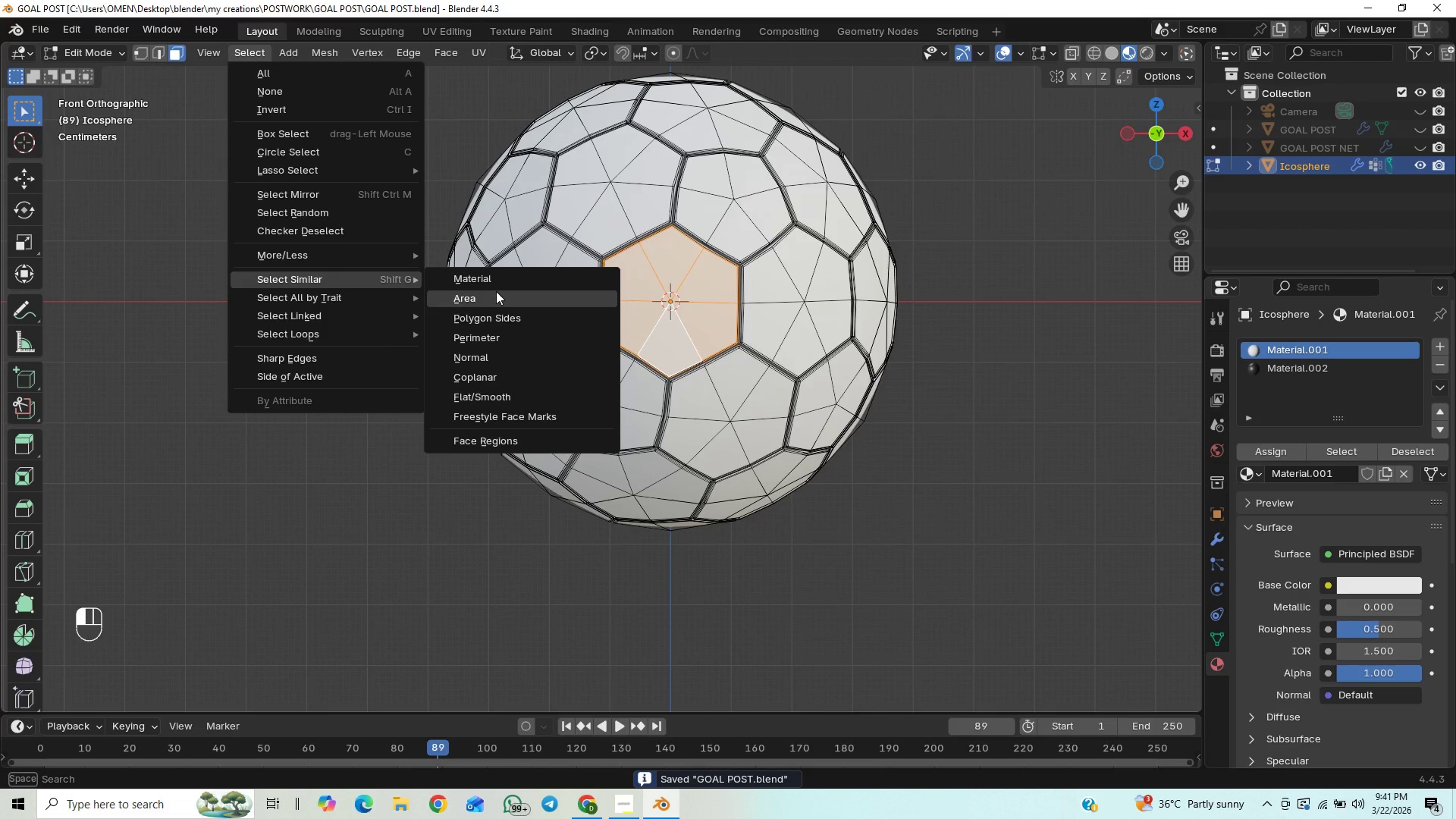 
left_click([491, 297])
 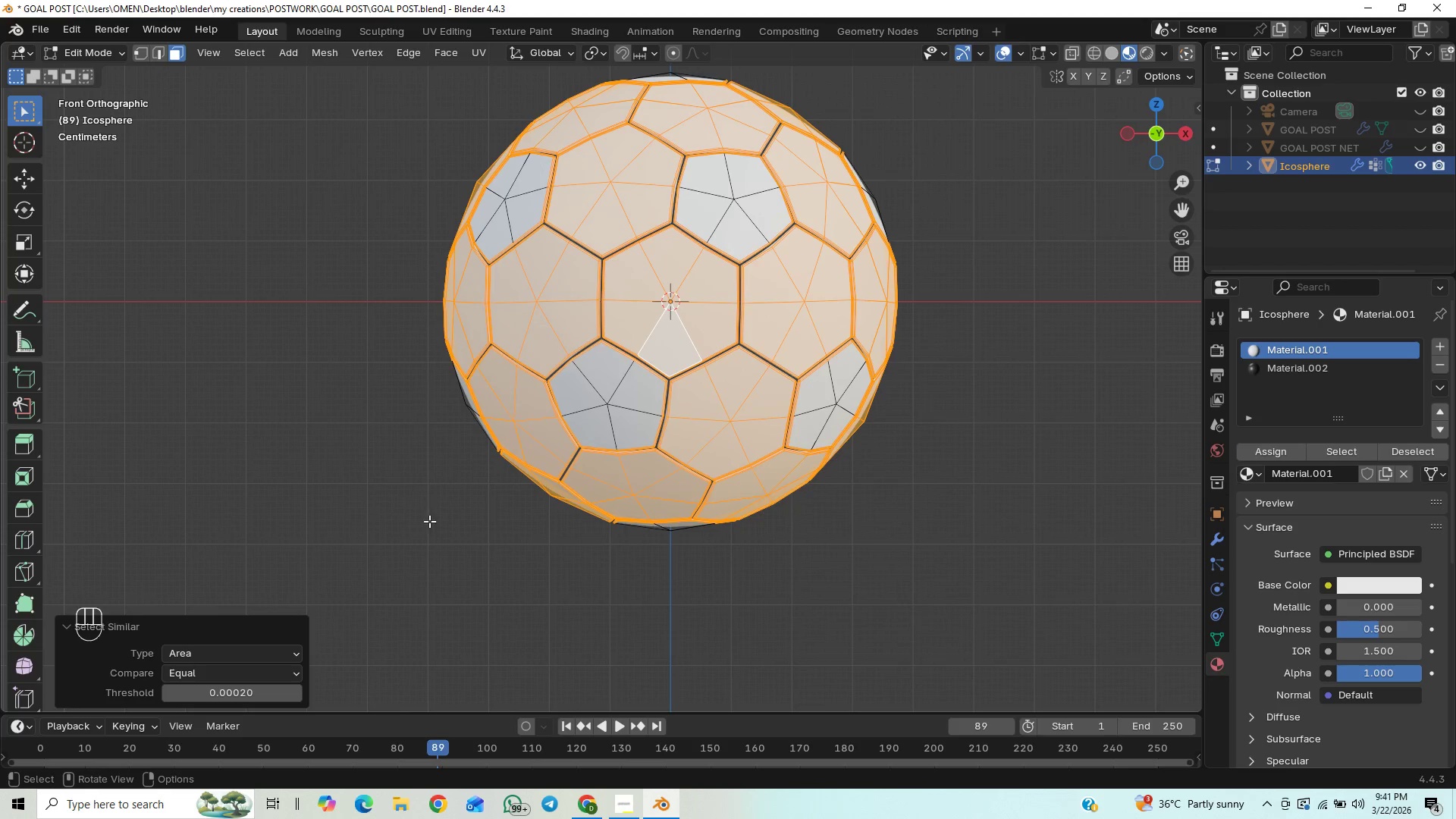 
hold_key(key=ControlLeft, duration=1.11)
 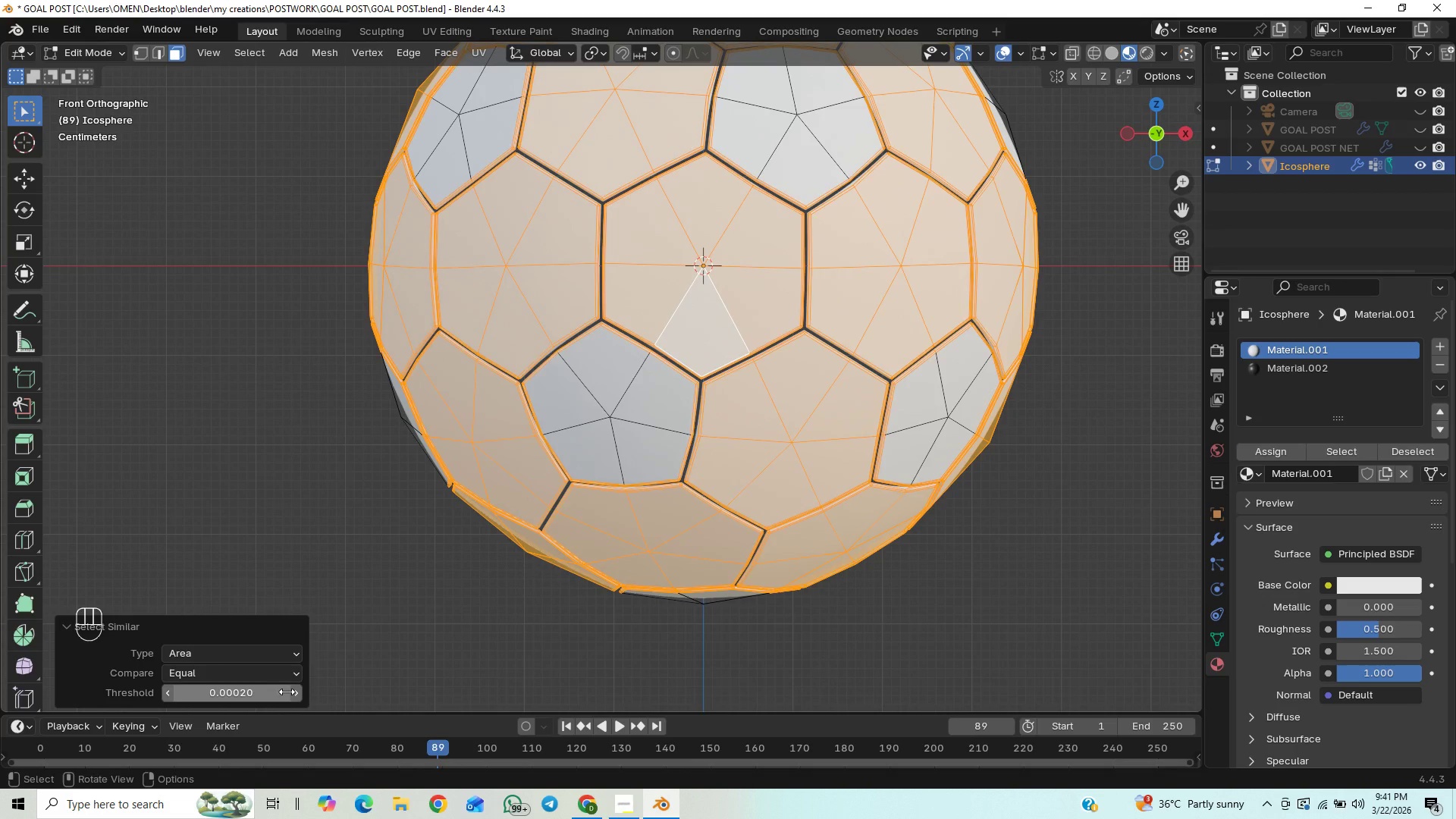 
double_click([293, 690])
 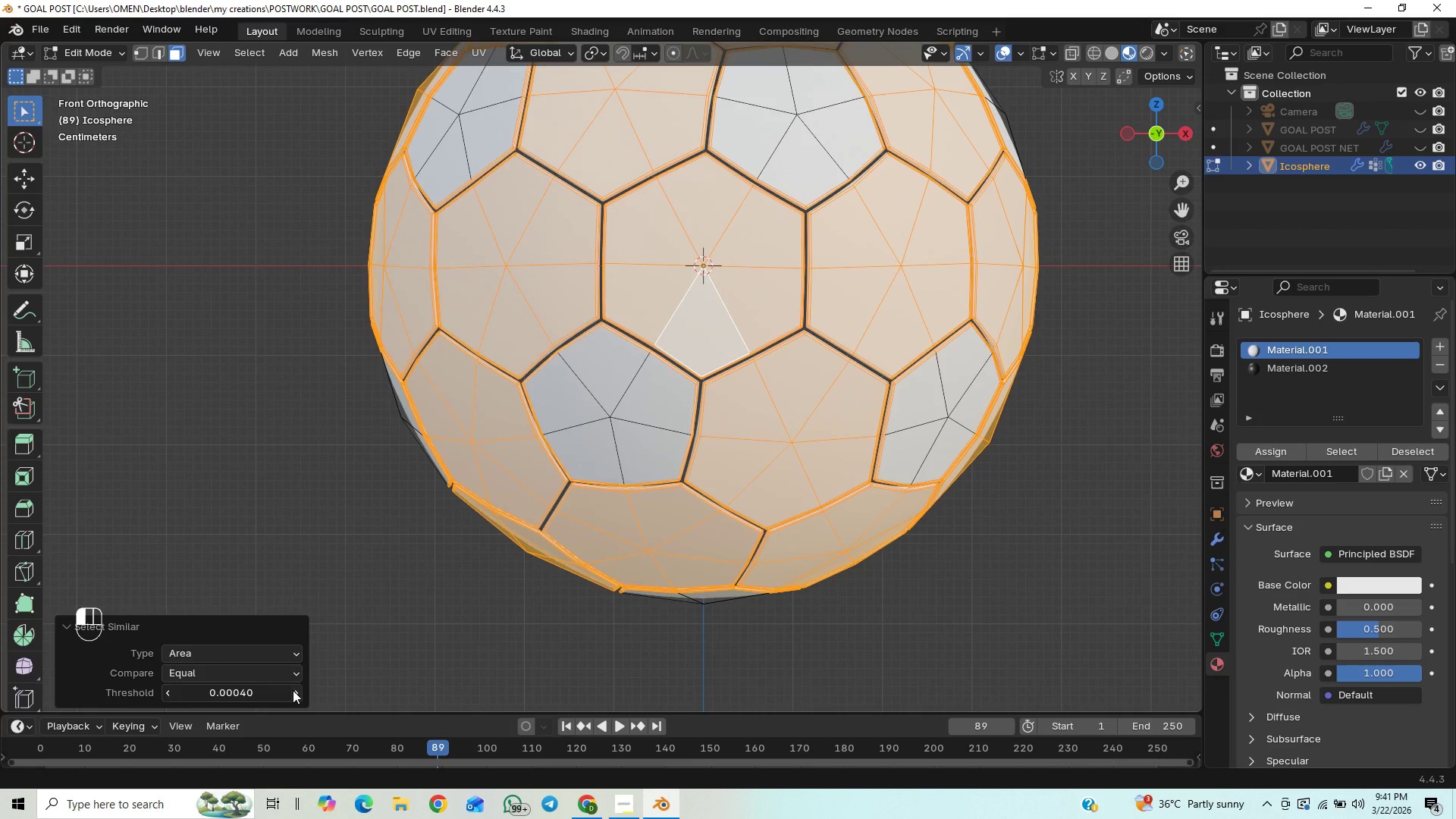 
triple_click([293, 690])
 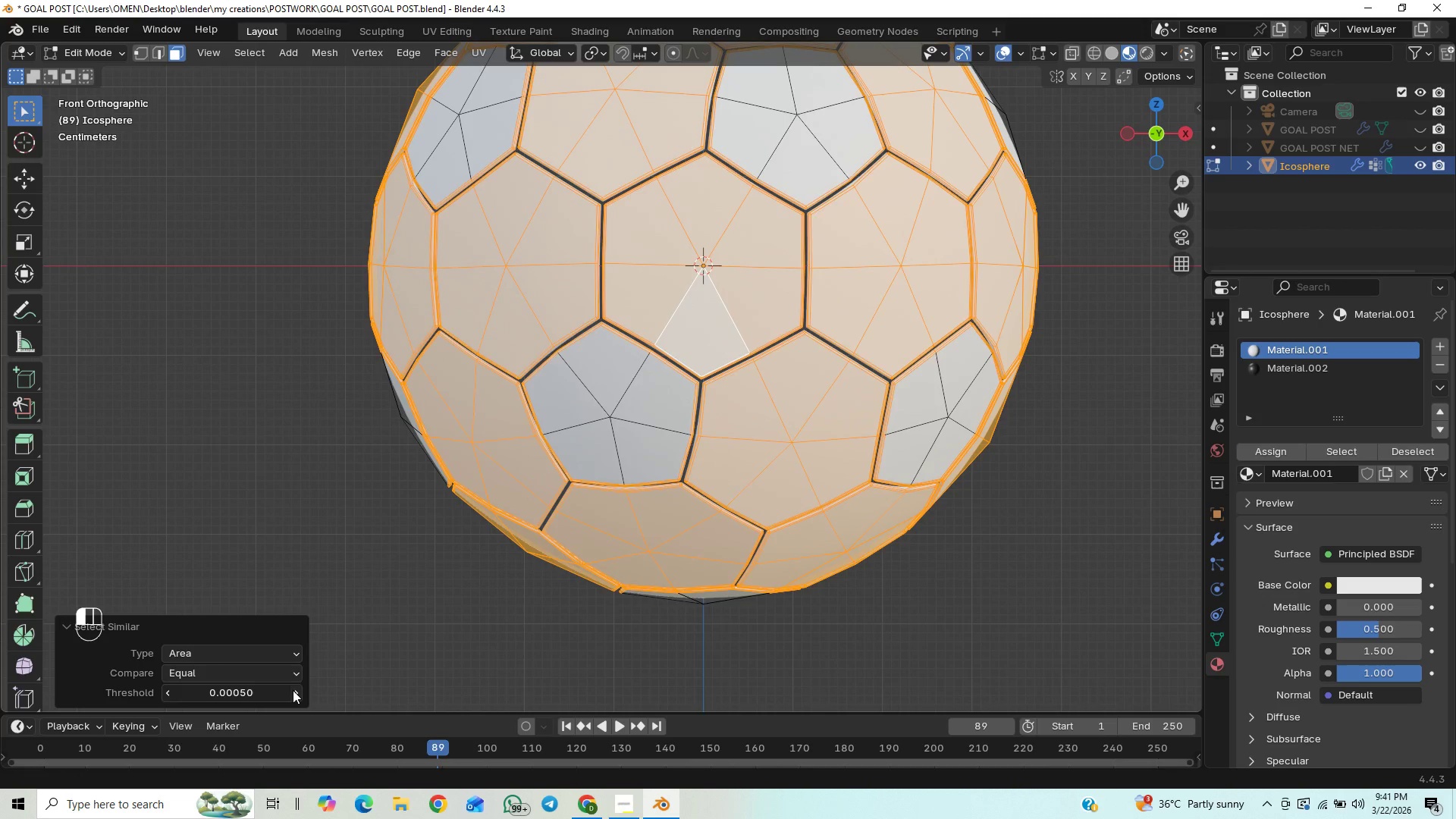 
triple_click([293, 690])
 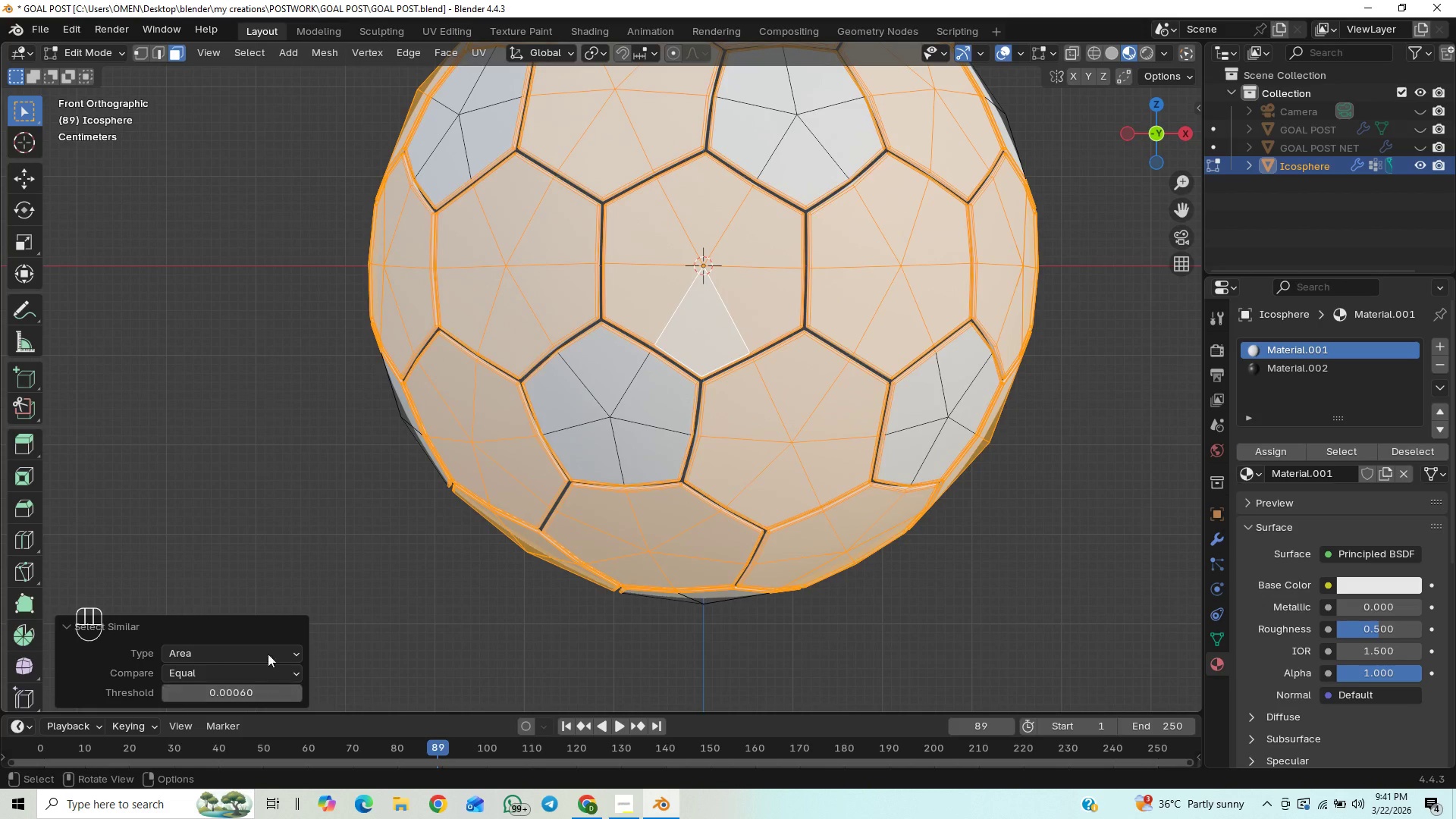 
scroll: coordinate [657, 378], scroll_direction: down, amount: 2.0
 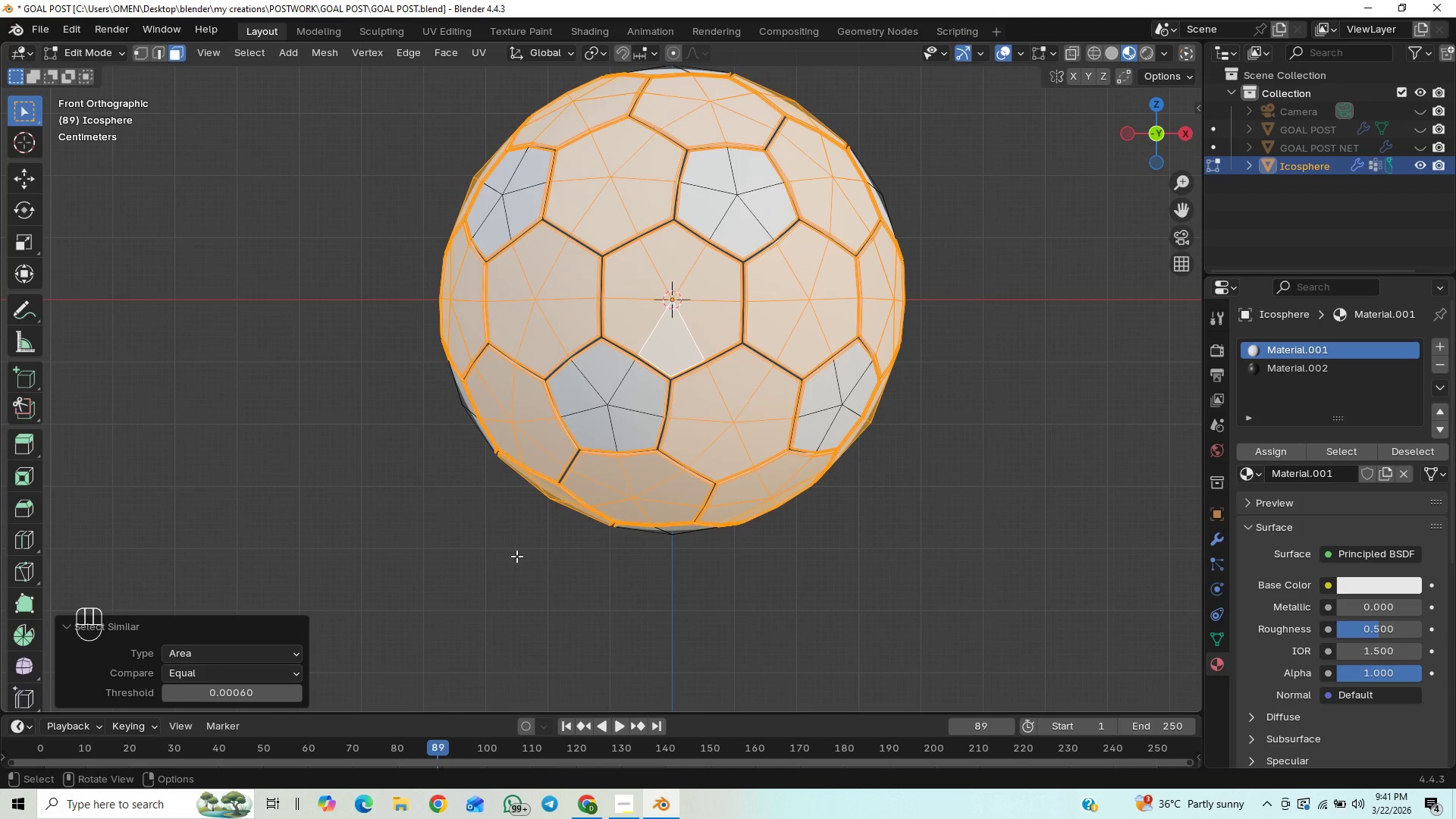 
scroll: coordinate [526, 549], scroll_direction: up, amount: 1.0
 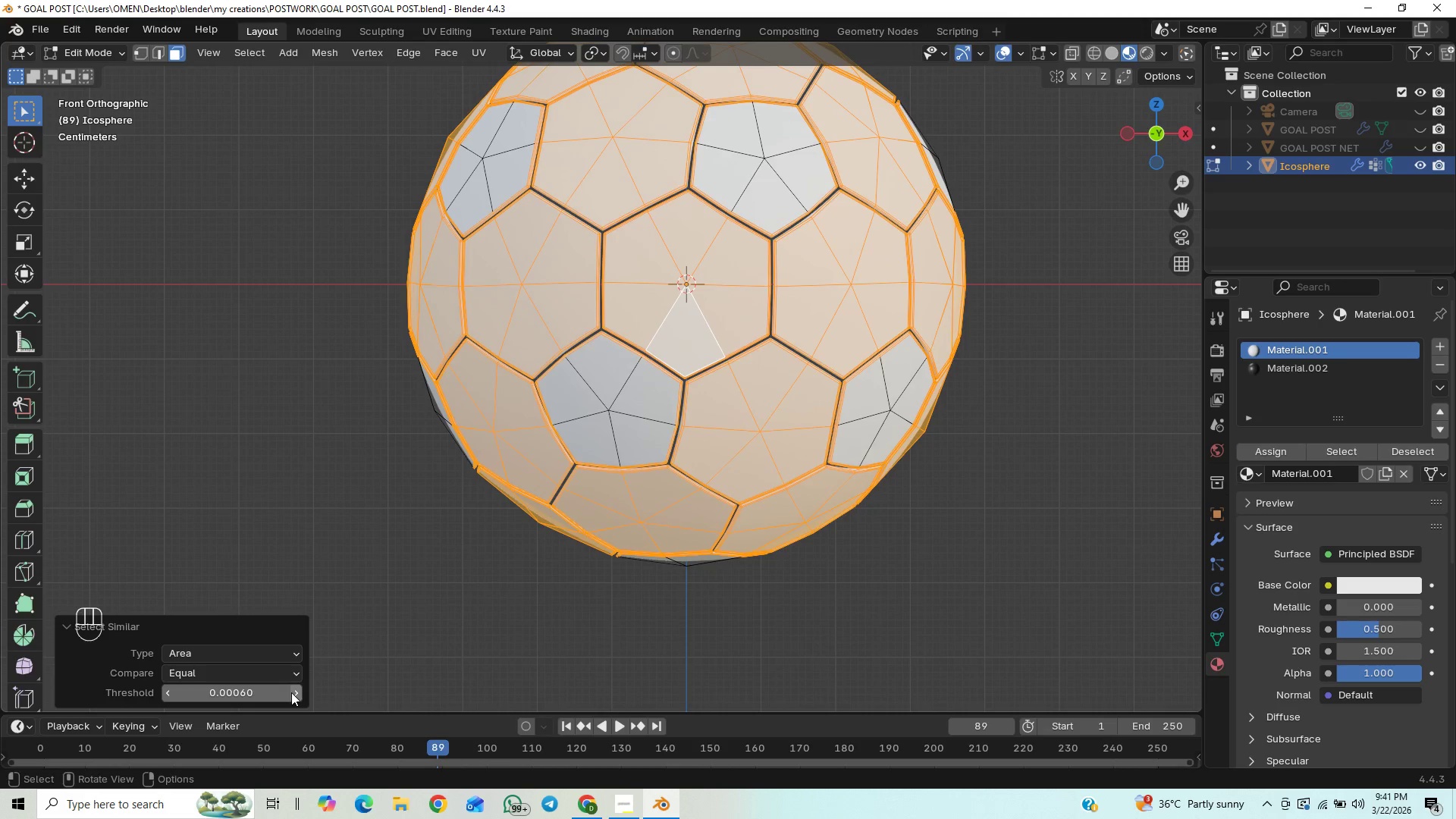 
double_click([291, 692])
 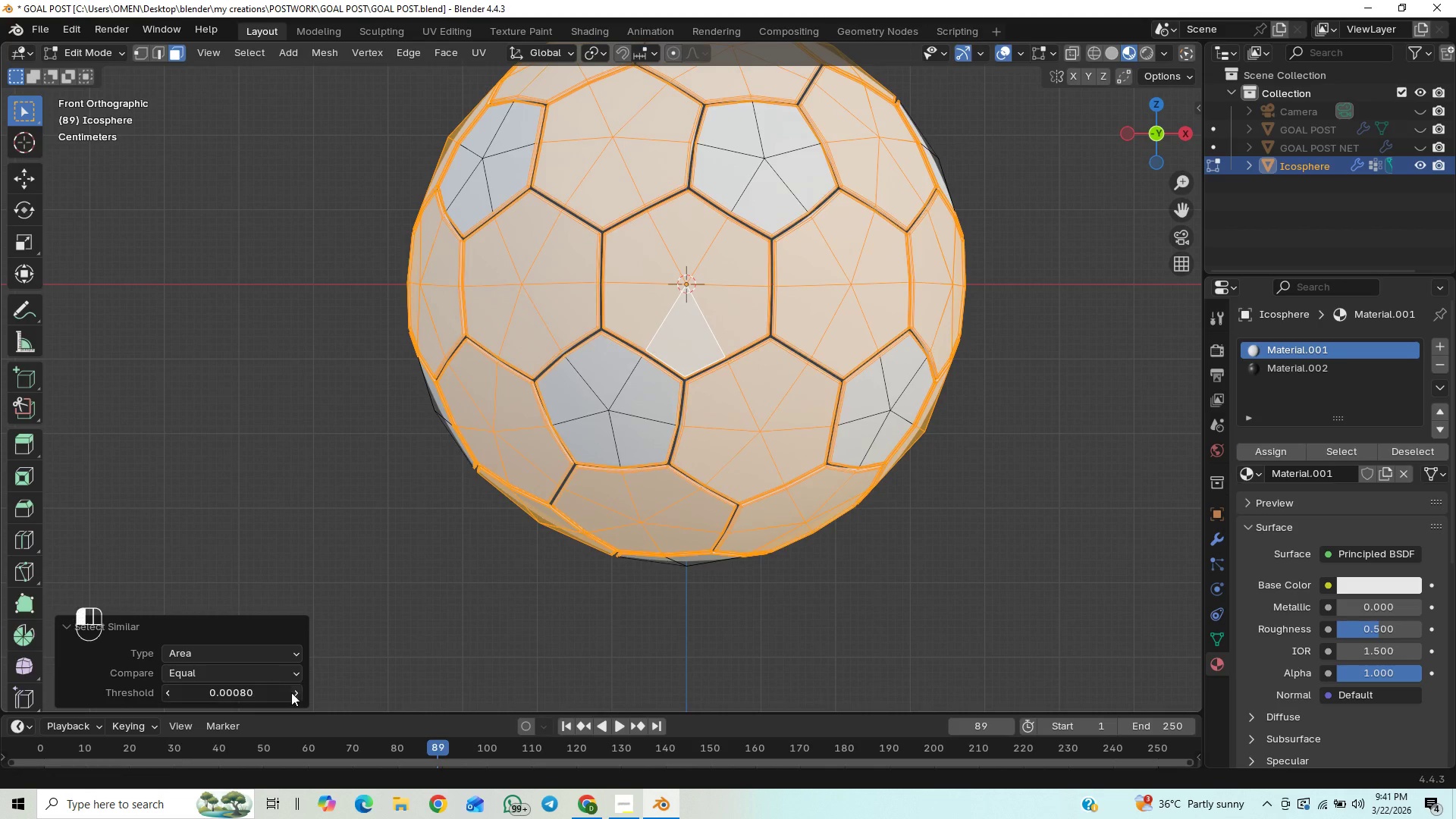 
triple_click([291, 692])
 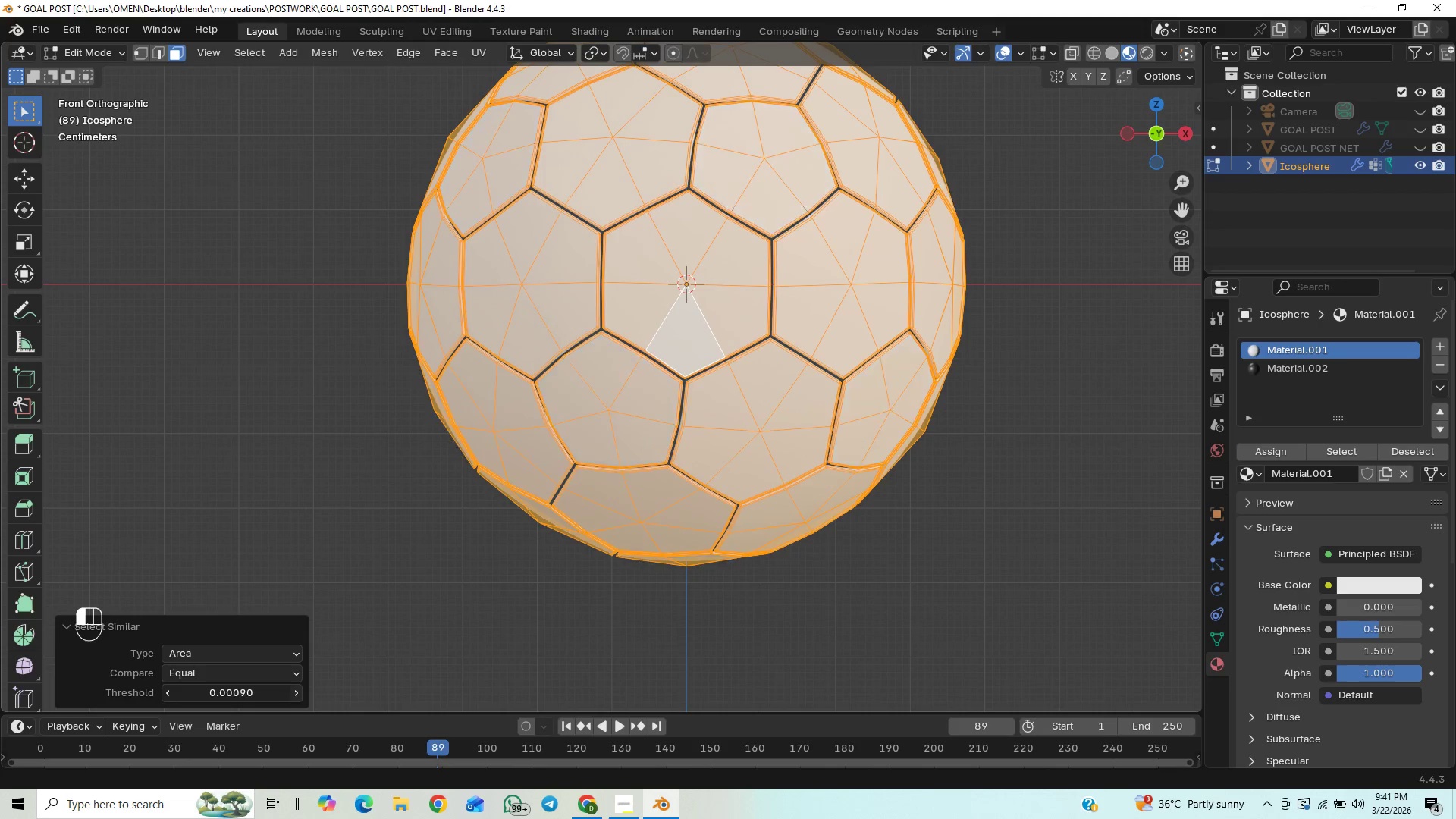 
triple_click([291, 692])
 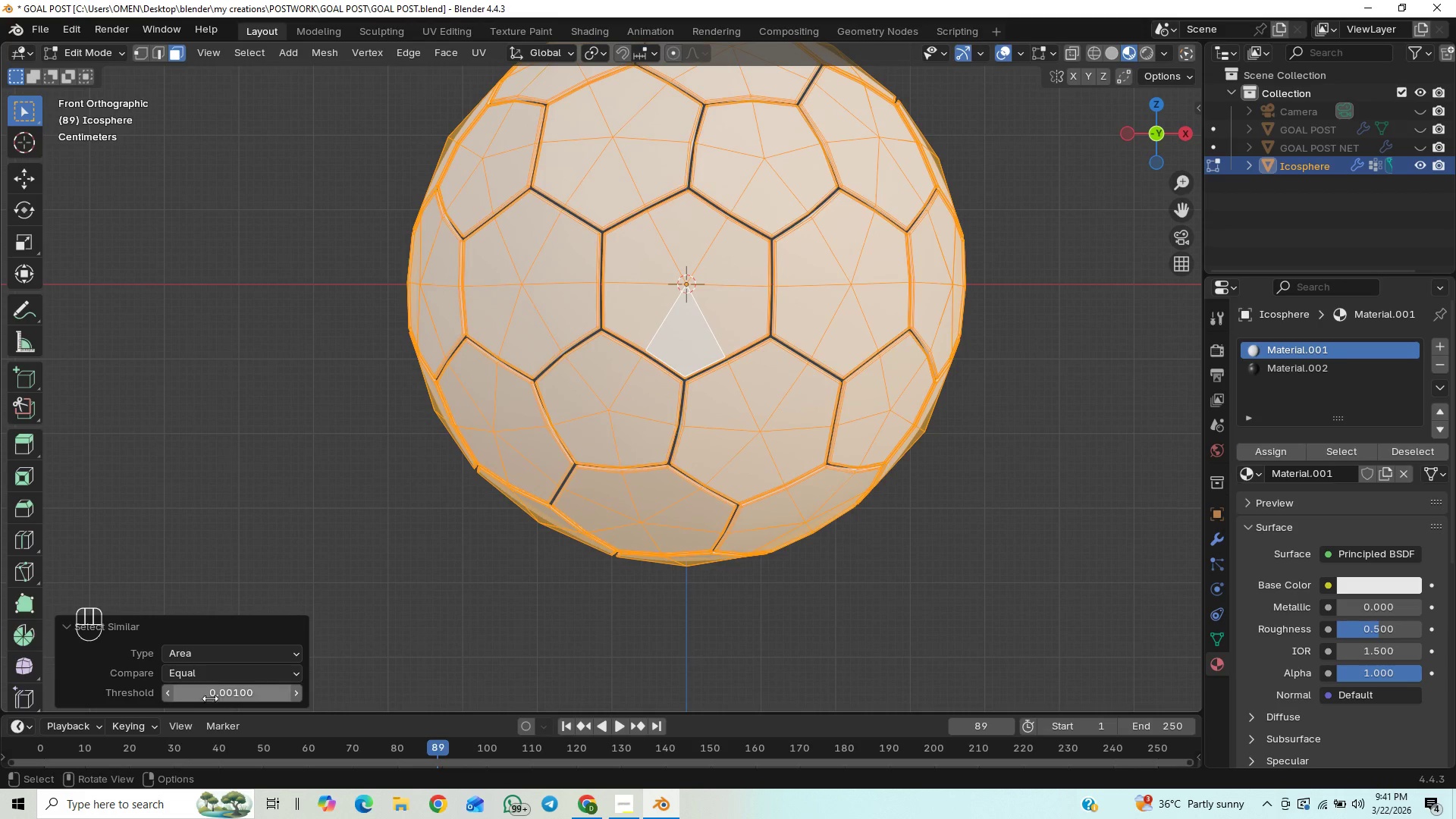 
left_click_drag(start_coordinate=[245, 696], to_coordinate=[1285, 237])
 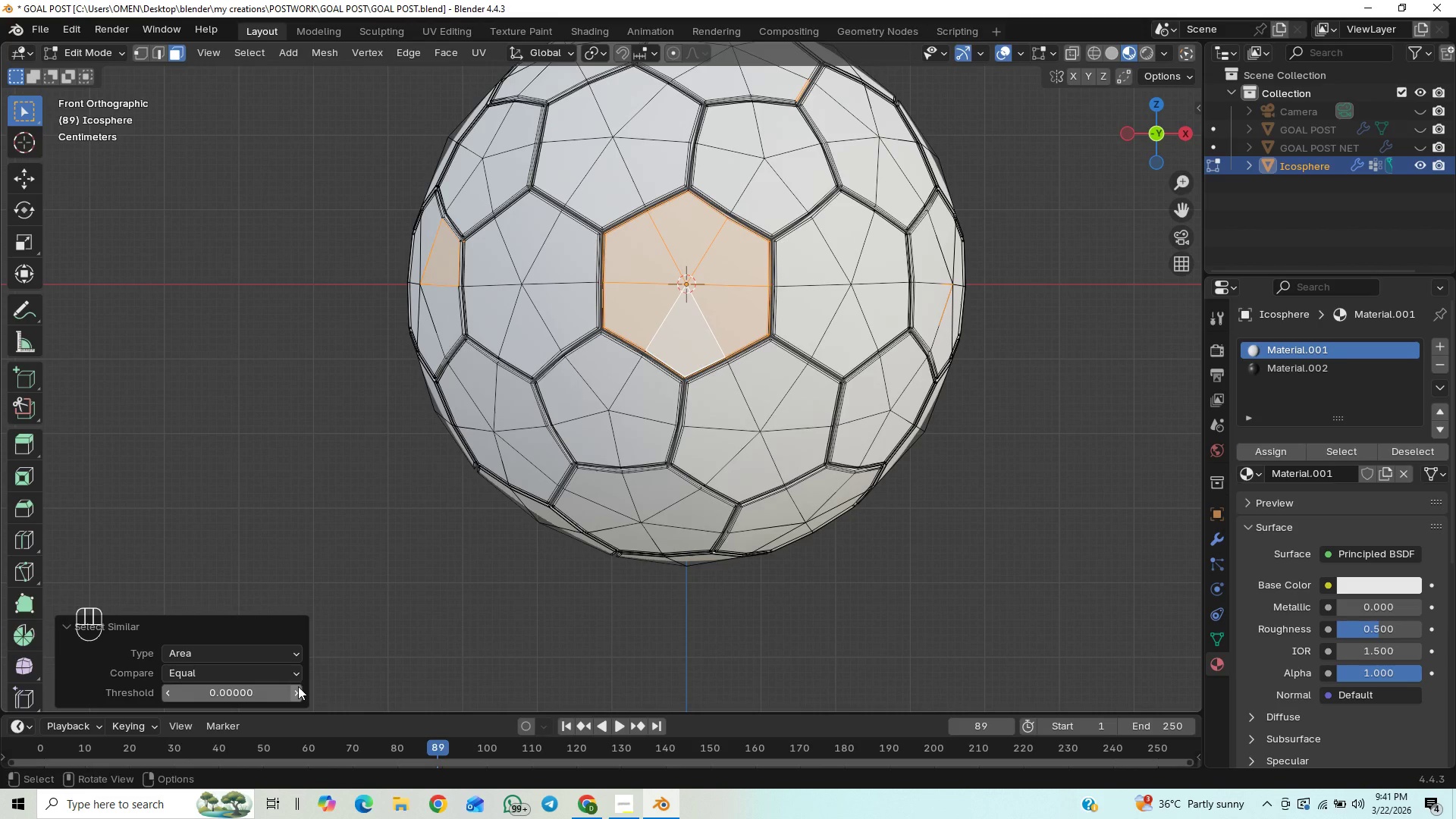 
left_click_drag(start_coordinate=[298, 686], to_coordinate=[298, 209])
 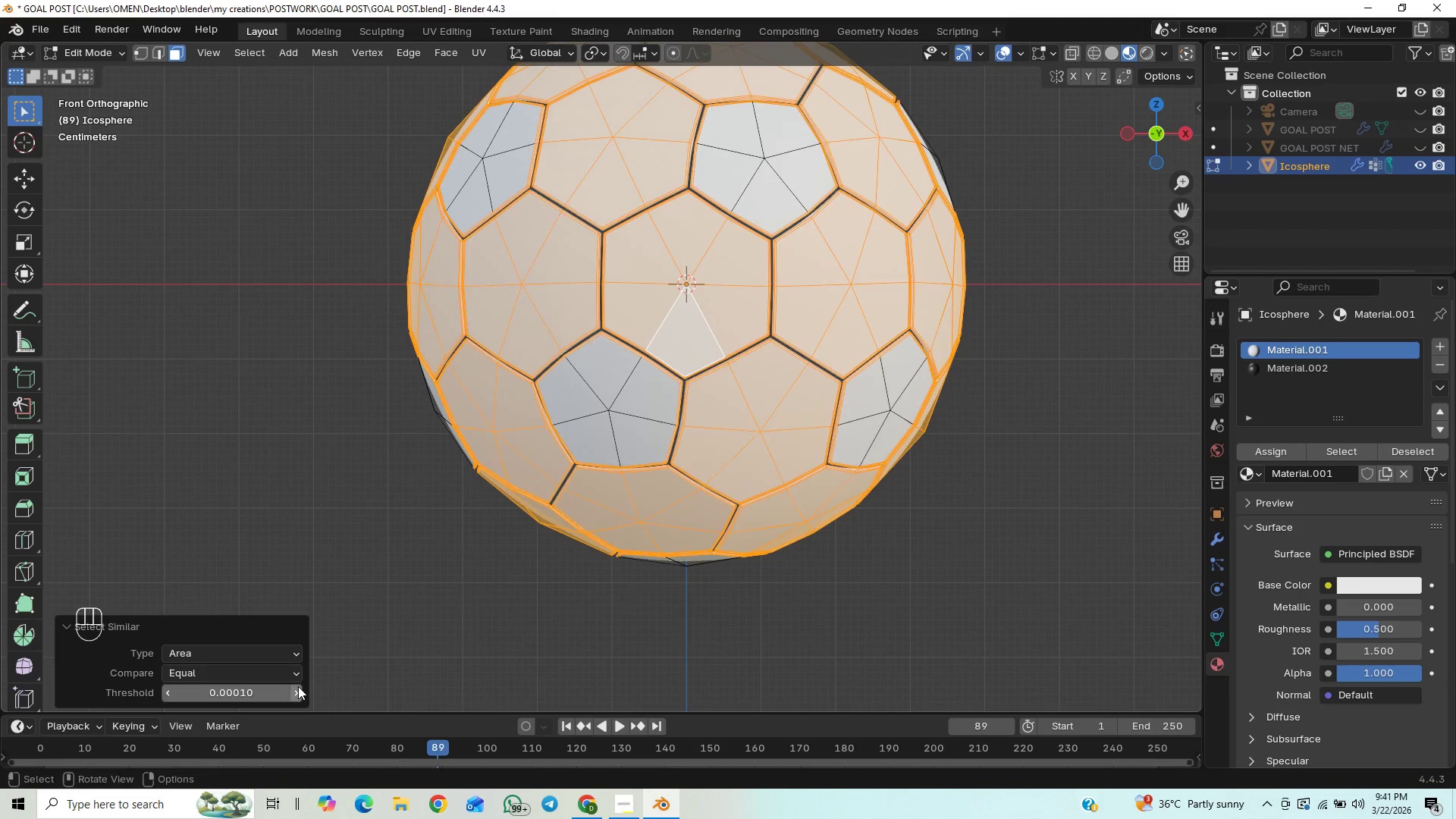 
double_click([298, 686])
 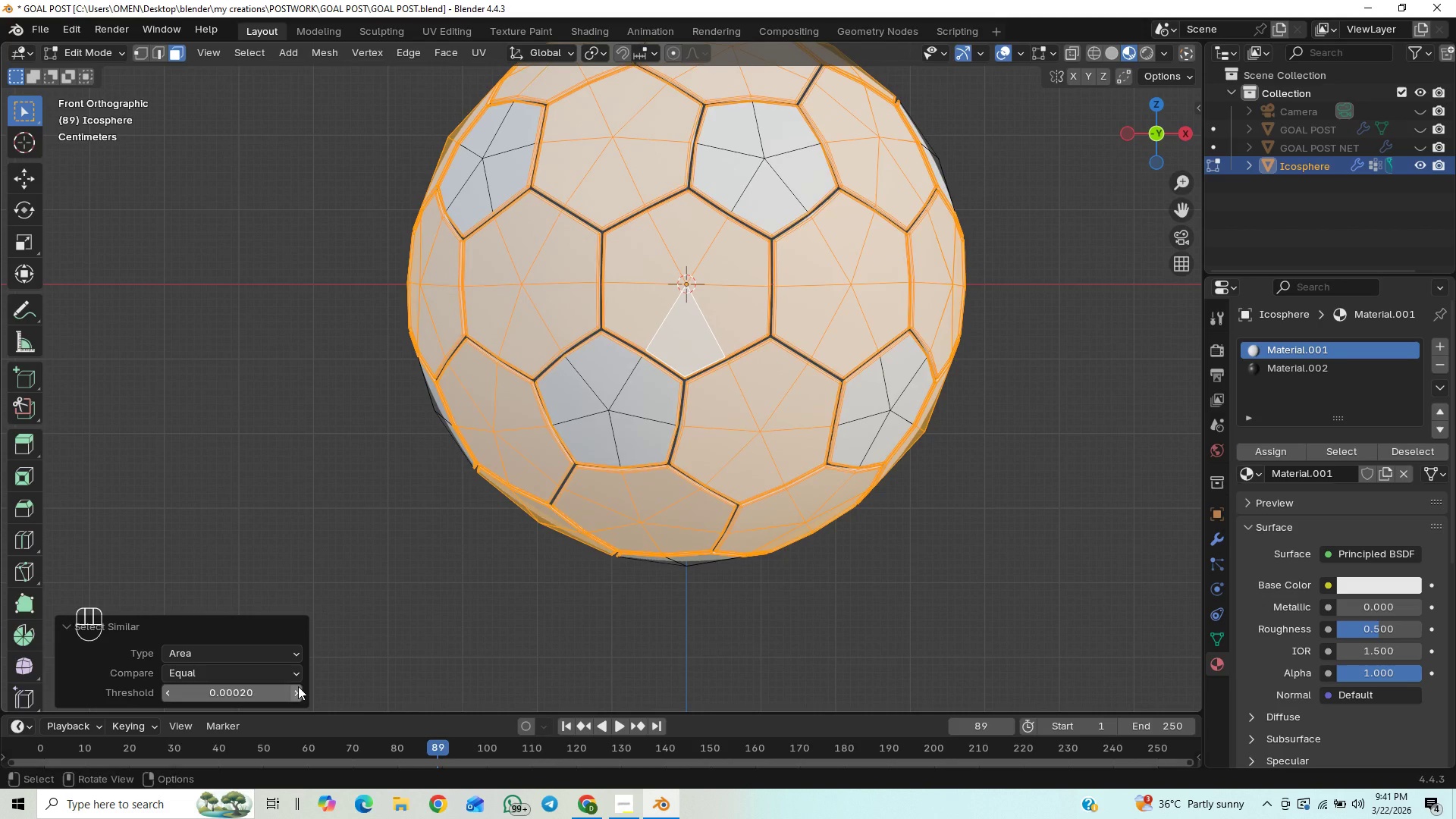 
triple_click([298, 686])
 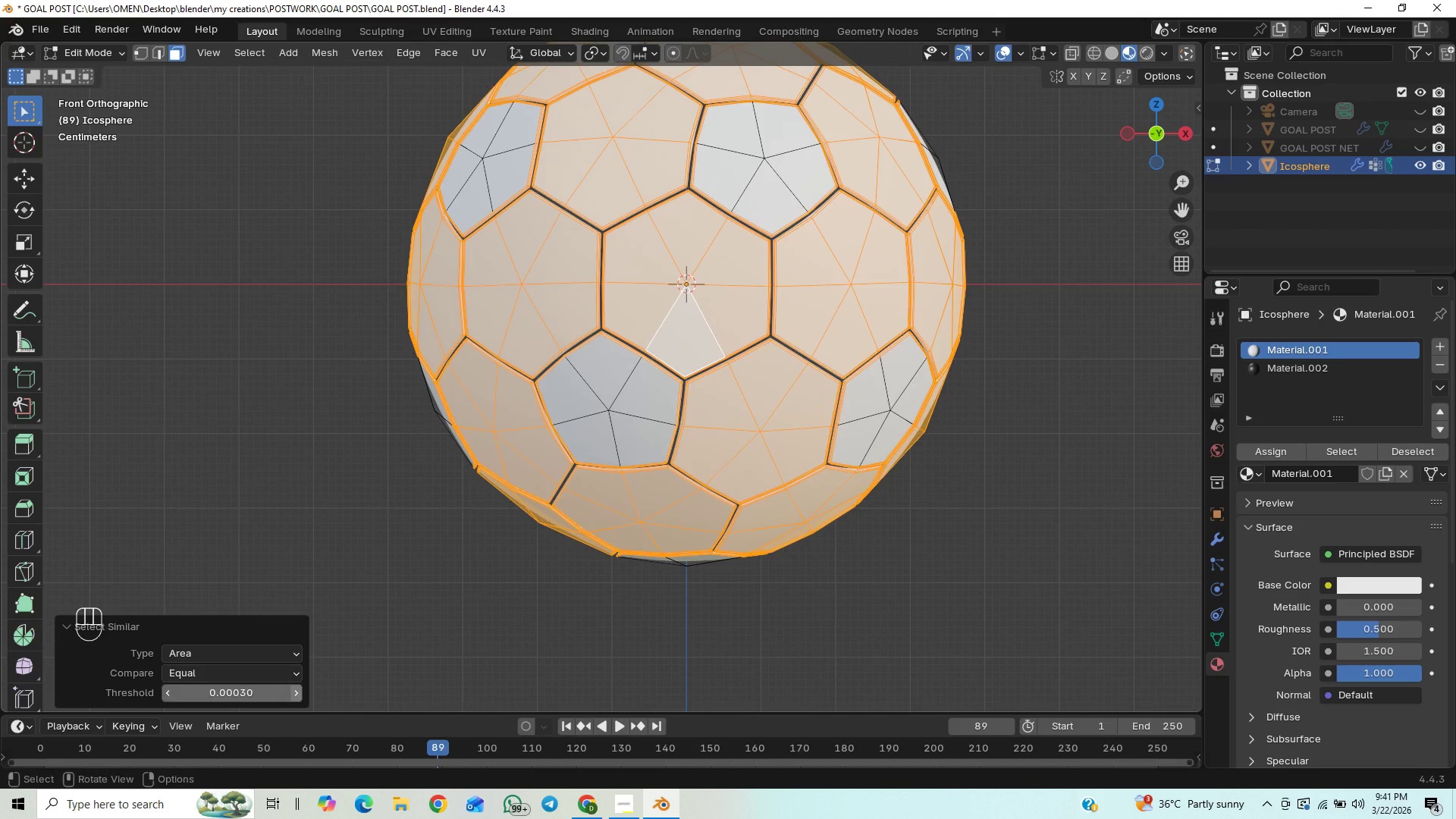 
triple_click([298, 686])
 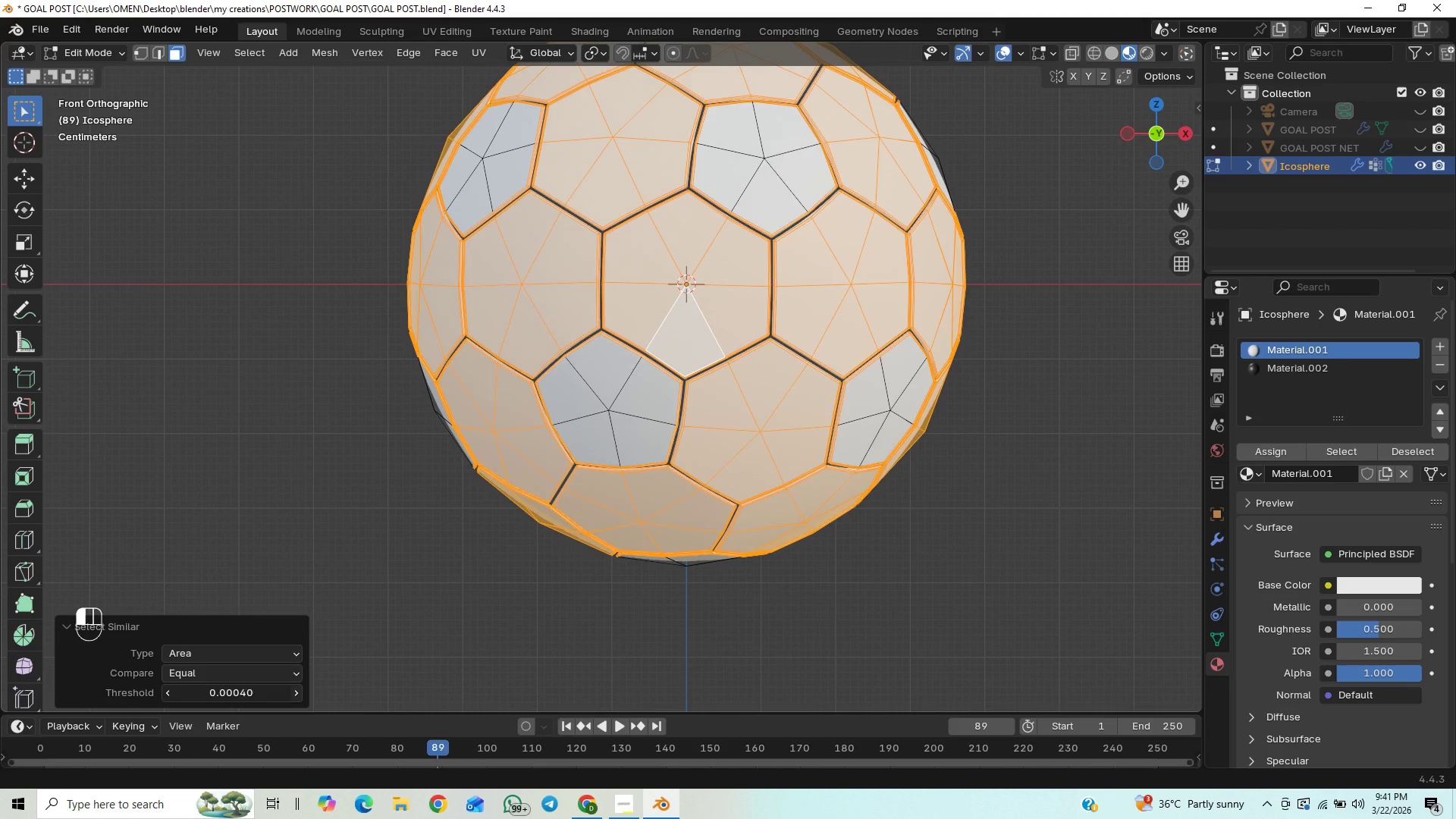 
triple_click([298, 686])
 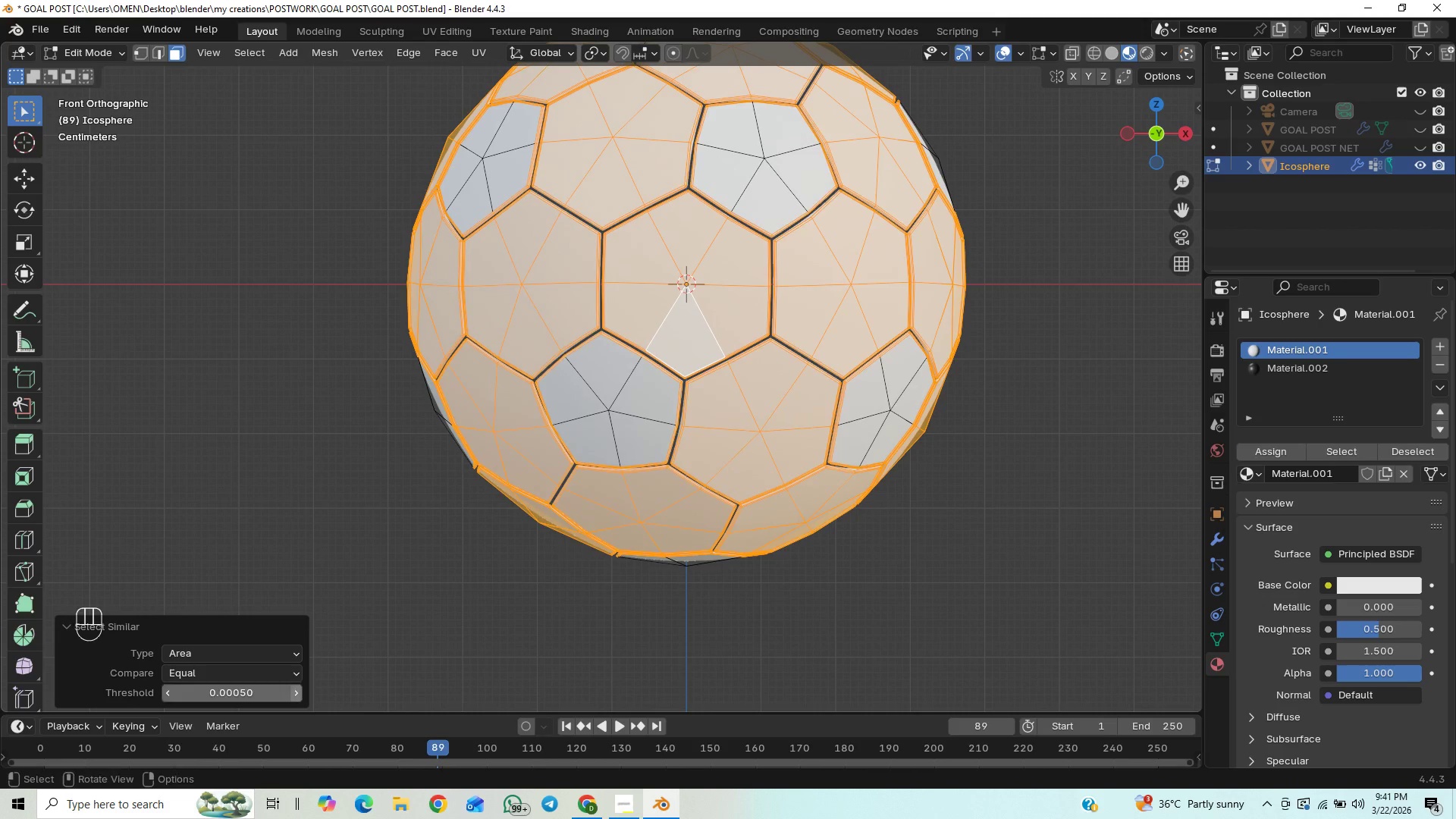 
triple_click([298, 686])
 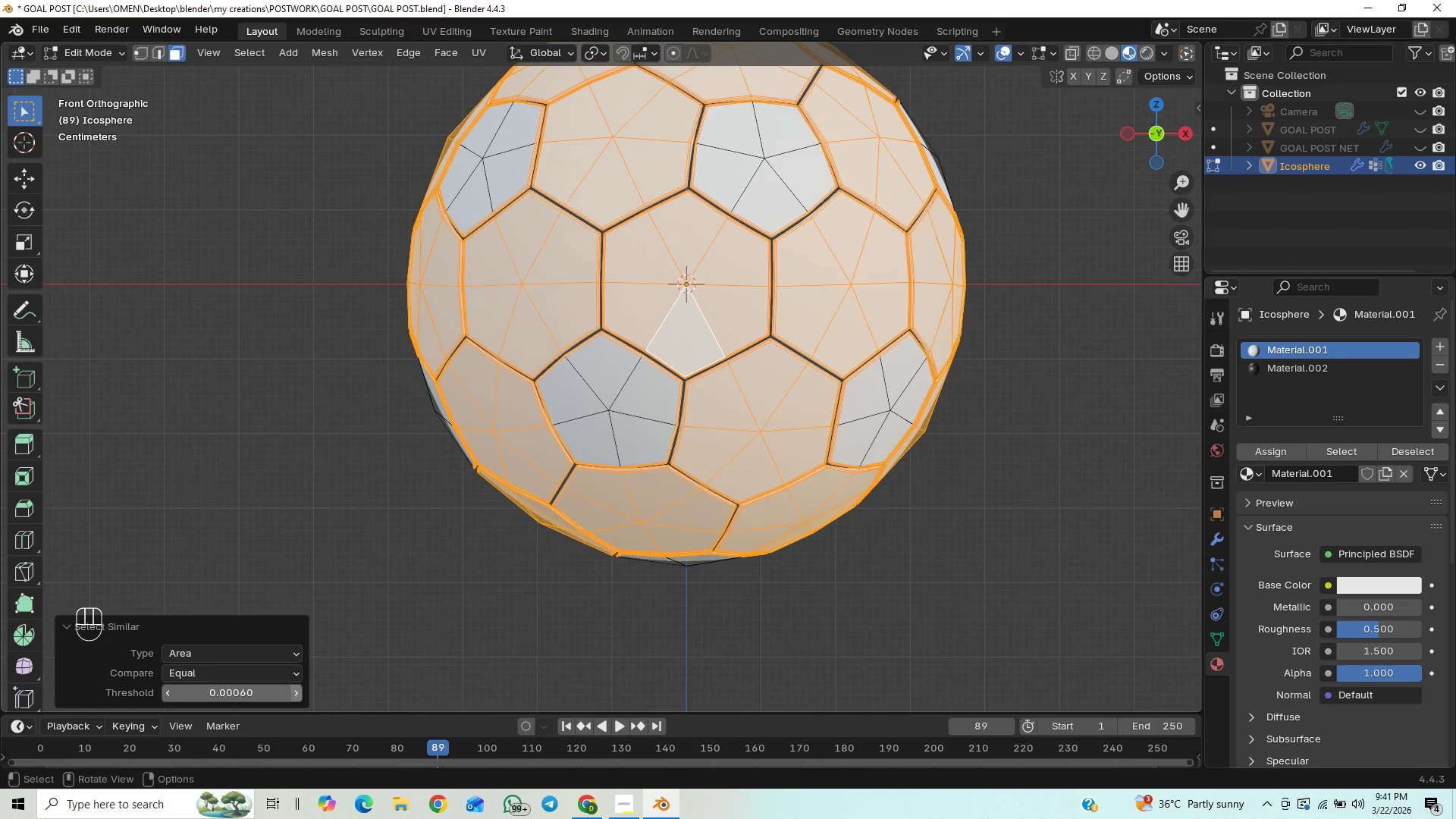 
triple_click([298, 686])
 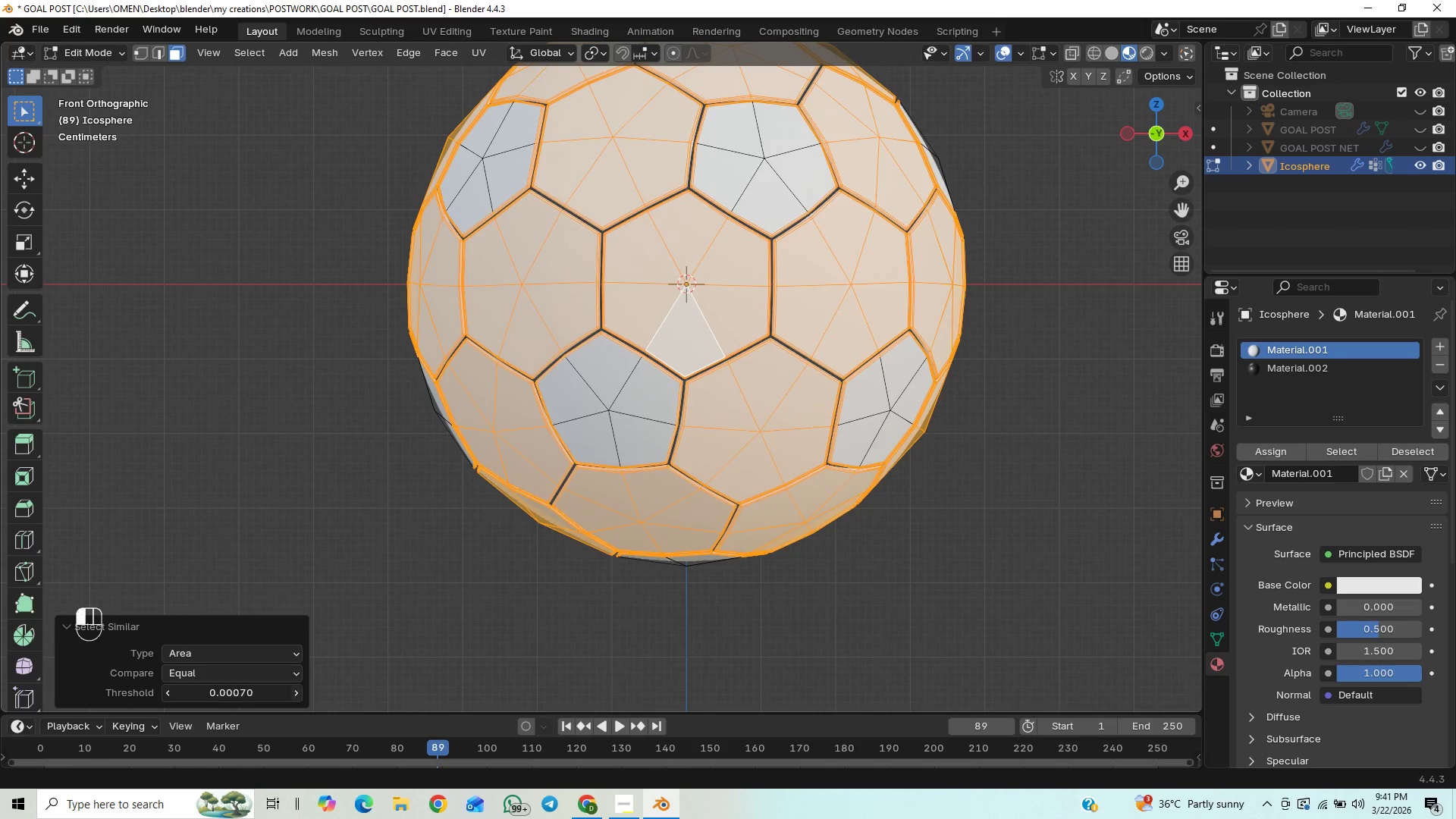 
triple_click([298, 686])
 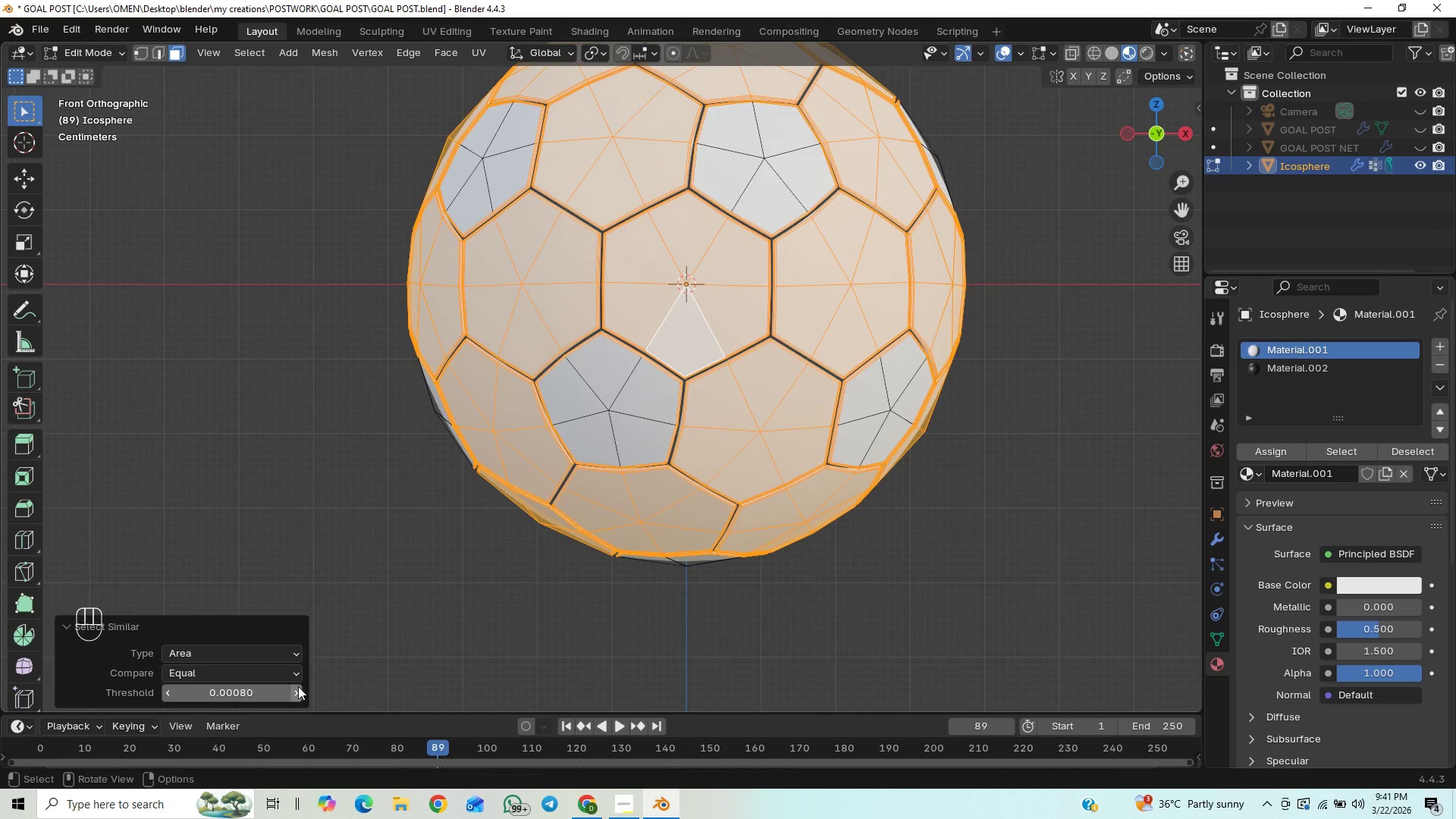 
double_click([298, 686])
 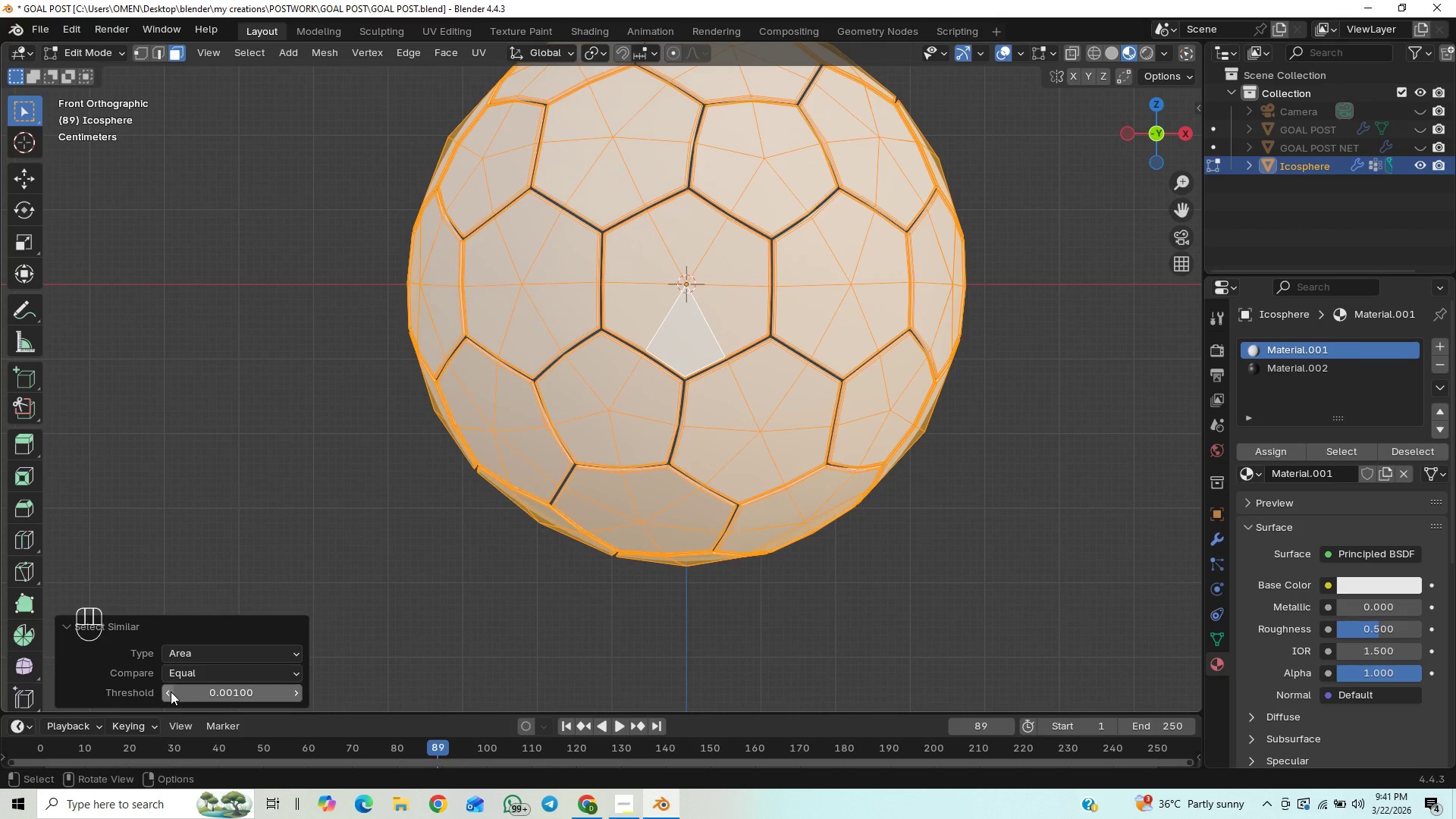 
double_click([171, 692])
 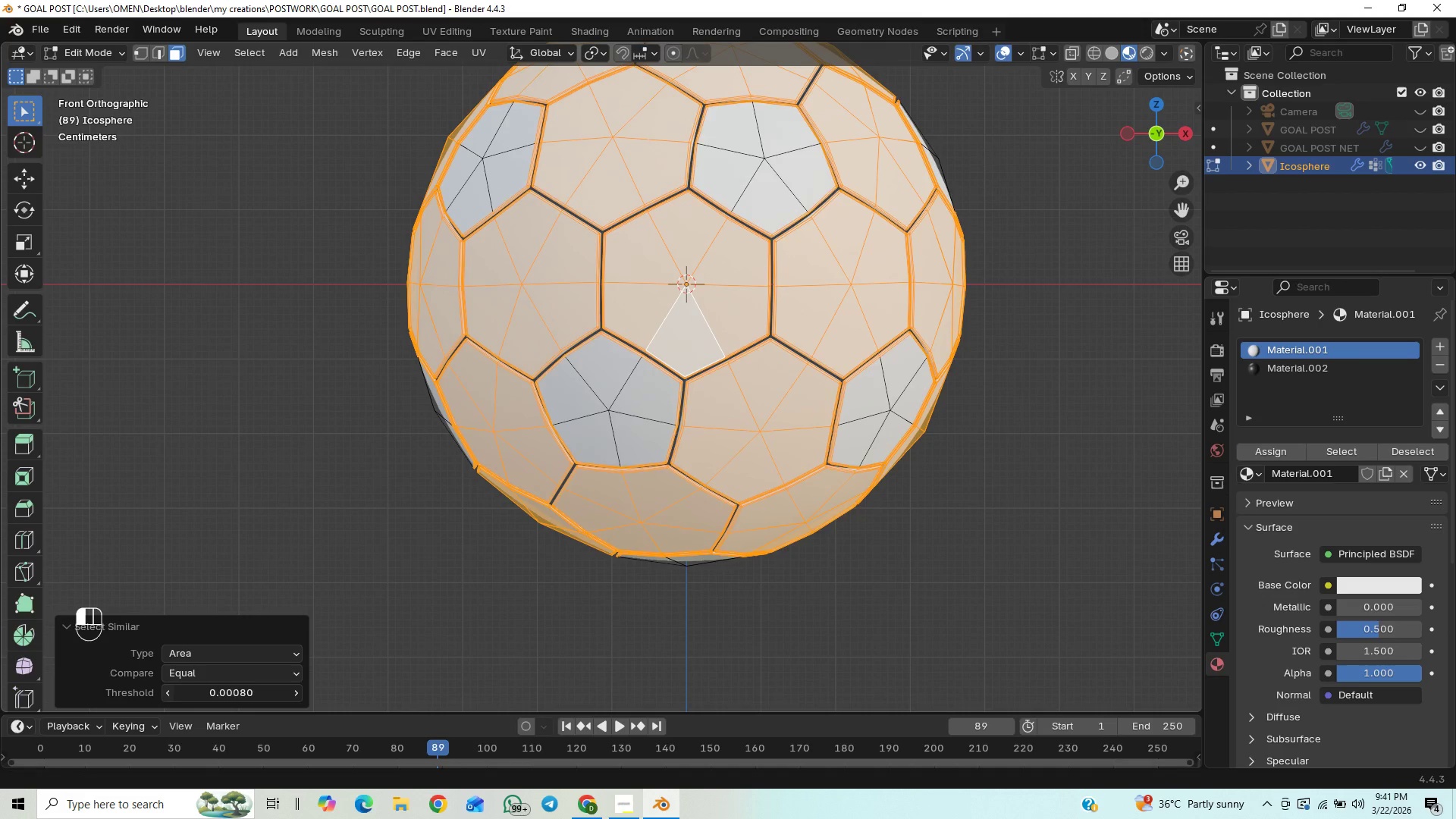 
triple_click([171, 692])
 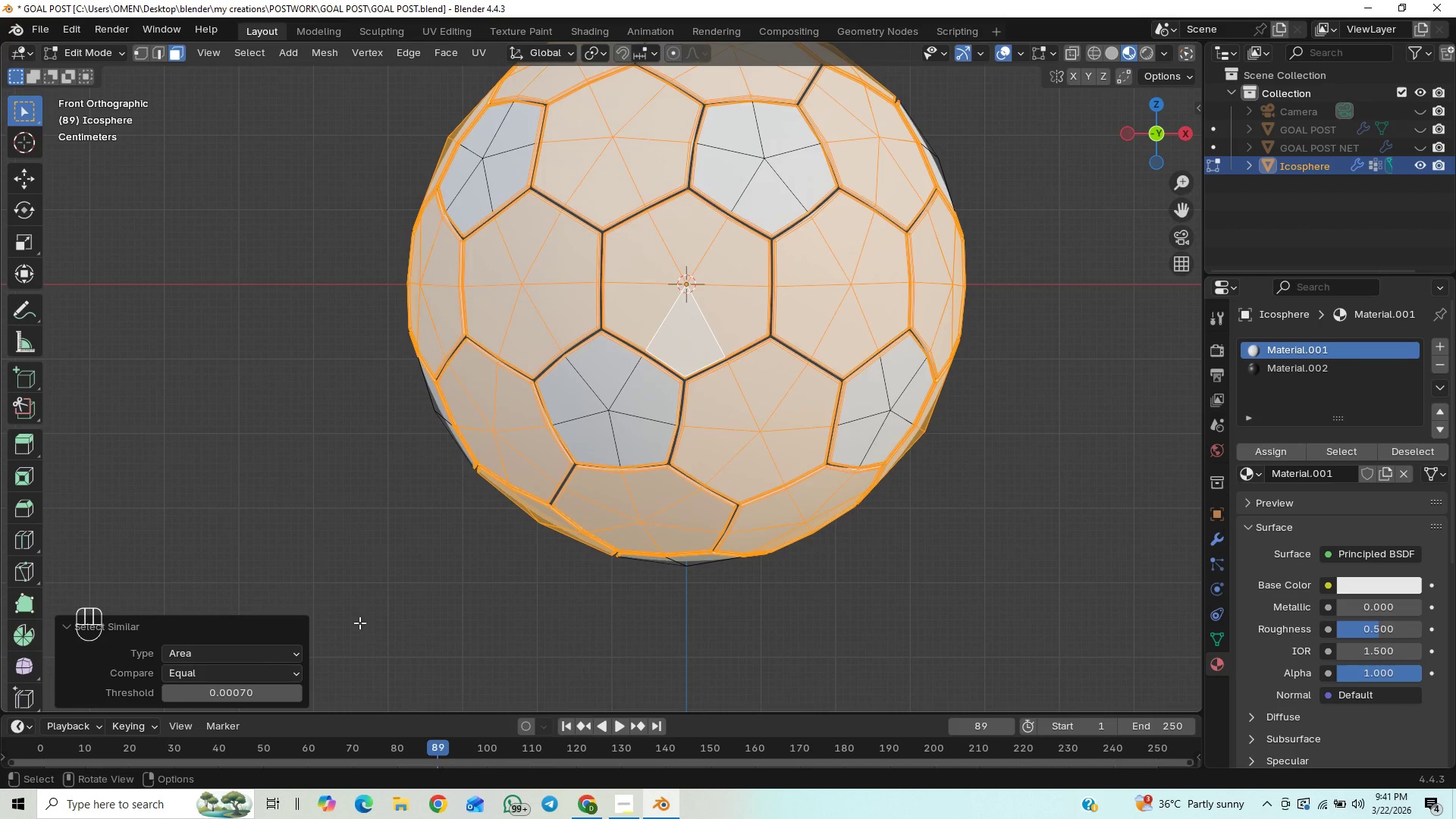 
left_click([290, 692])
 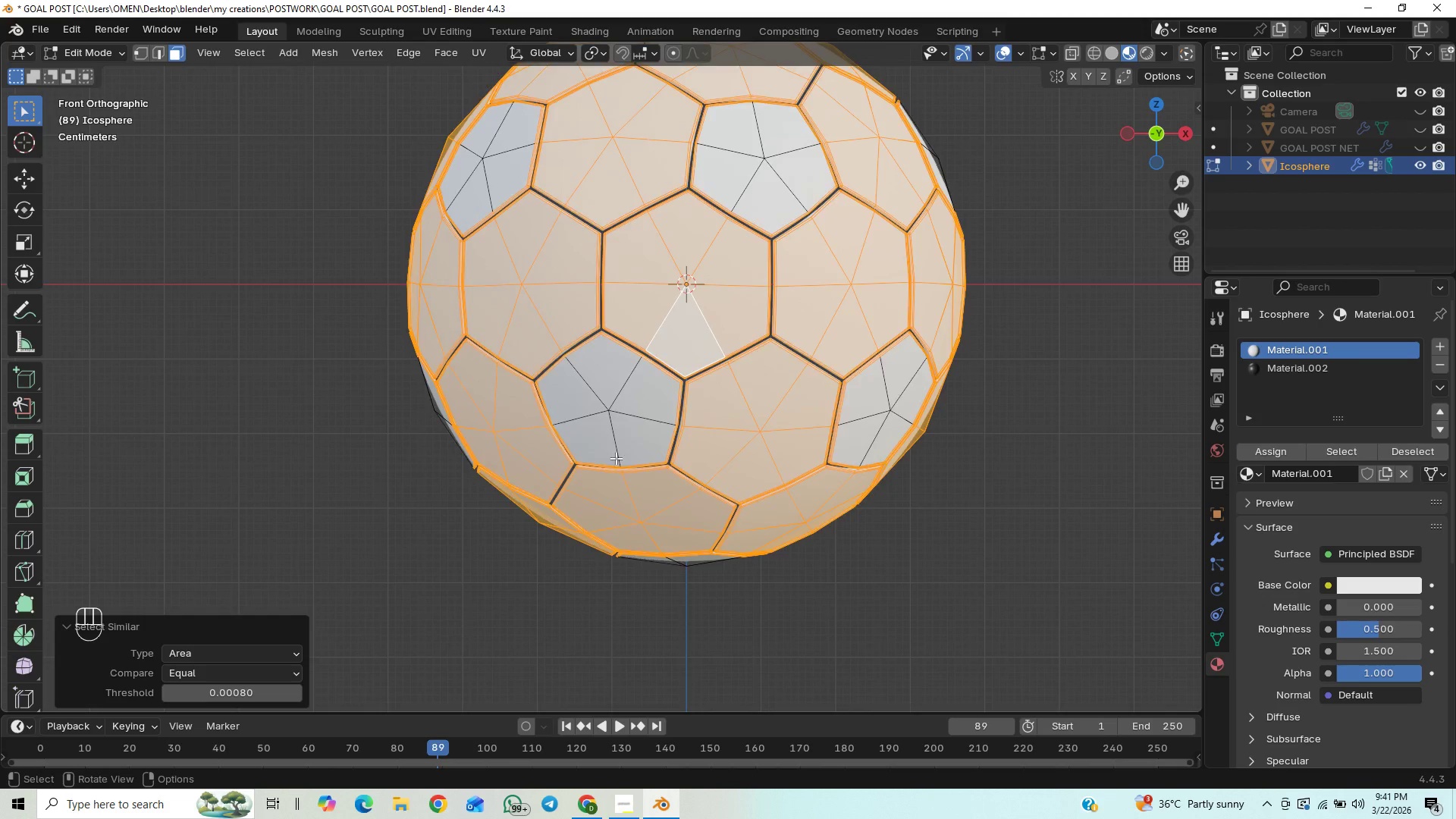 
scroll: coordinate [616, 458], scroll_direction: down, amount: 2.0
 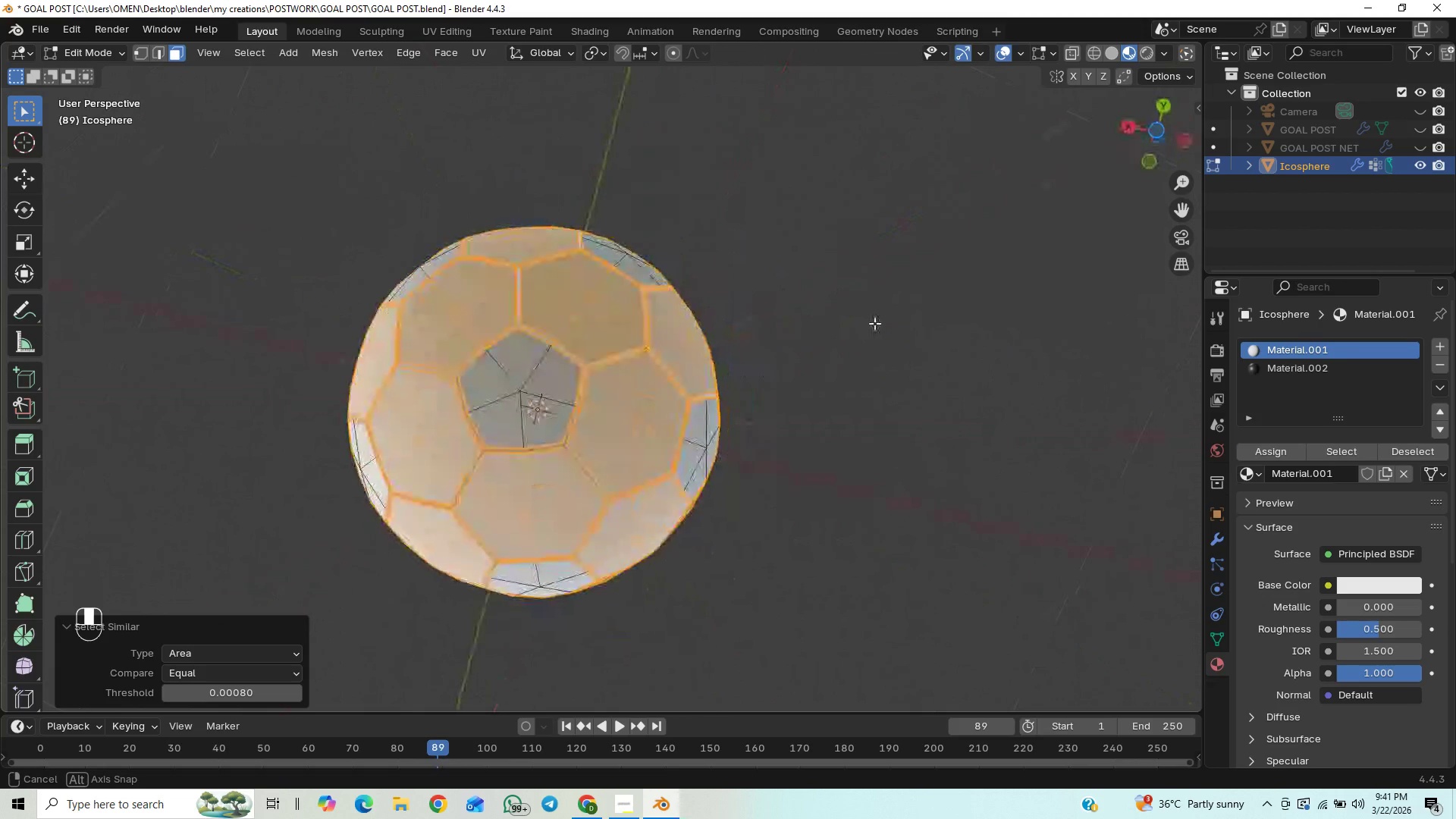 
scroll: coordinate [619, 541], scroll_direction: up, amount: 3.0
 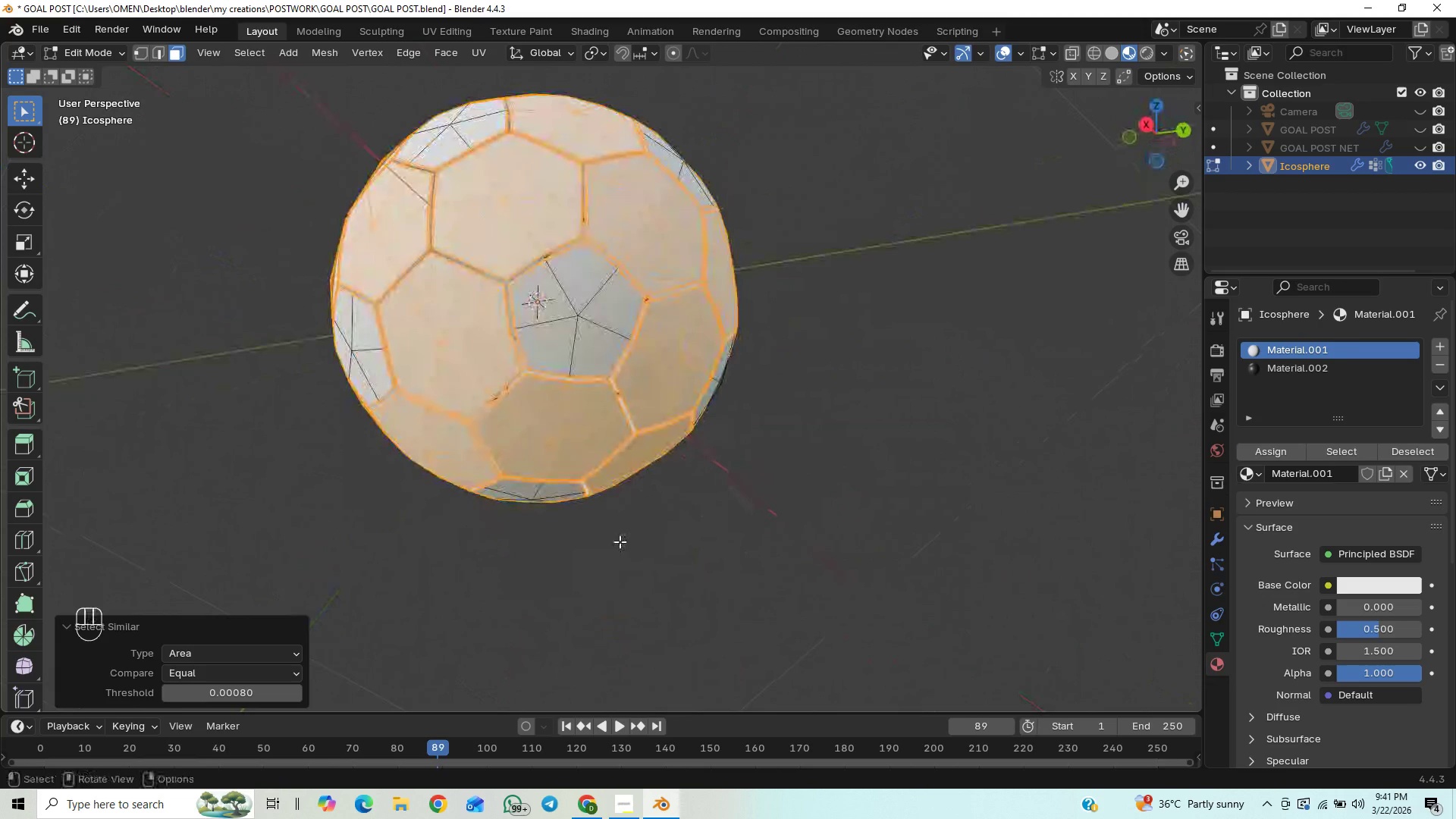 
key(Control+S)
 